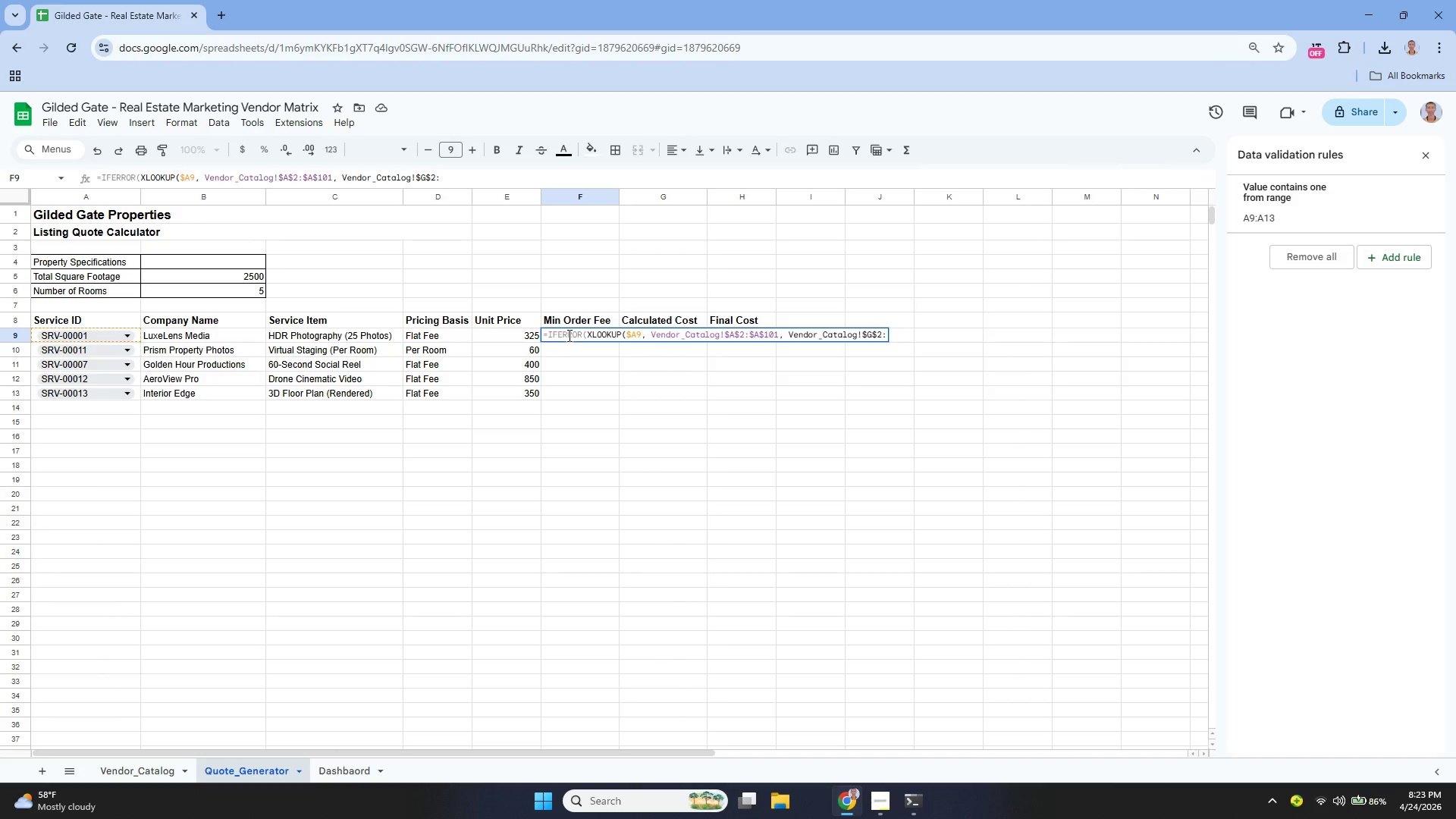 
type($G$101), 0))
 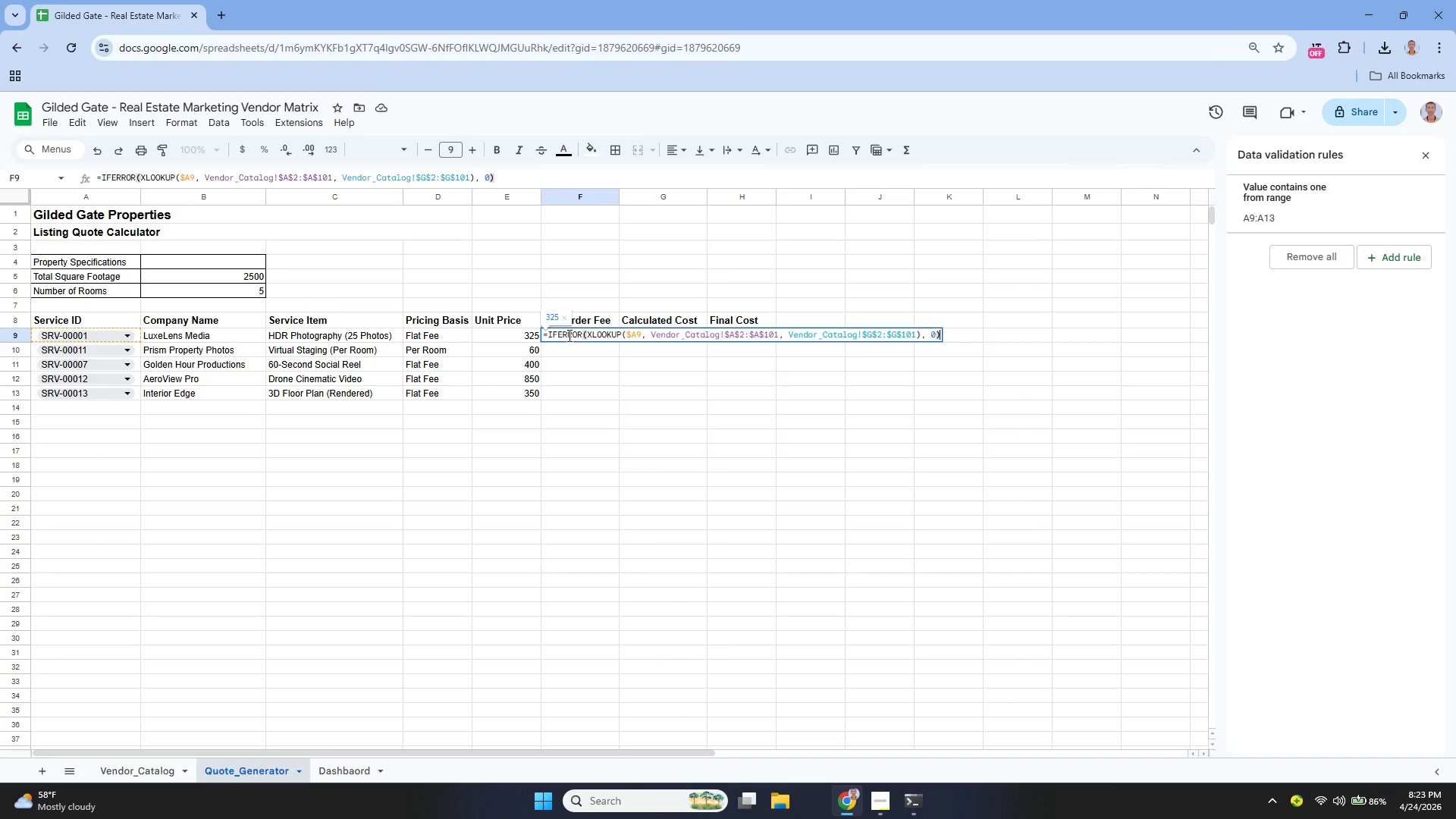 
key(Enter)
 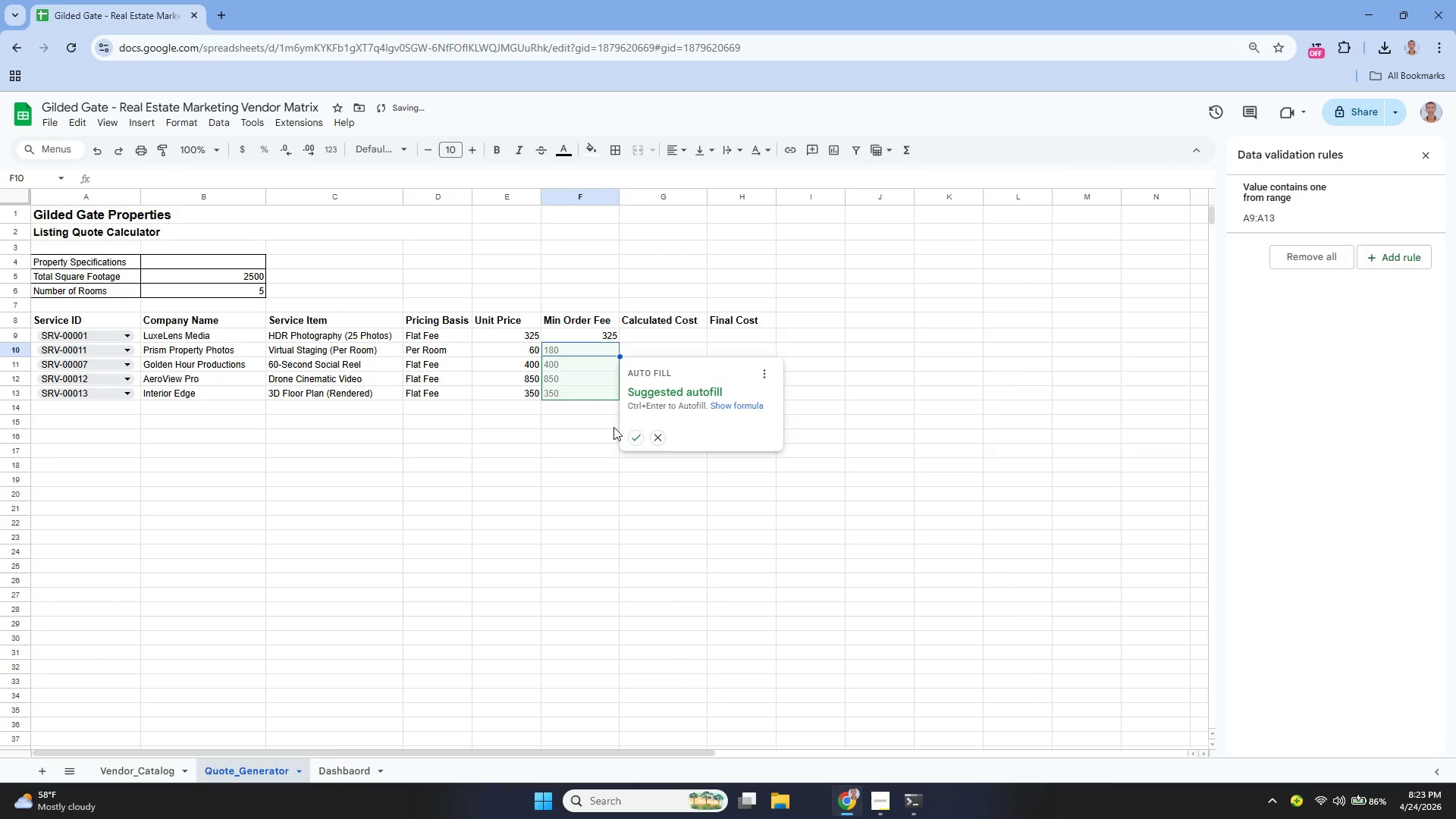 
left_click([633, 442])
 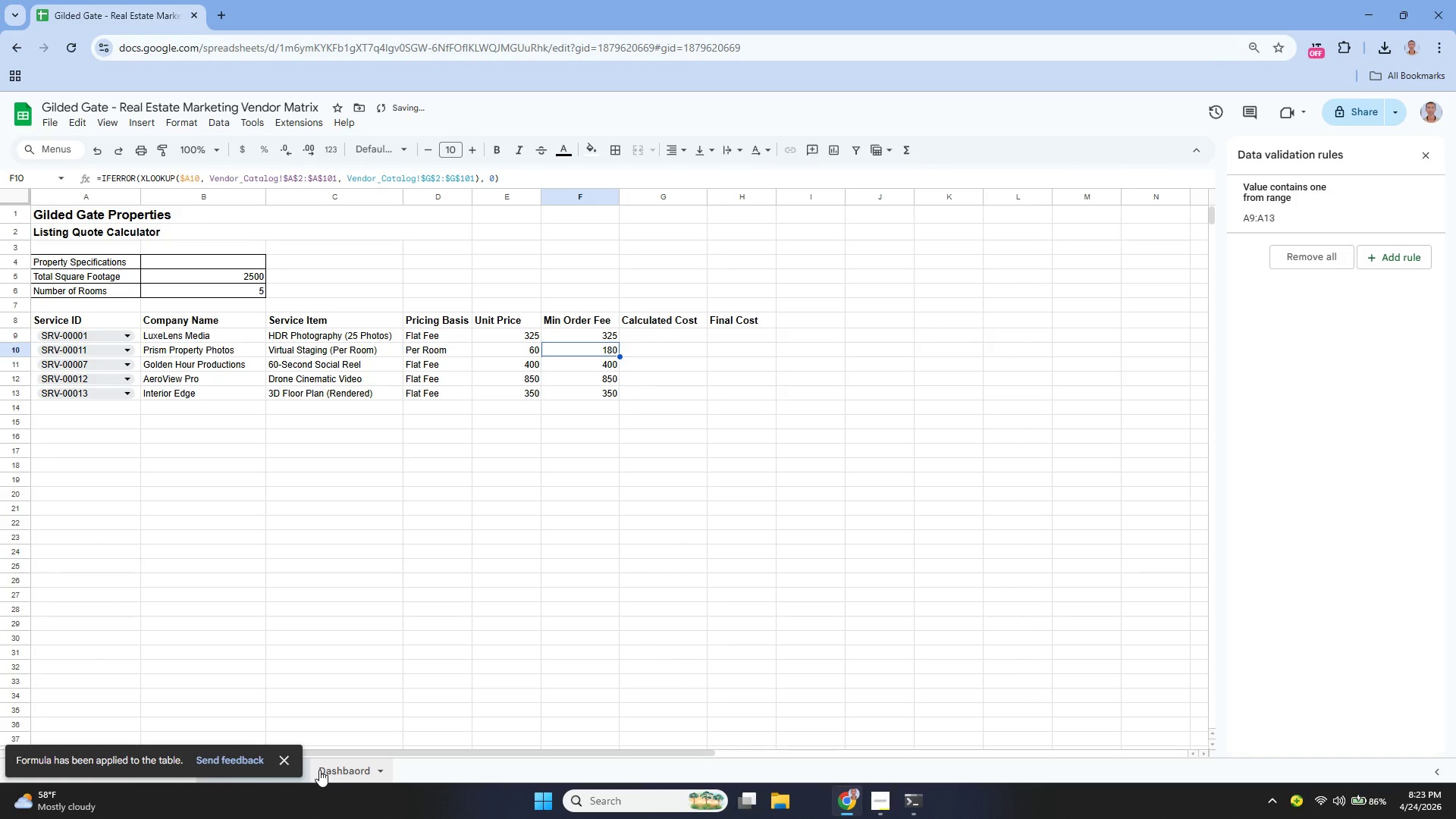 
left_click([328, 768])
 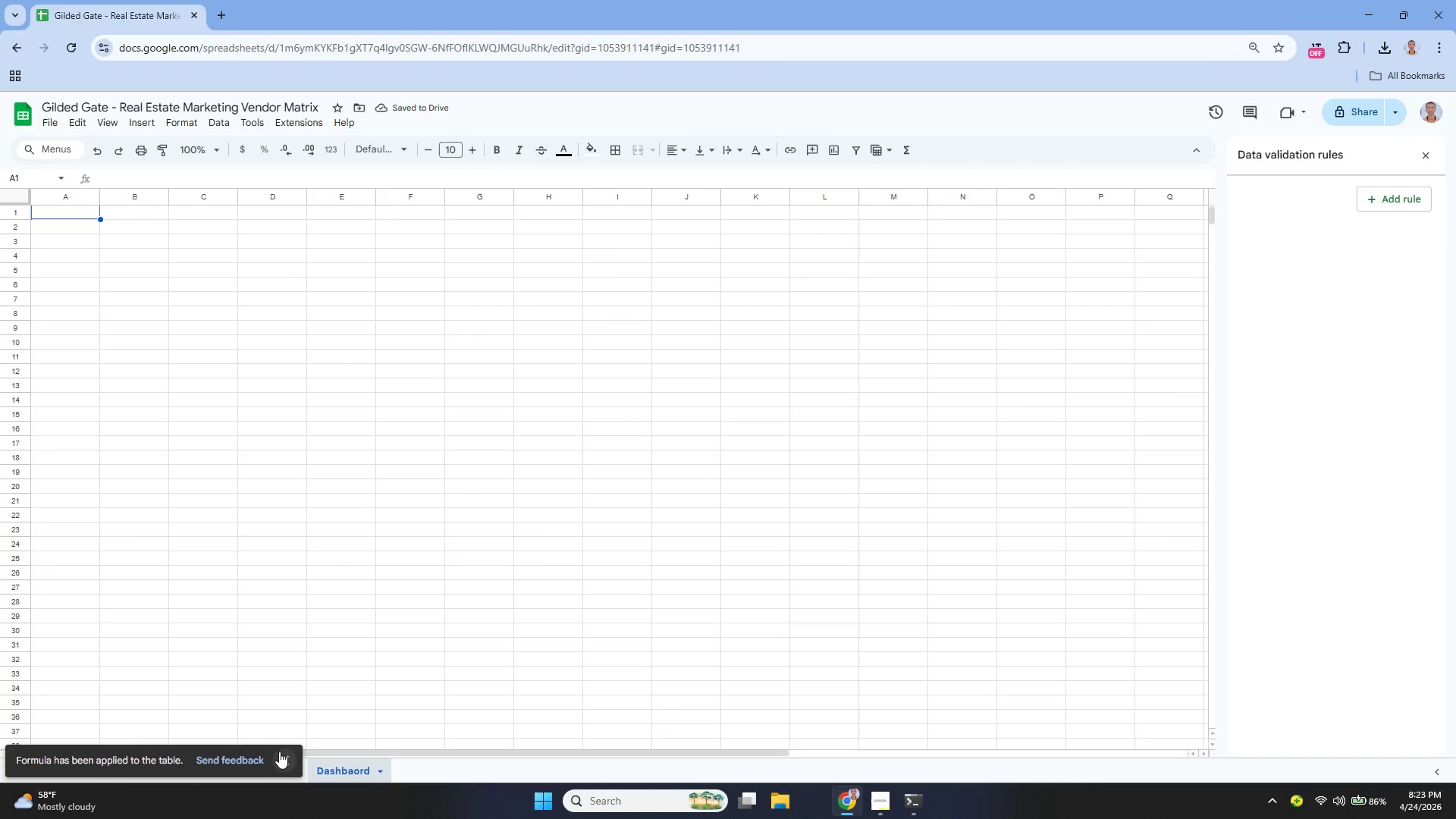 
left_click([280, 754])
 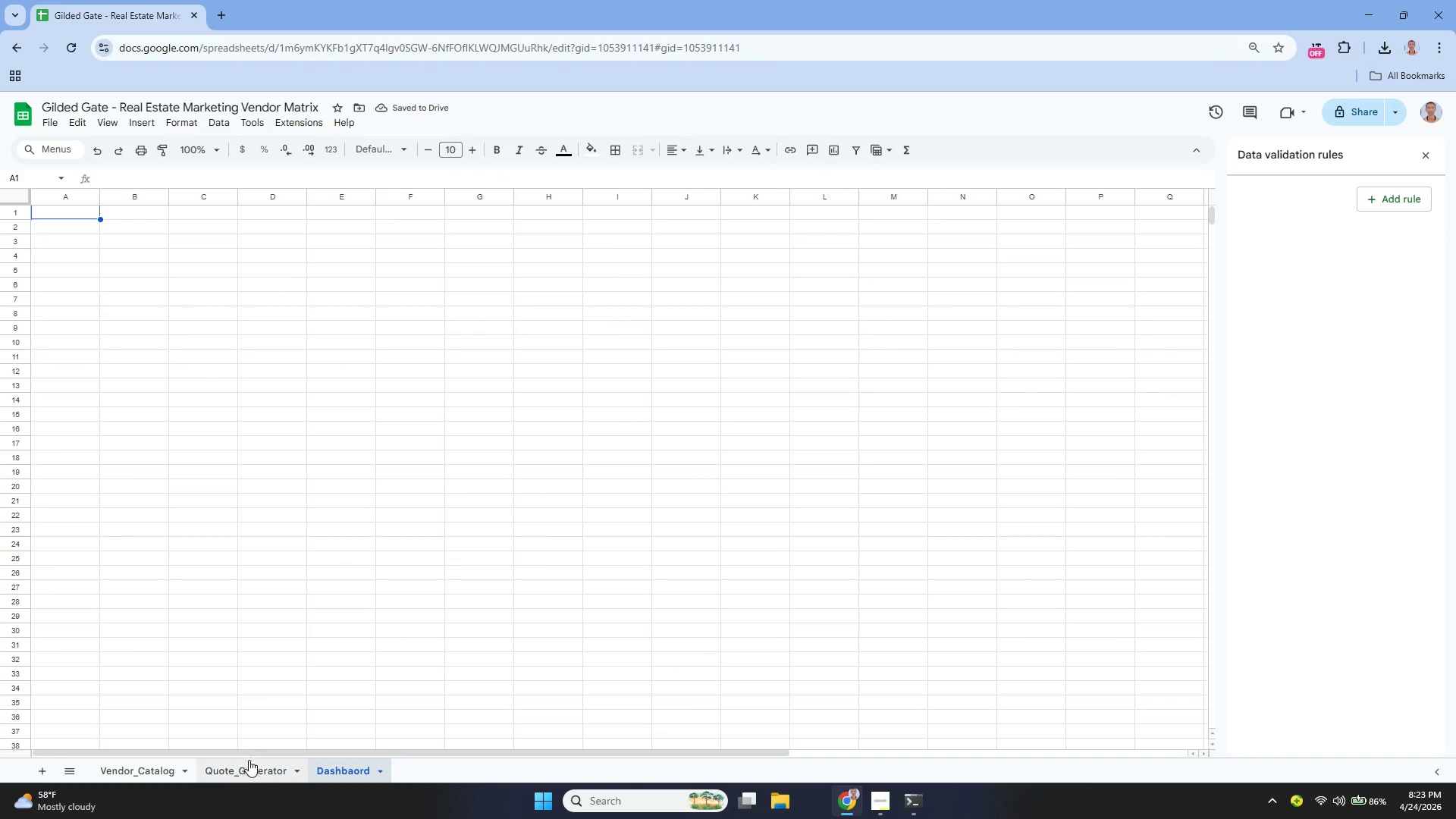 
left_click([249, 765])
 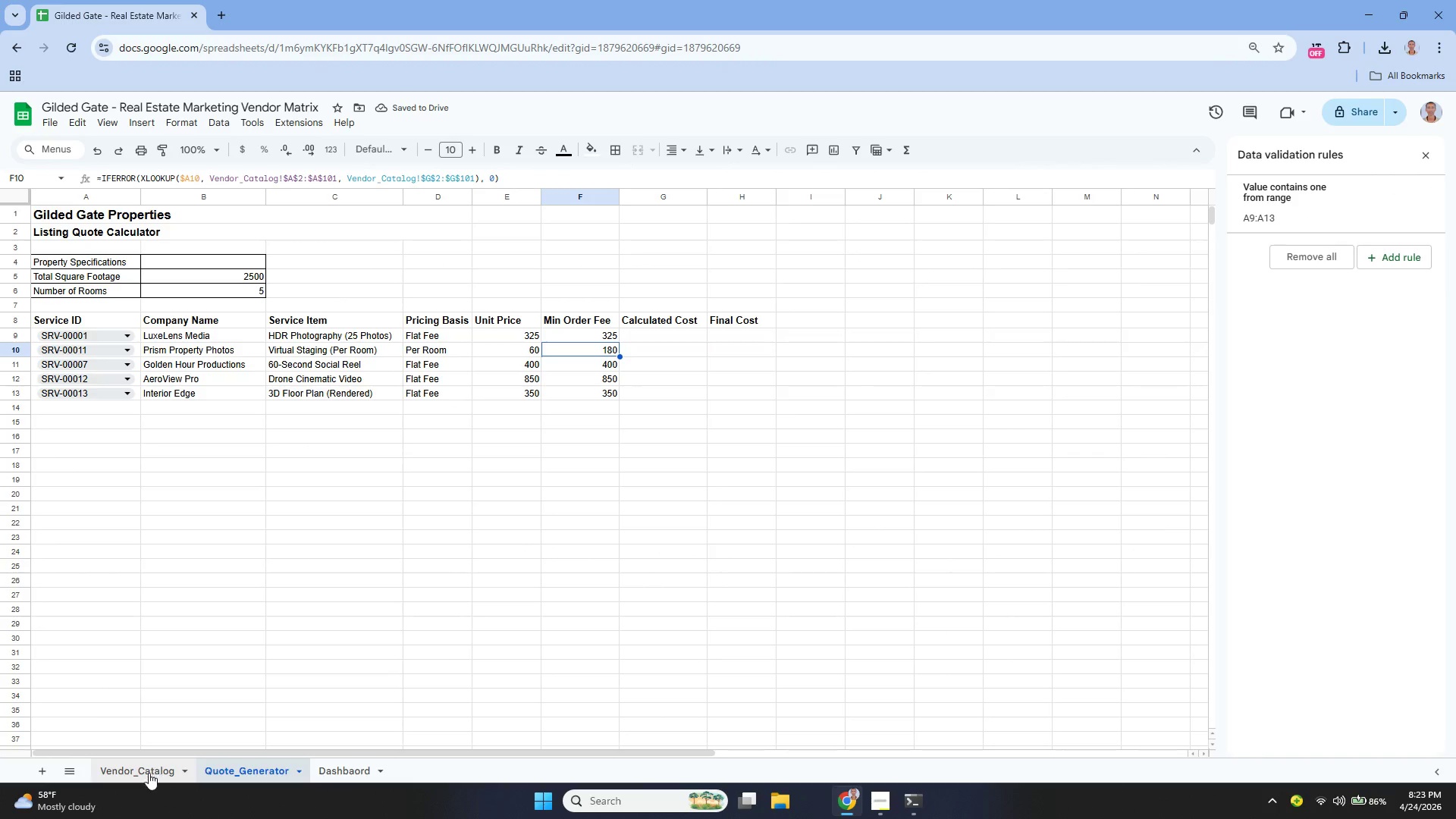 
left_click([146, 774])
 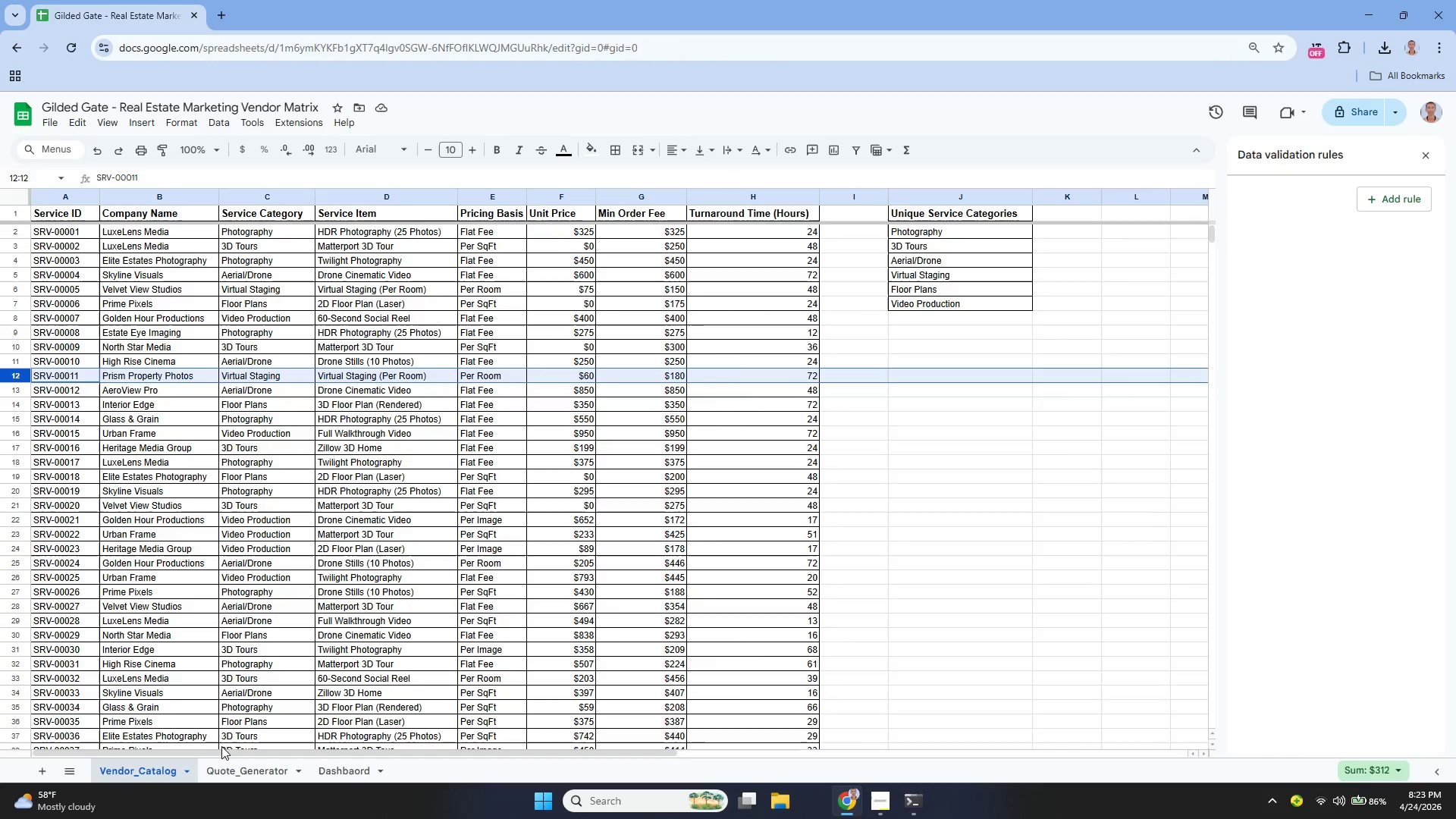 
left_click([230, 773])
 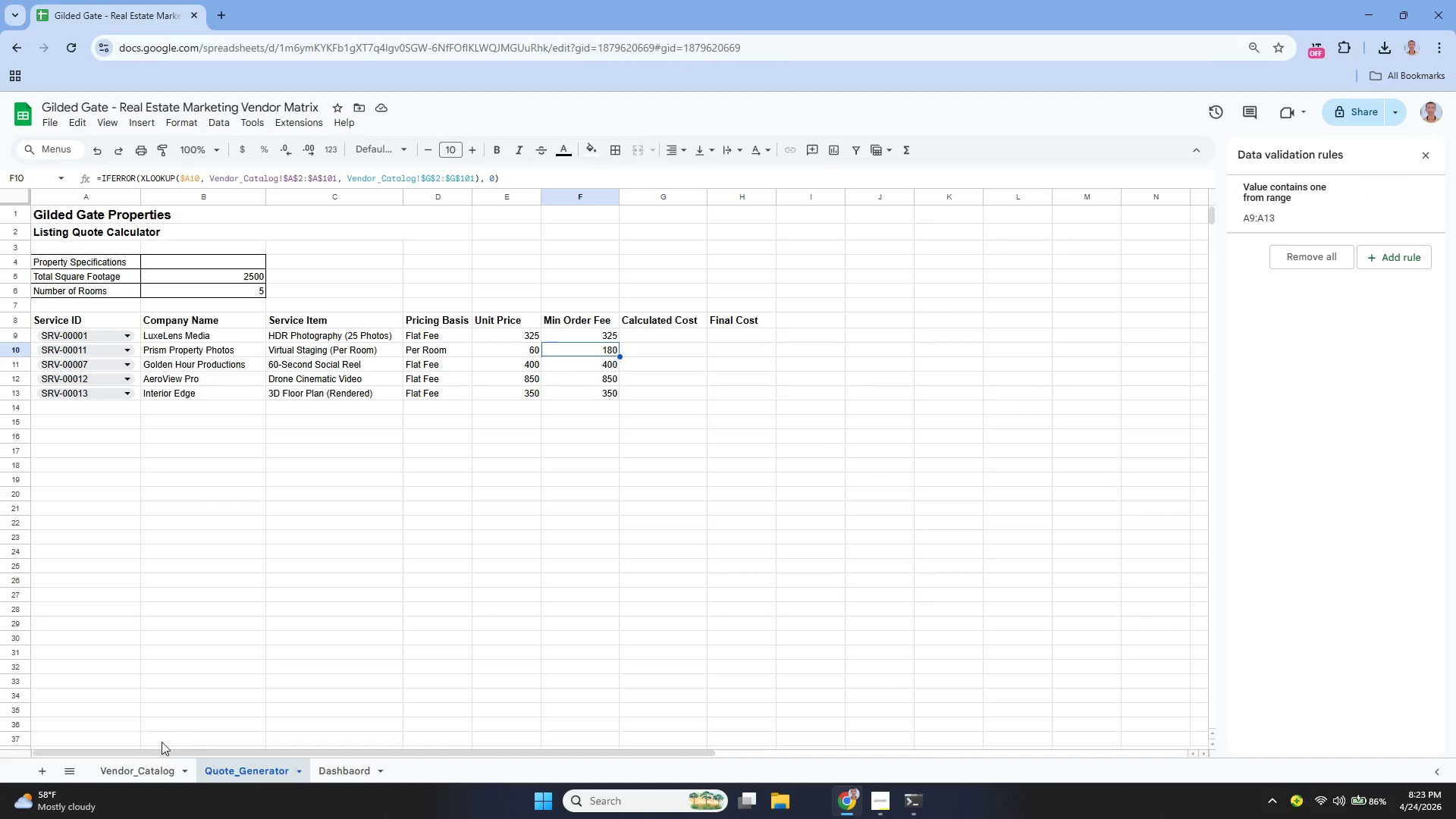 
left_click([121, 769])
 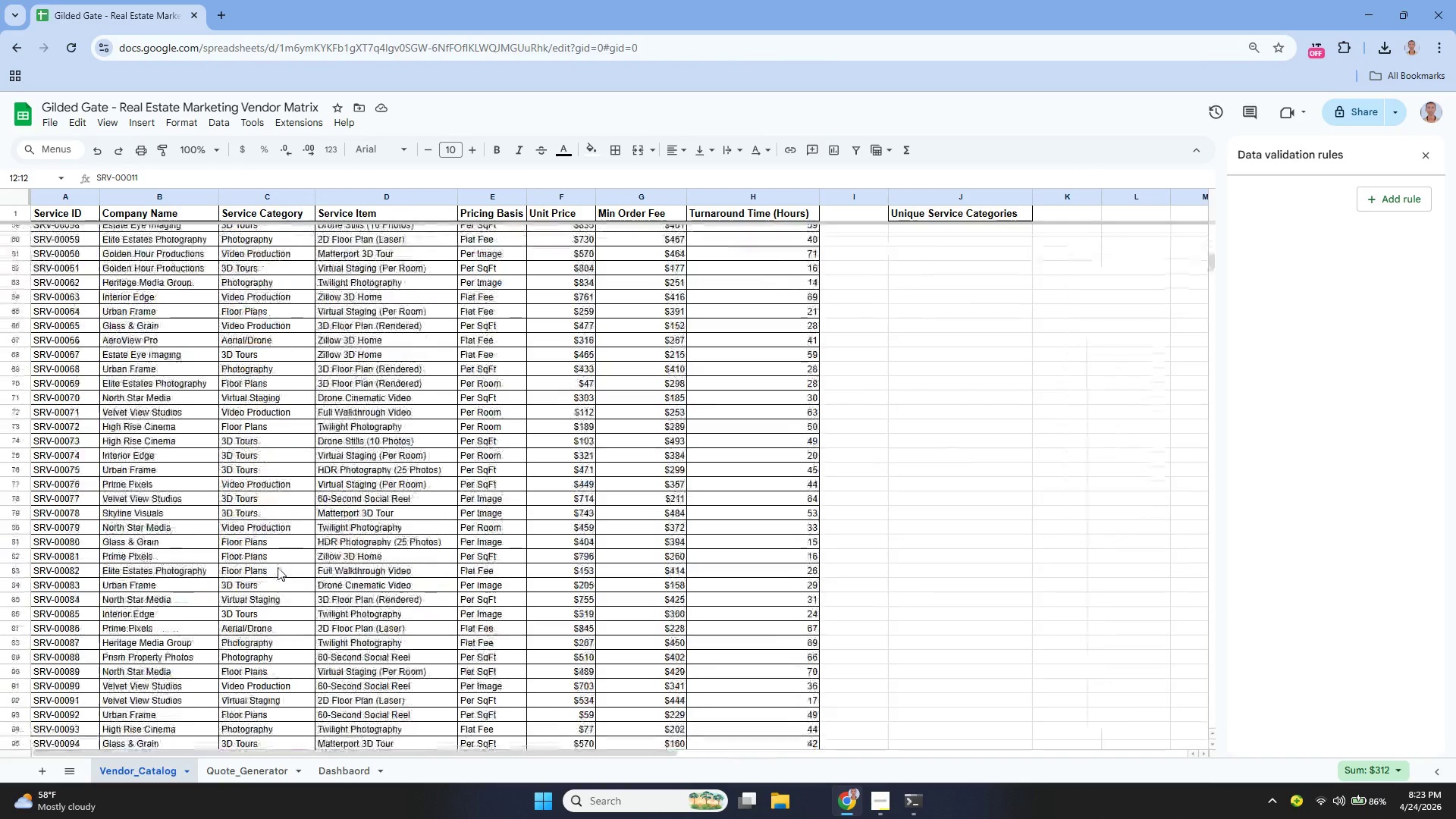 
wait(7.17)
 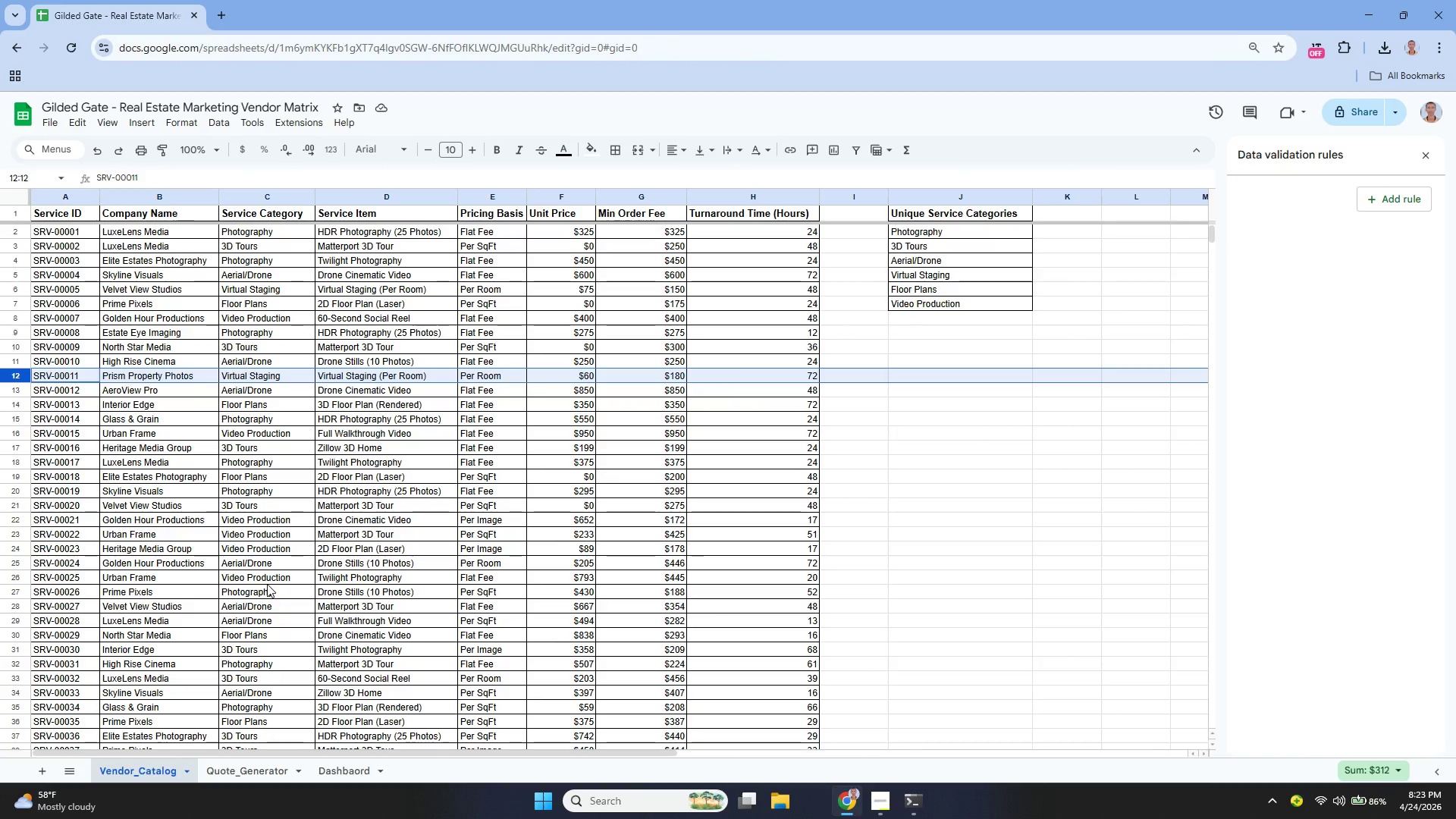 
left_click([249, 771])
 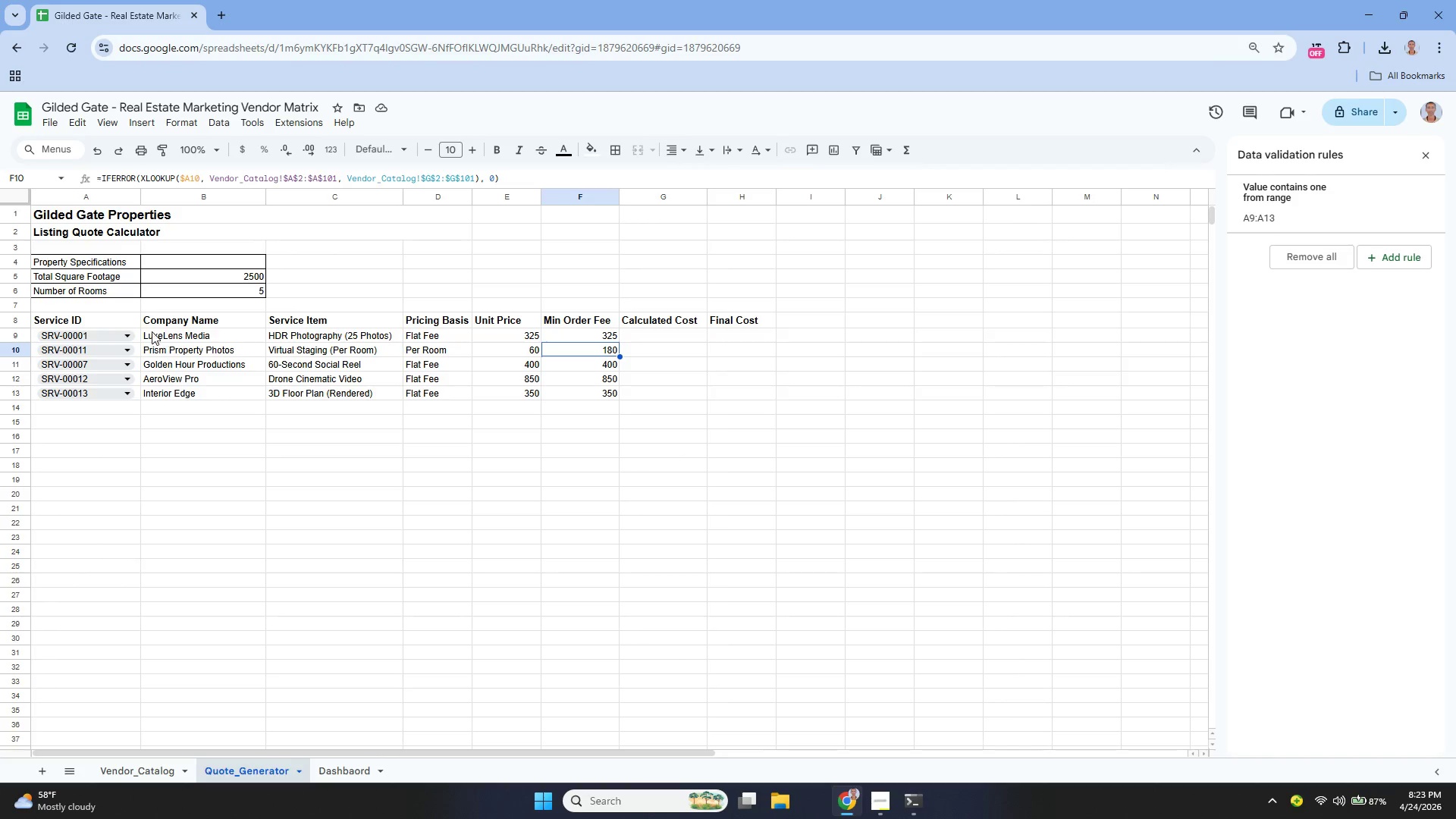 
left_click([105, 320])
 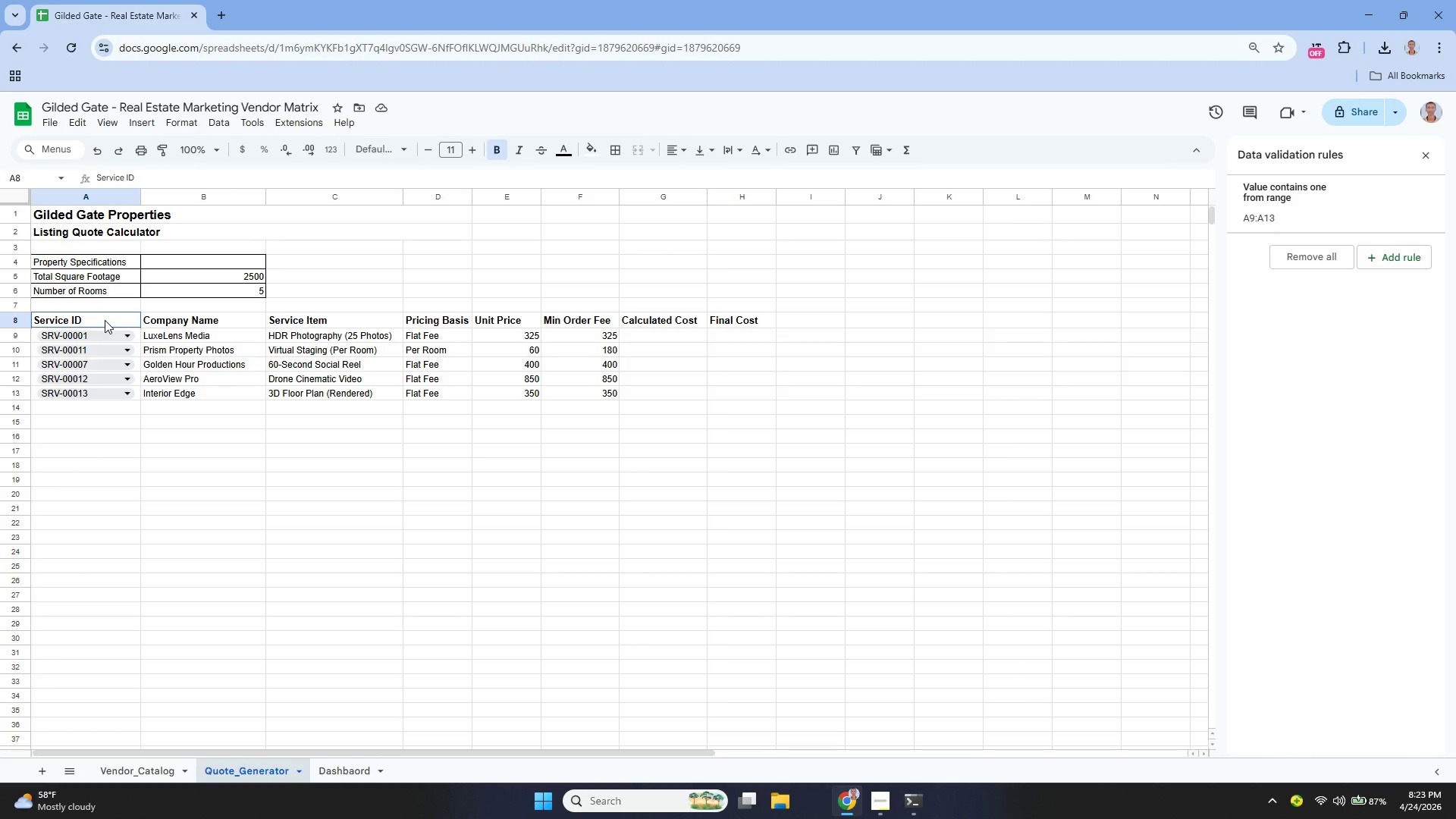 
mouse_move([111, 341])
 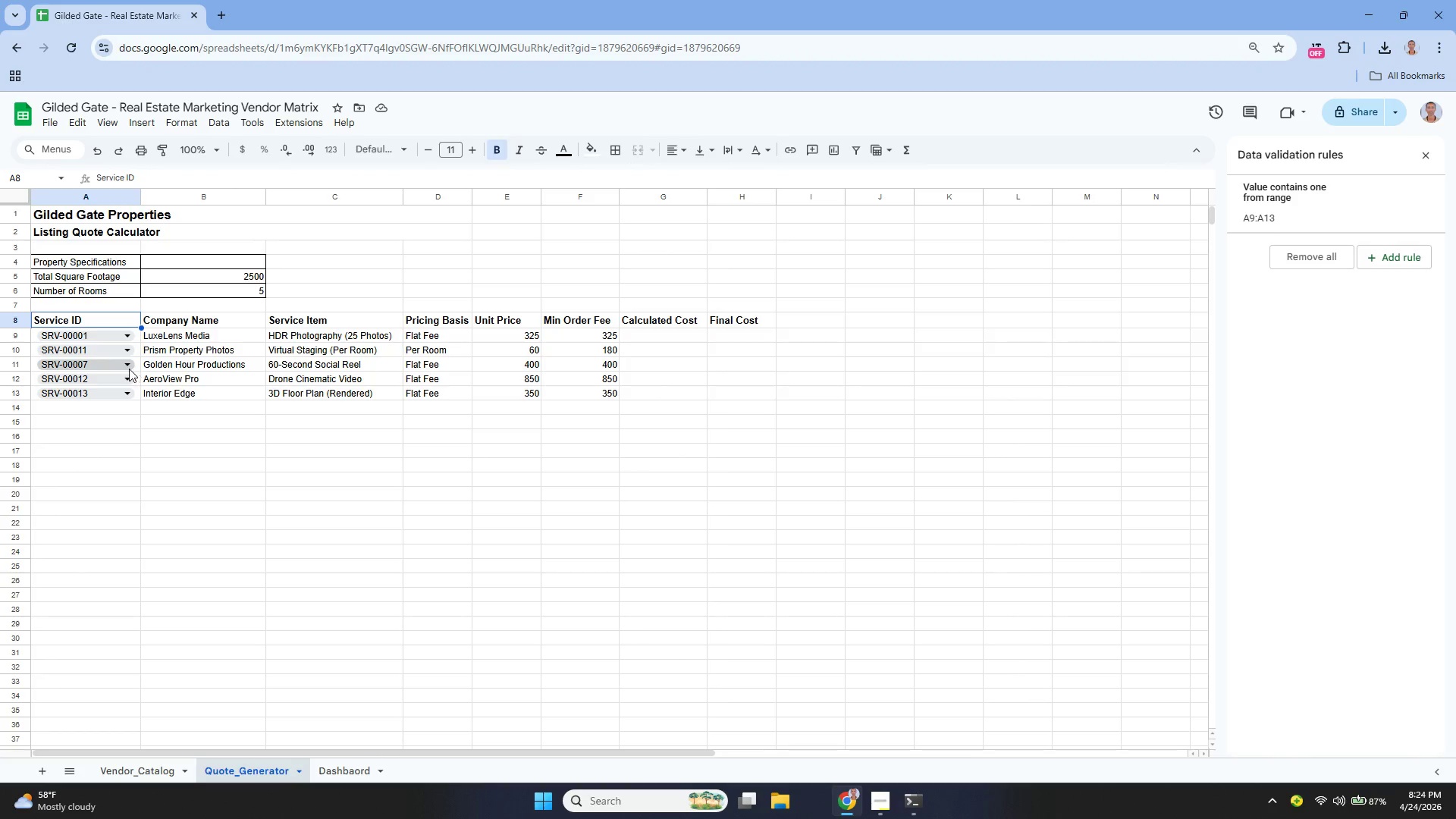 
left_click([129, 369])
 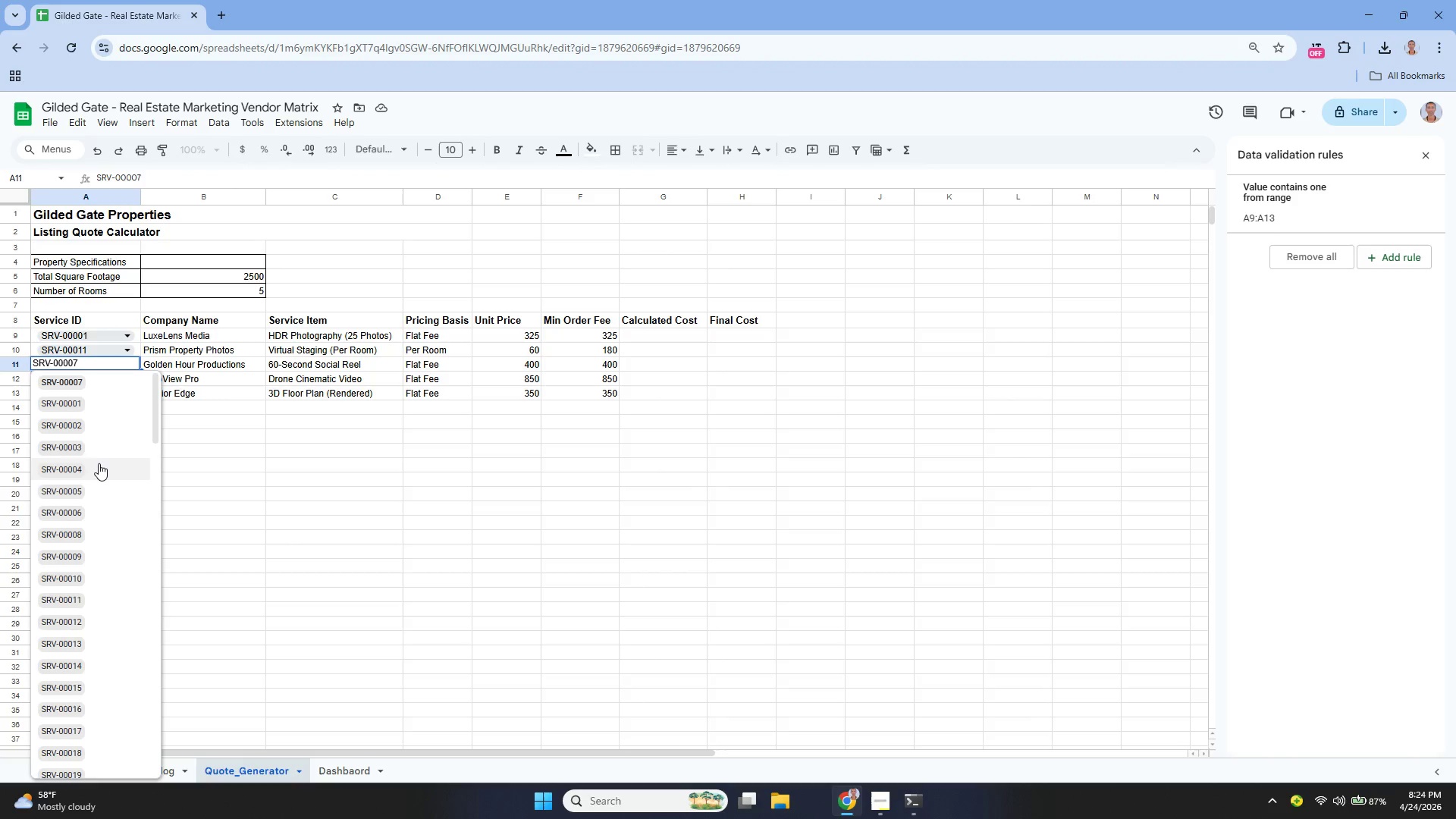 
left_click([90, 463])
 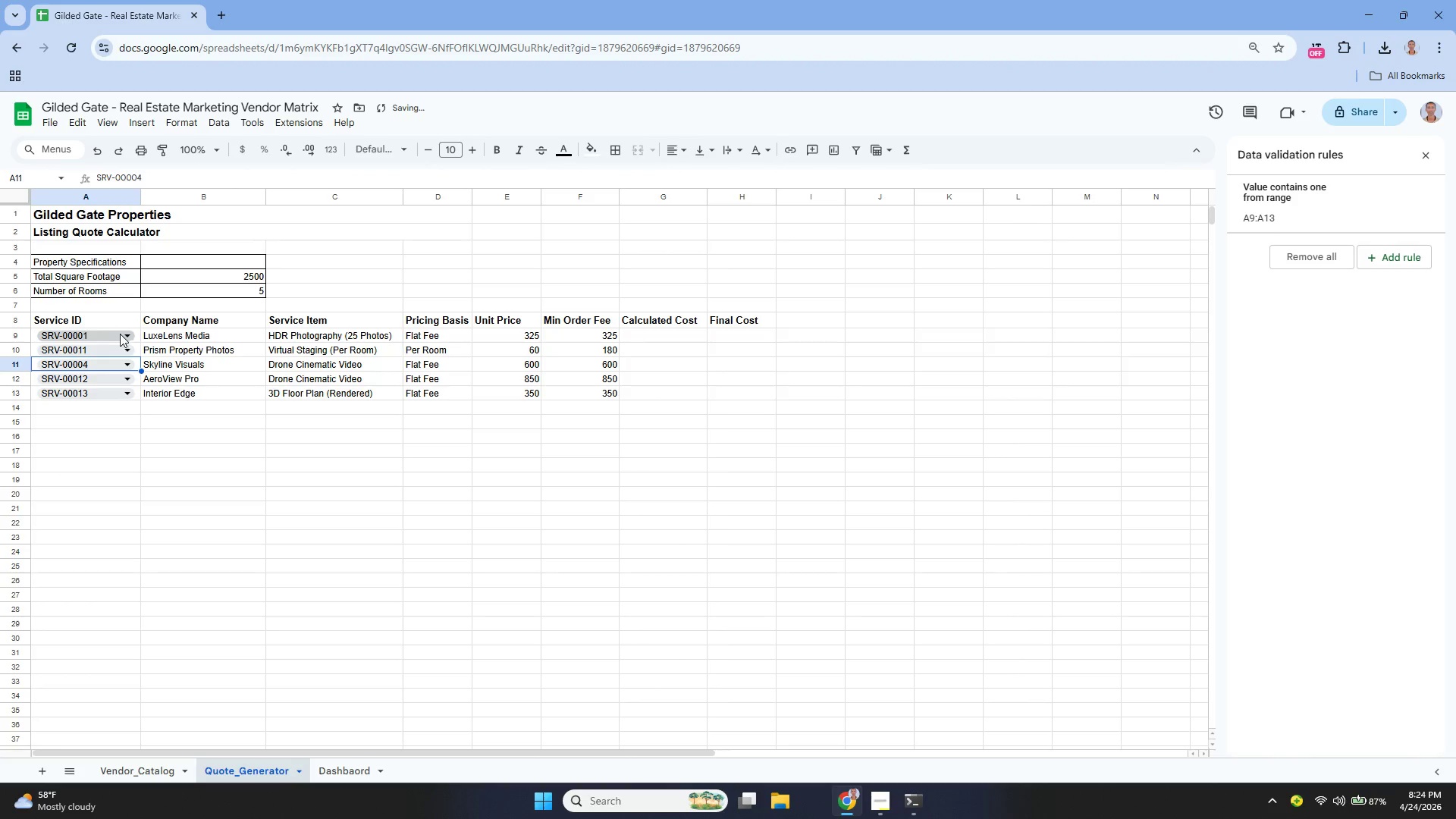 
left_click([115, 334])
 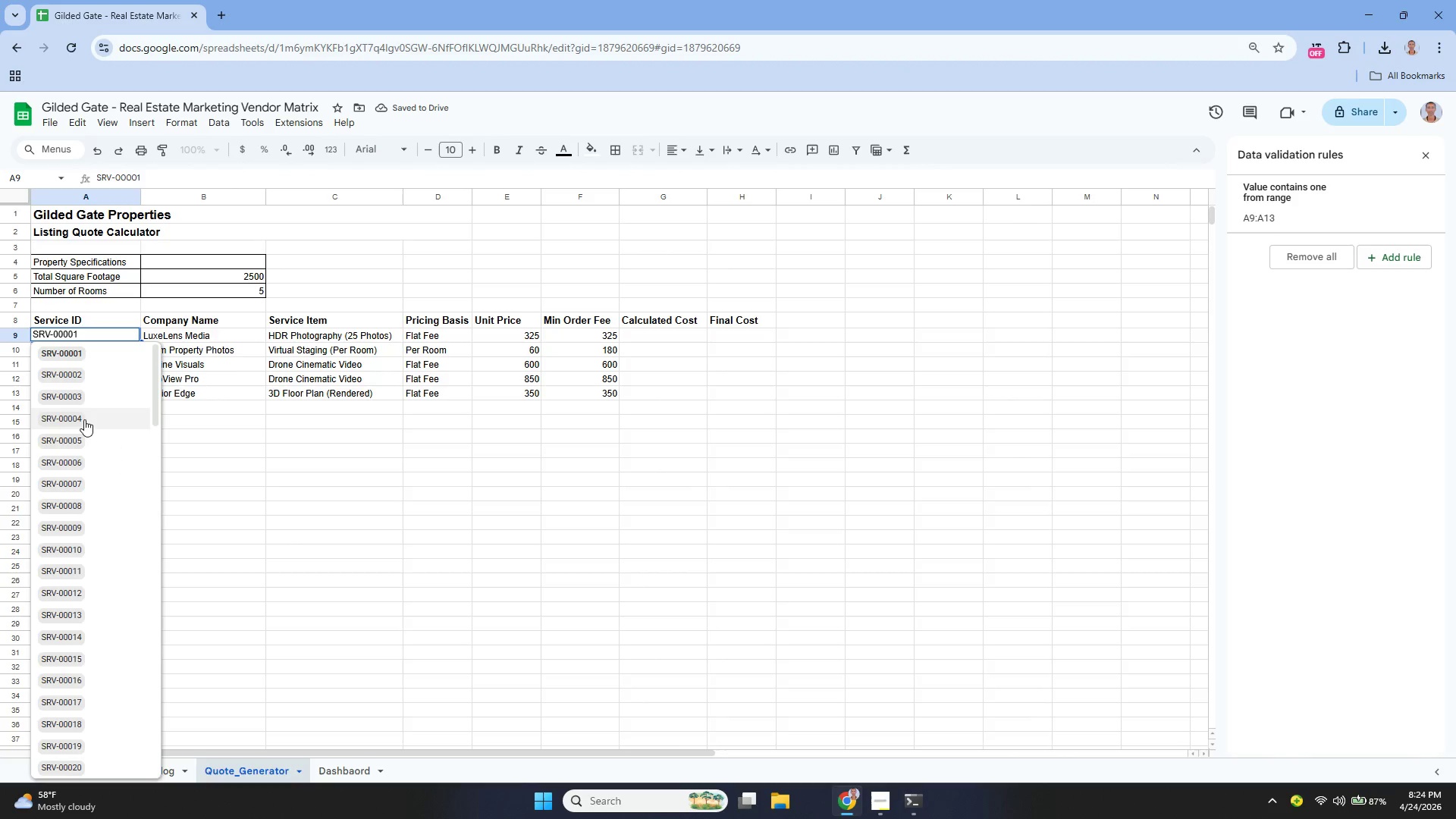 
left_click([78, 420])
 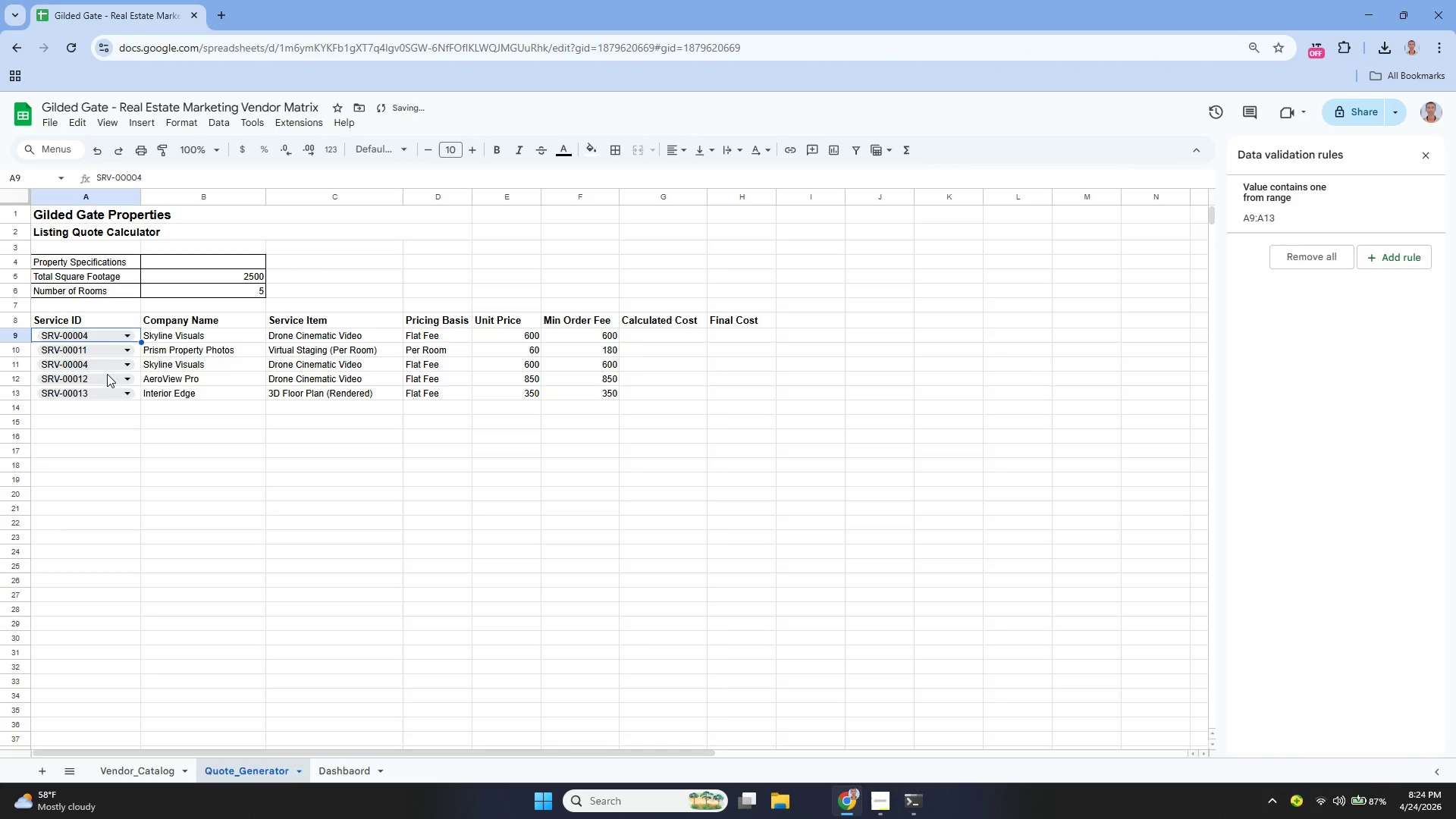 
left_click([101, 384])
 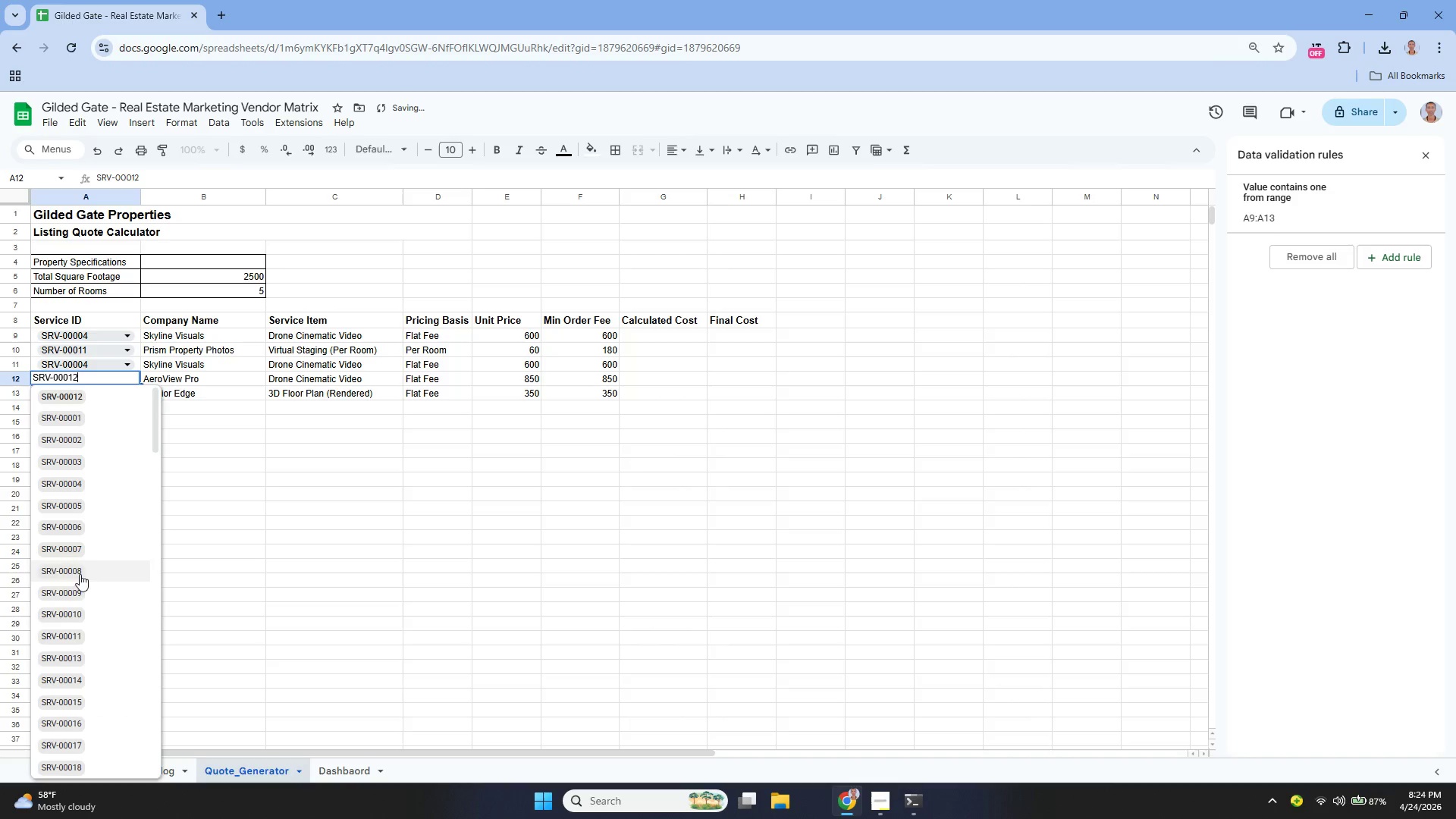 
left_click([76, 585])
 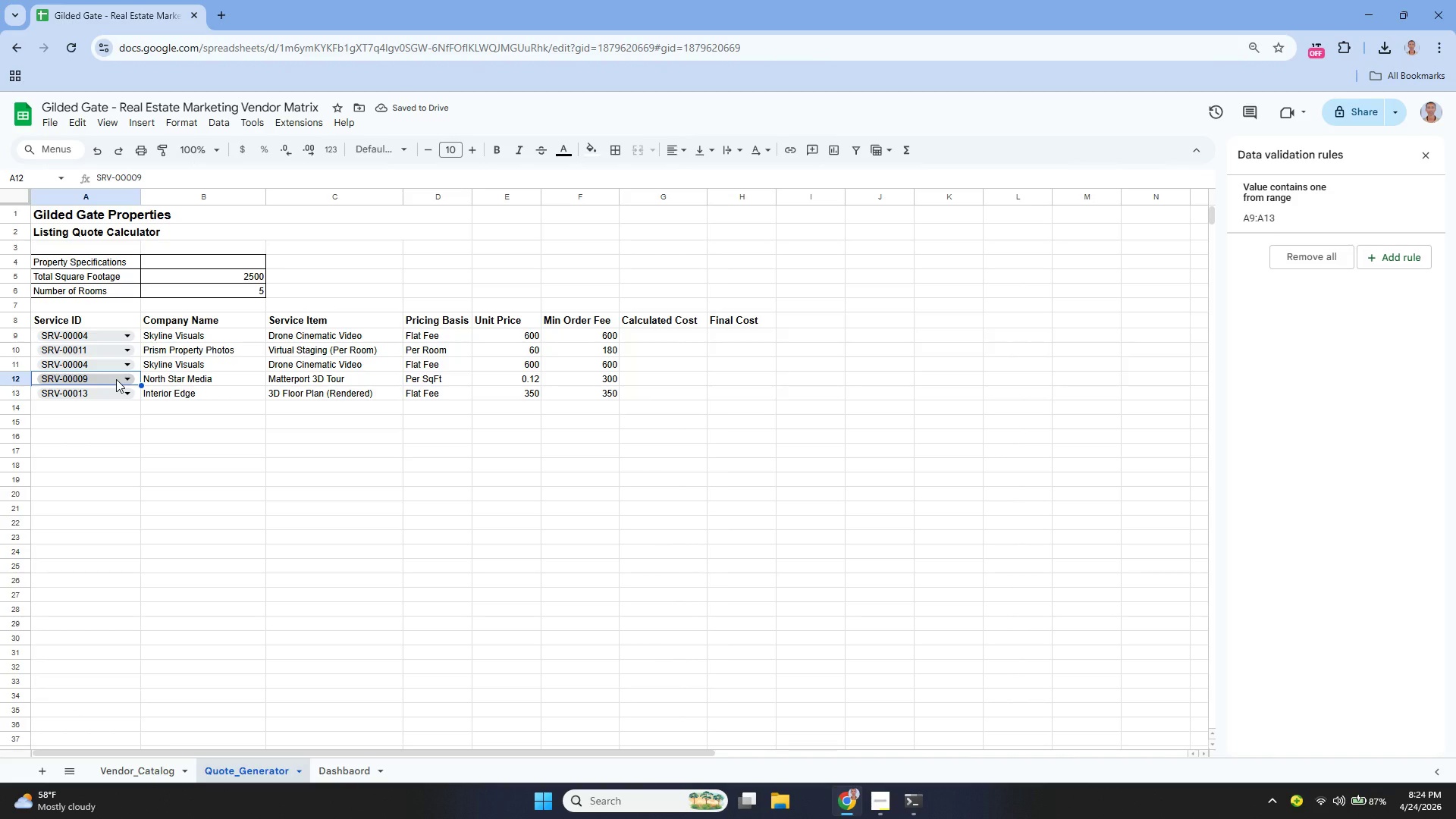 
wait(8.06)
 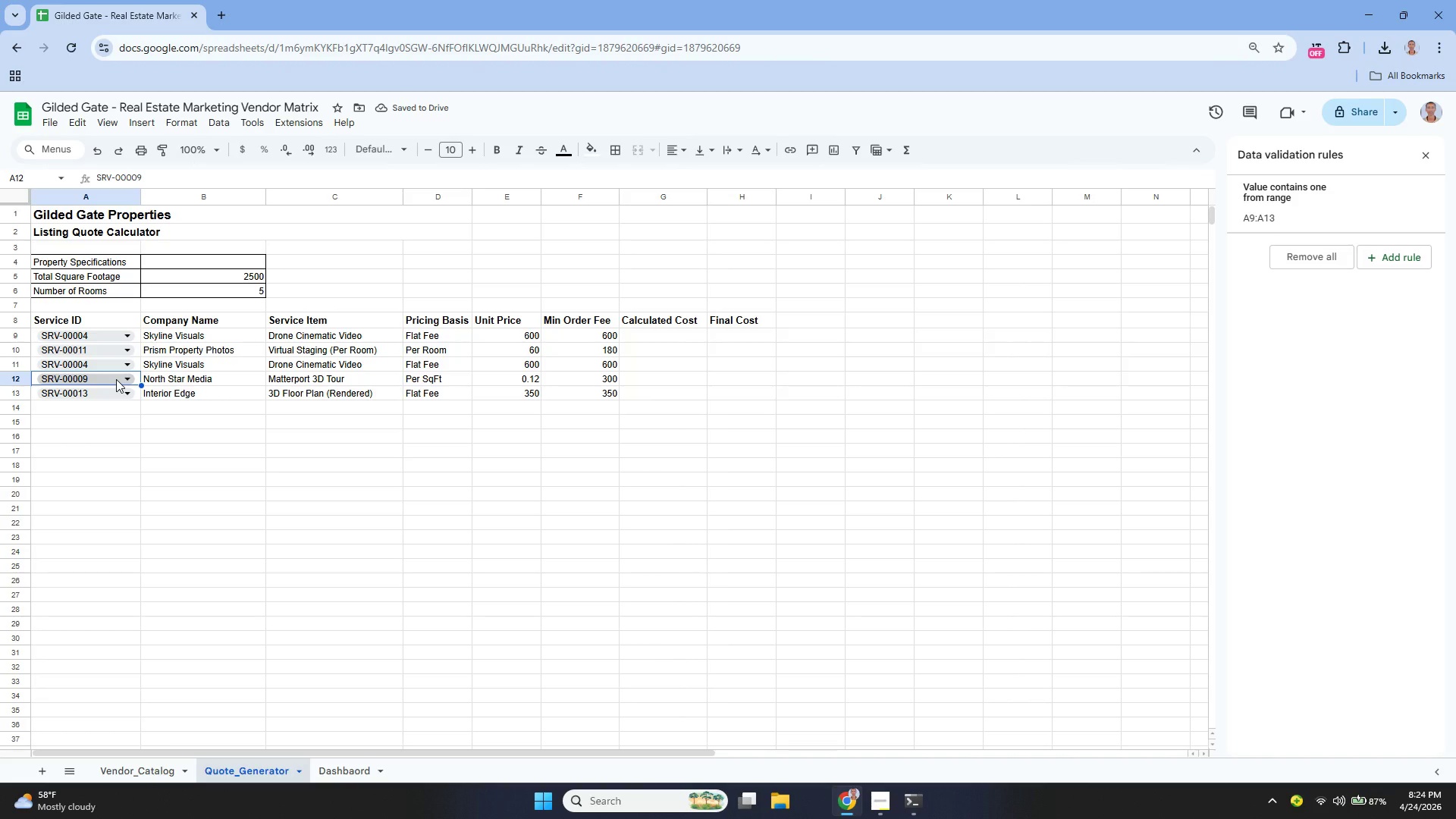 
left_click([106, 363])
 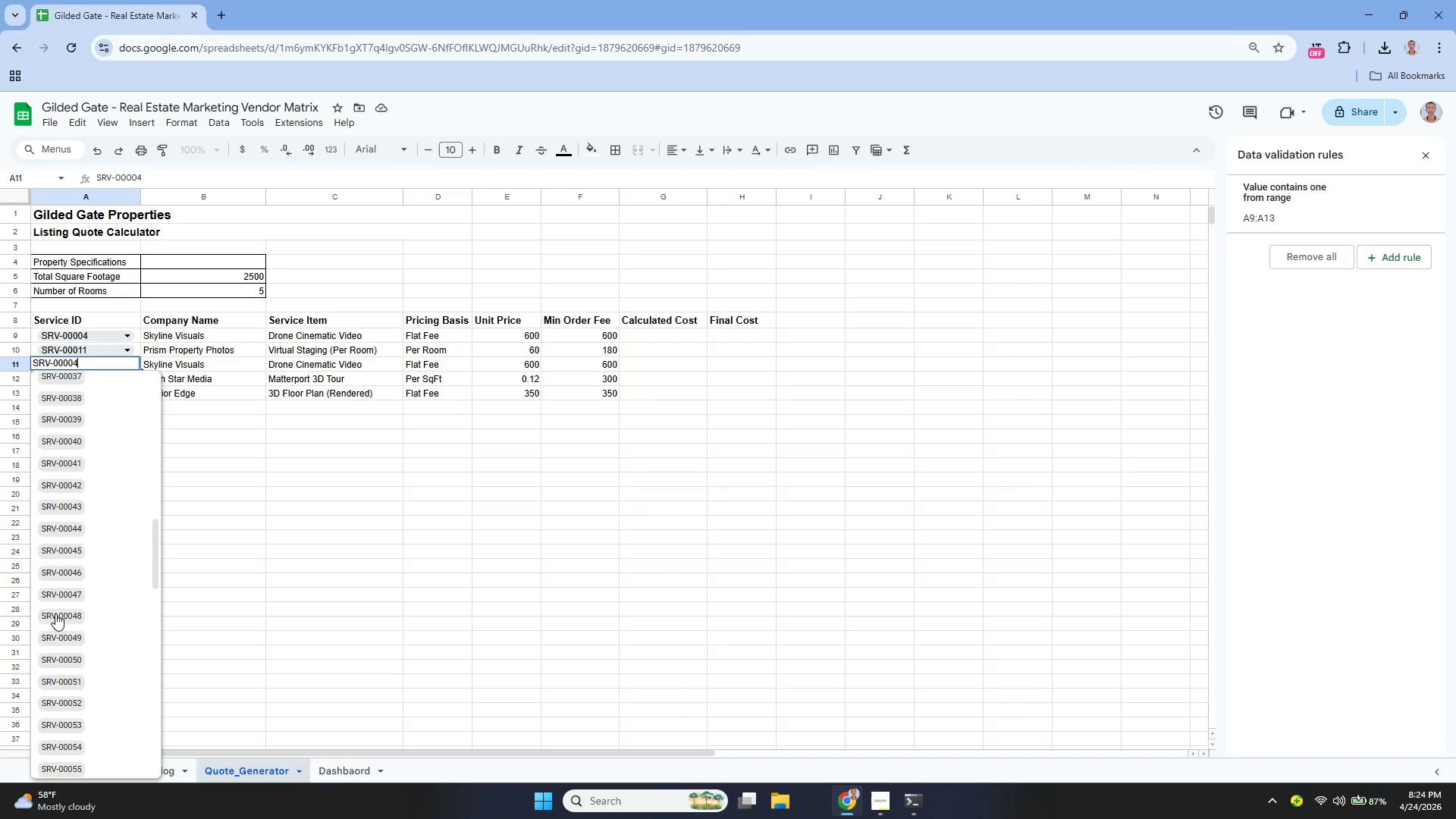 
left_click([55, 613])
 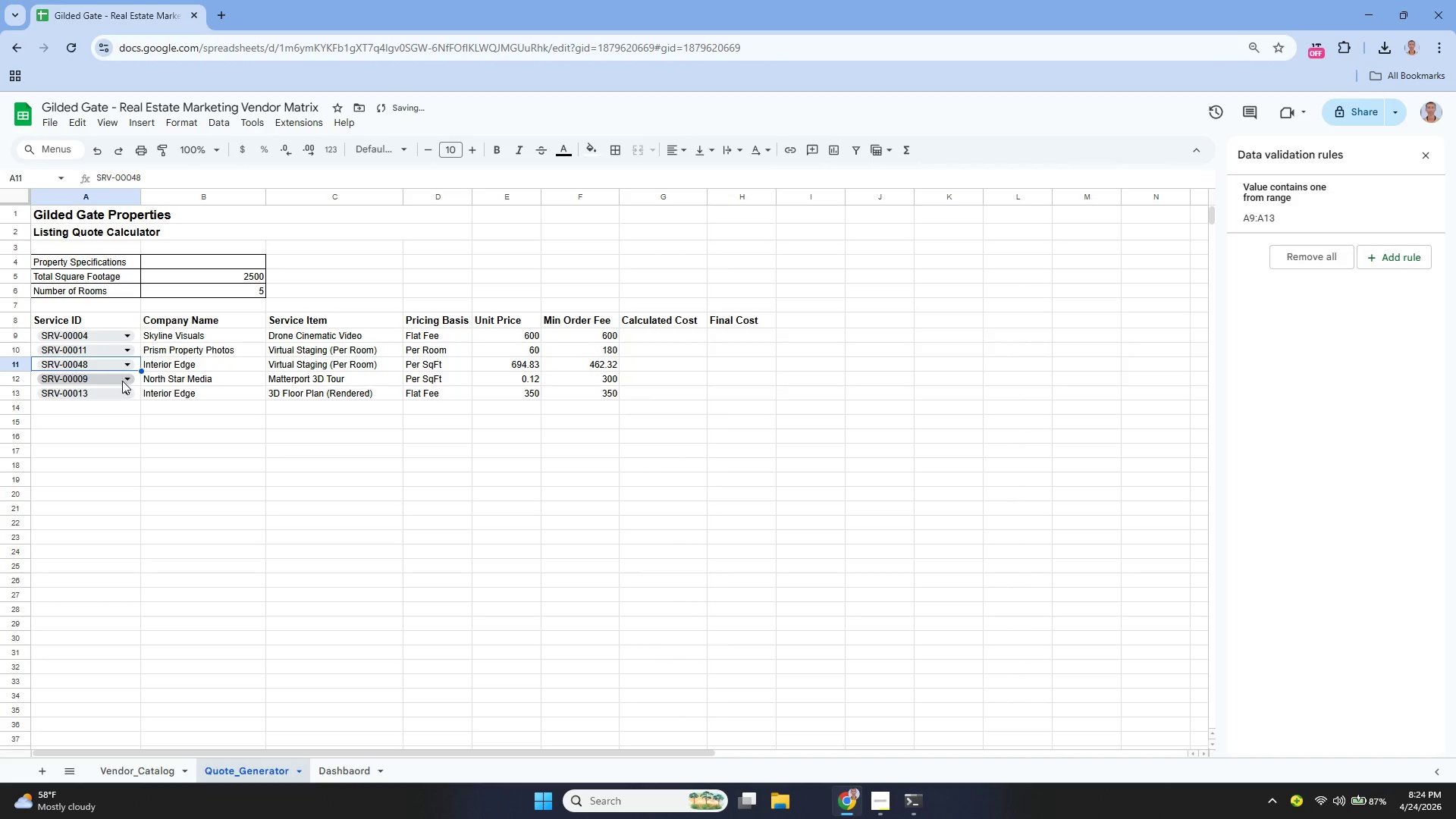 
left_click([122, 381])
 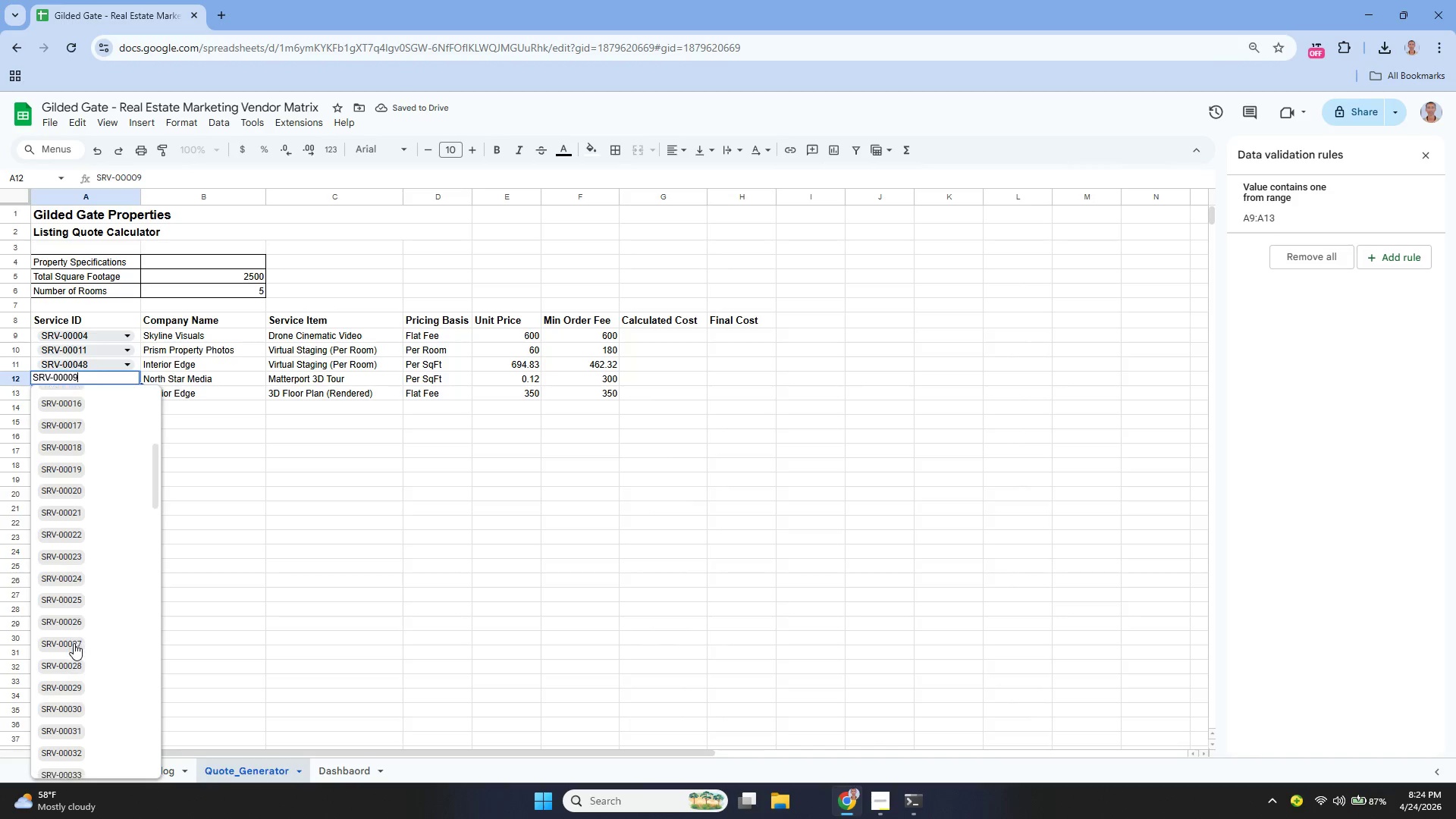 
left_click([74, 643])
 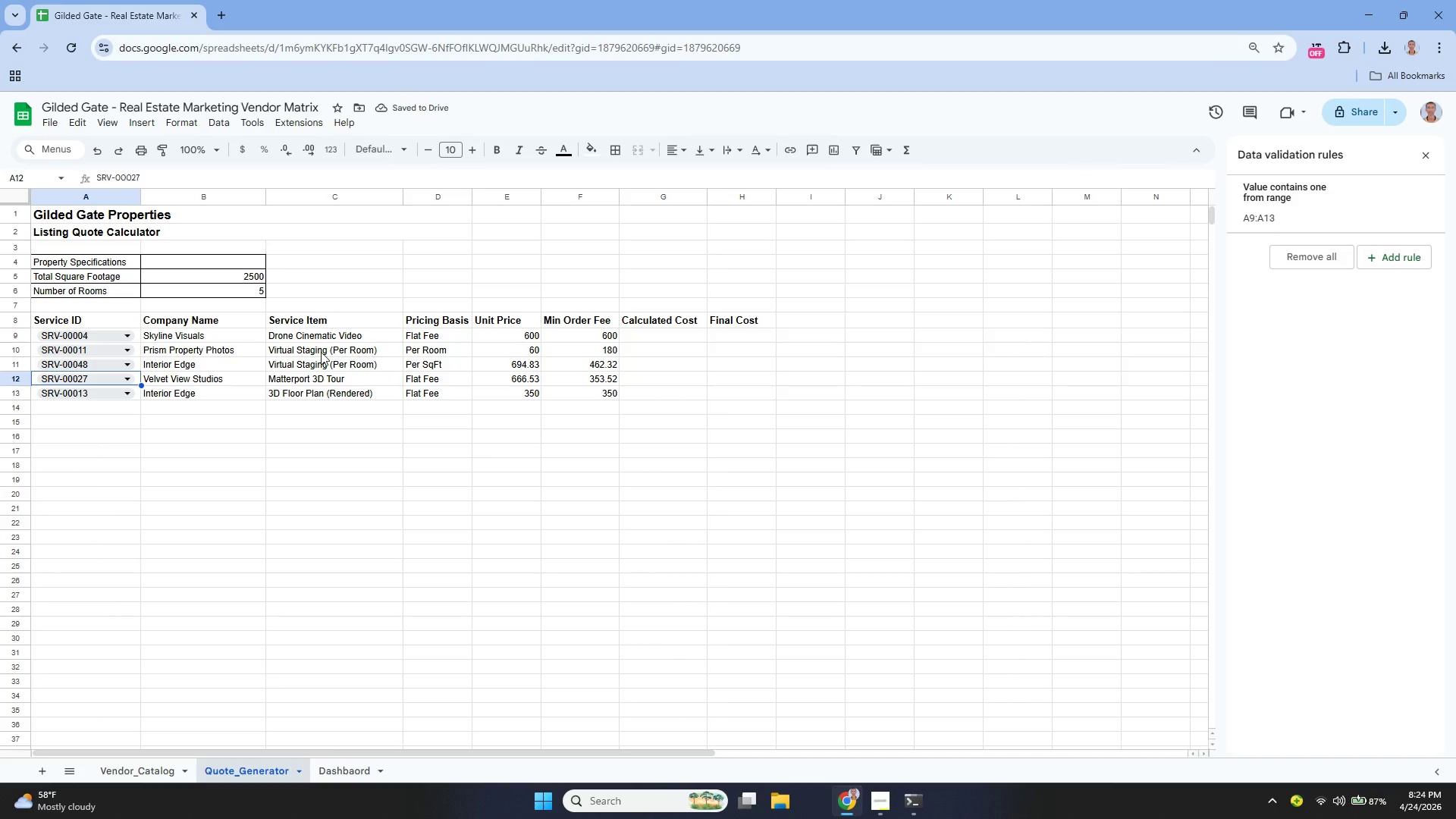 
left_click([115, 394])
 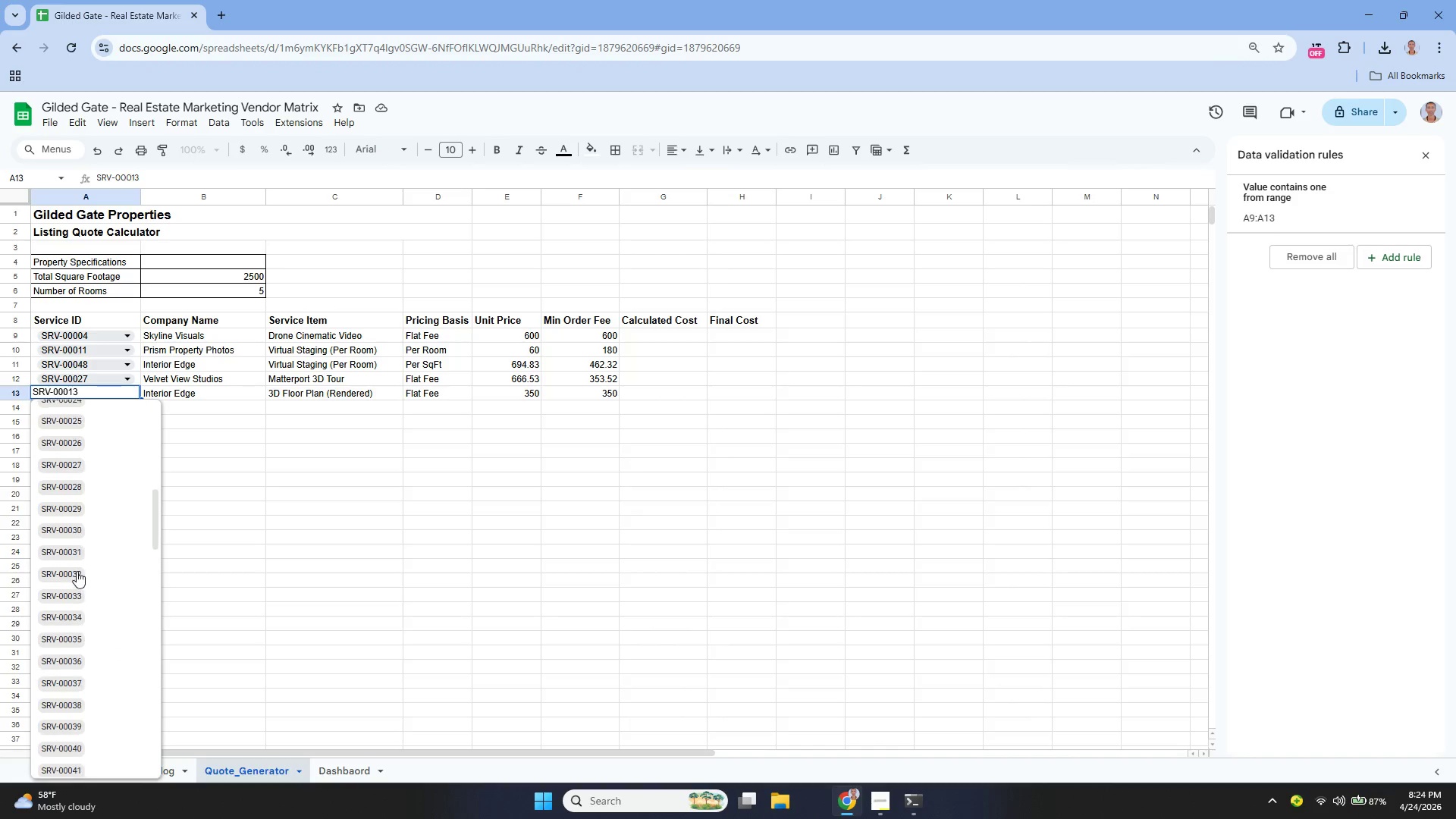 
left_click([77, 571])
 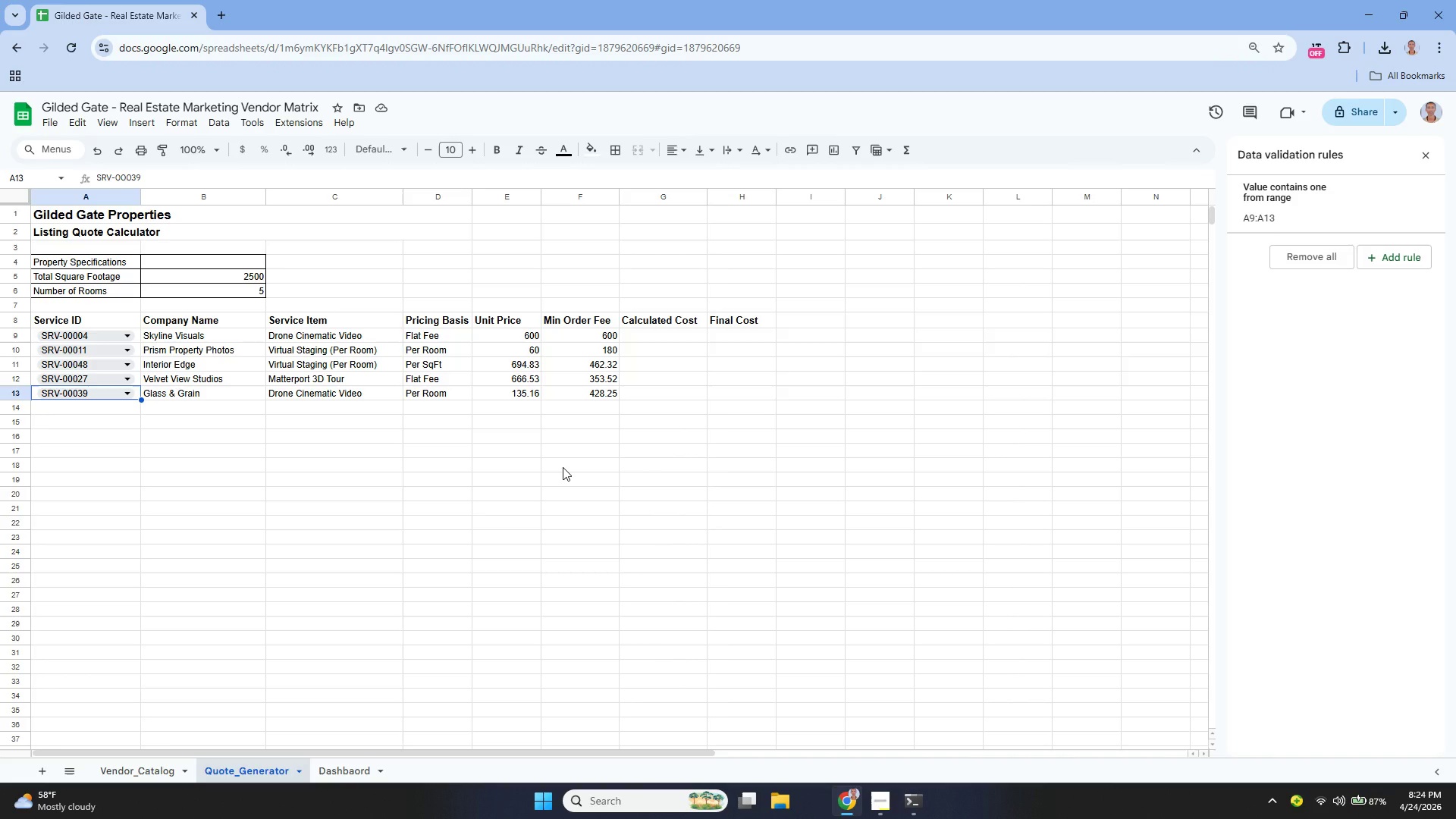 
wait(8.0)
 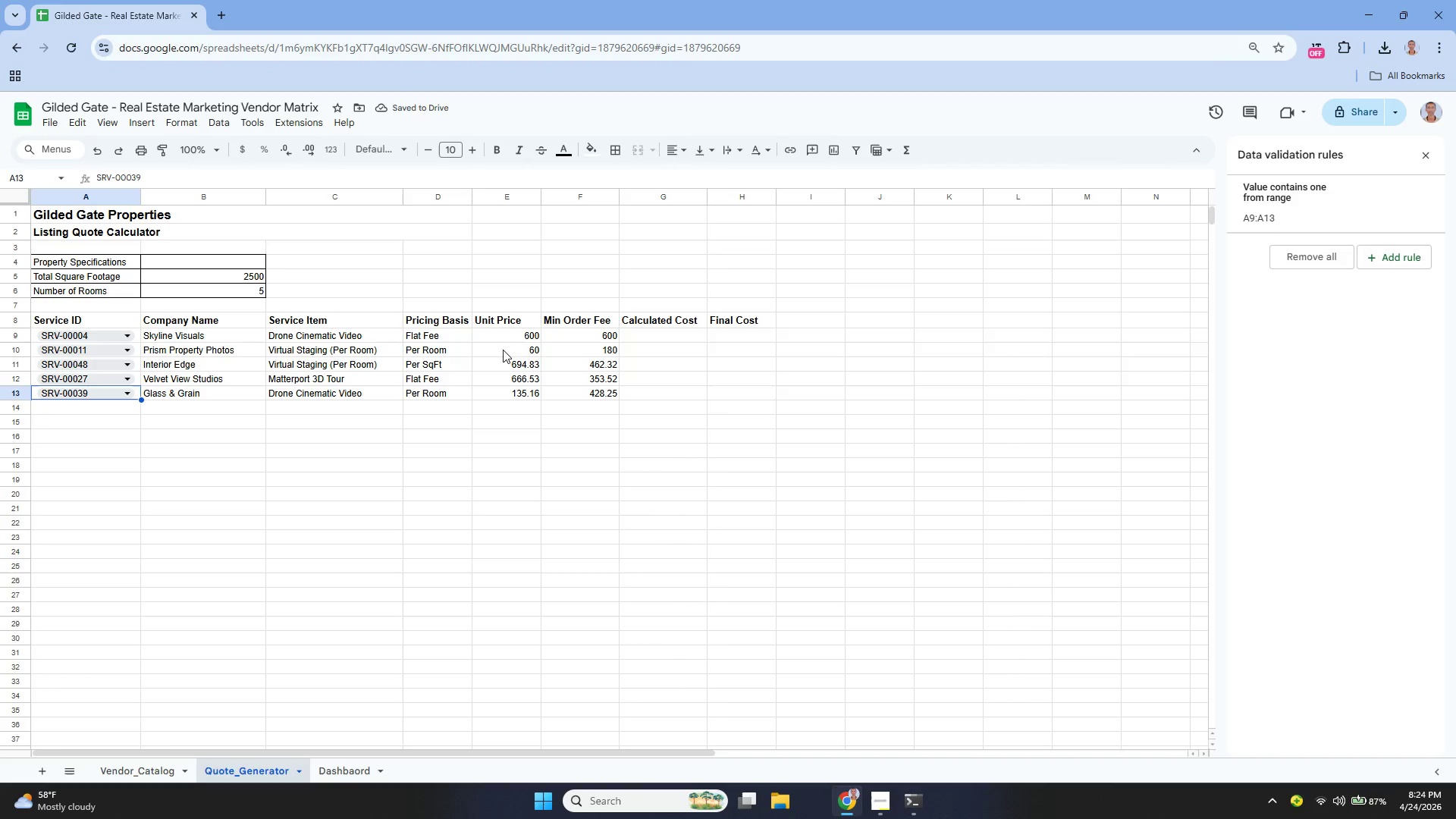 
left_click([654, 335])
 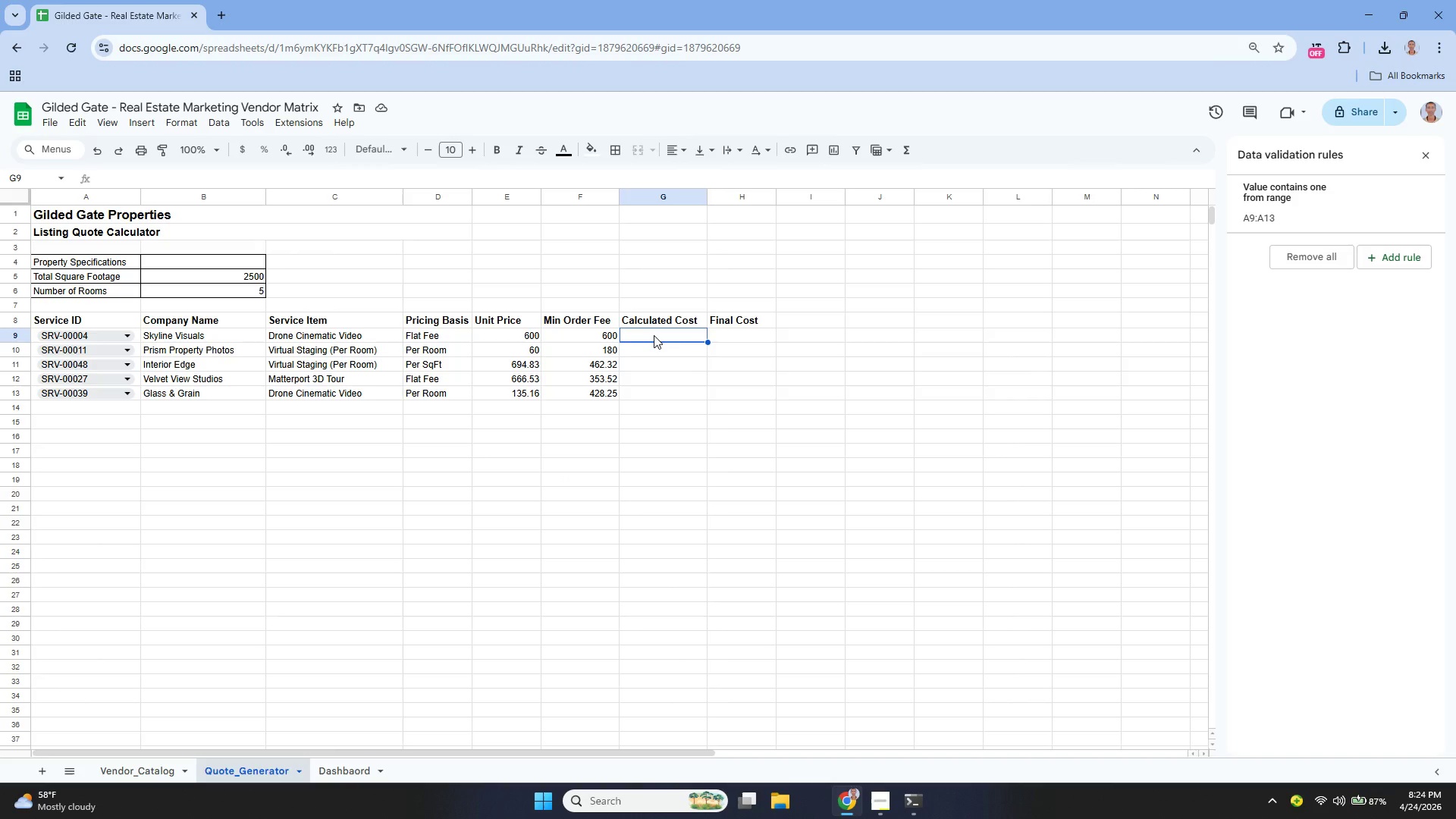 
hold_key(key=ArrowLeft, duration=0.59)
 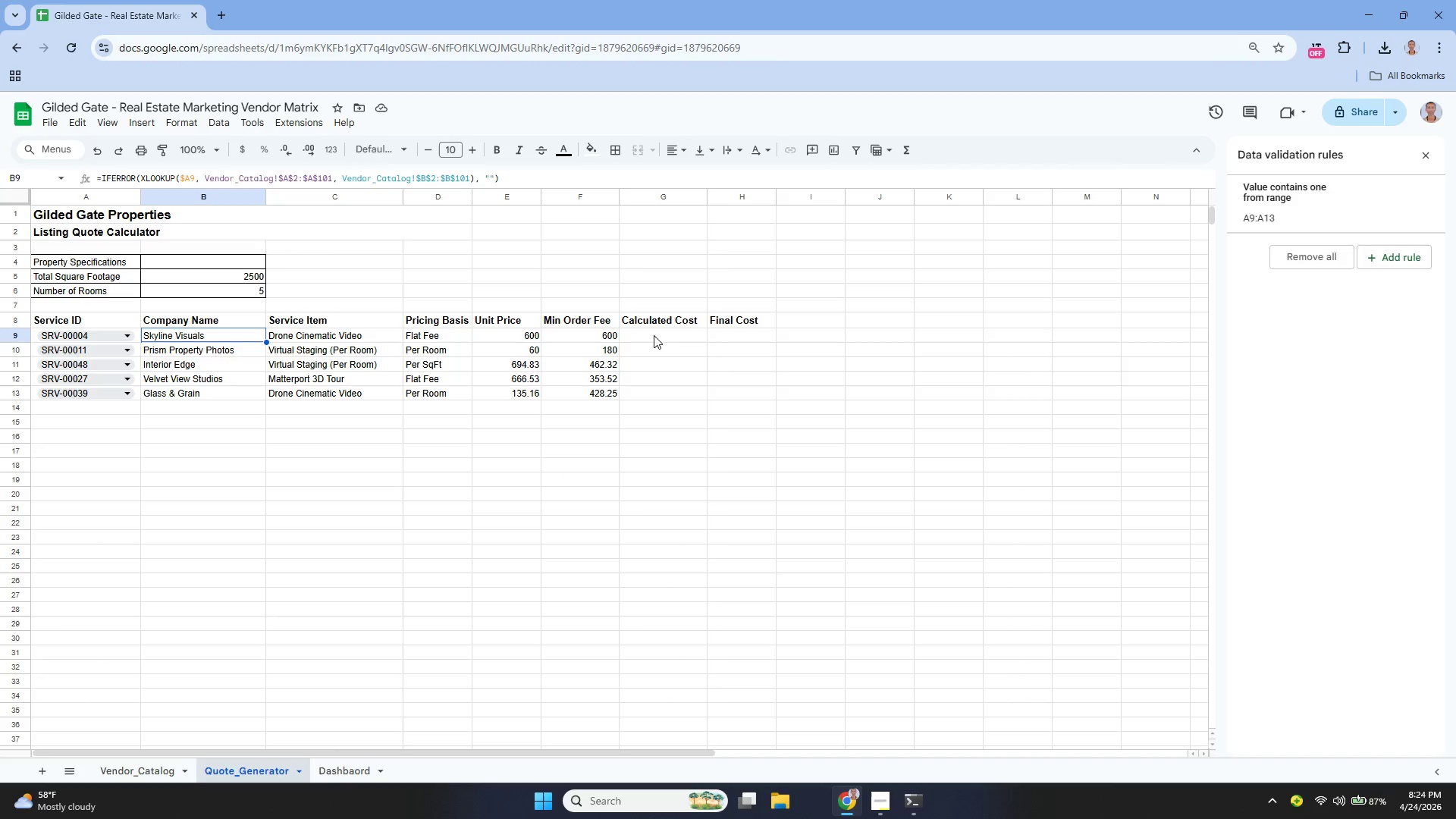 
key(ArrowLeft)
 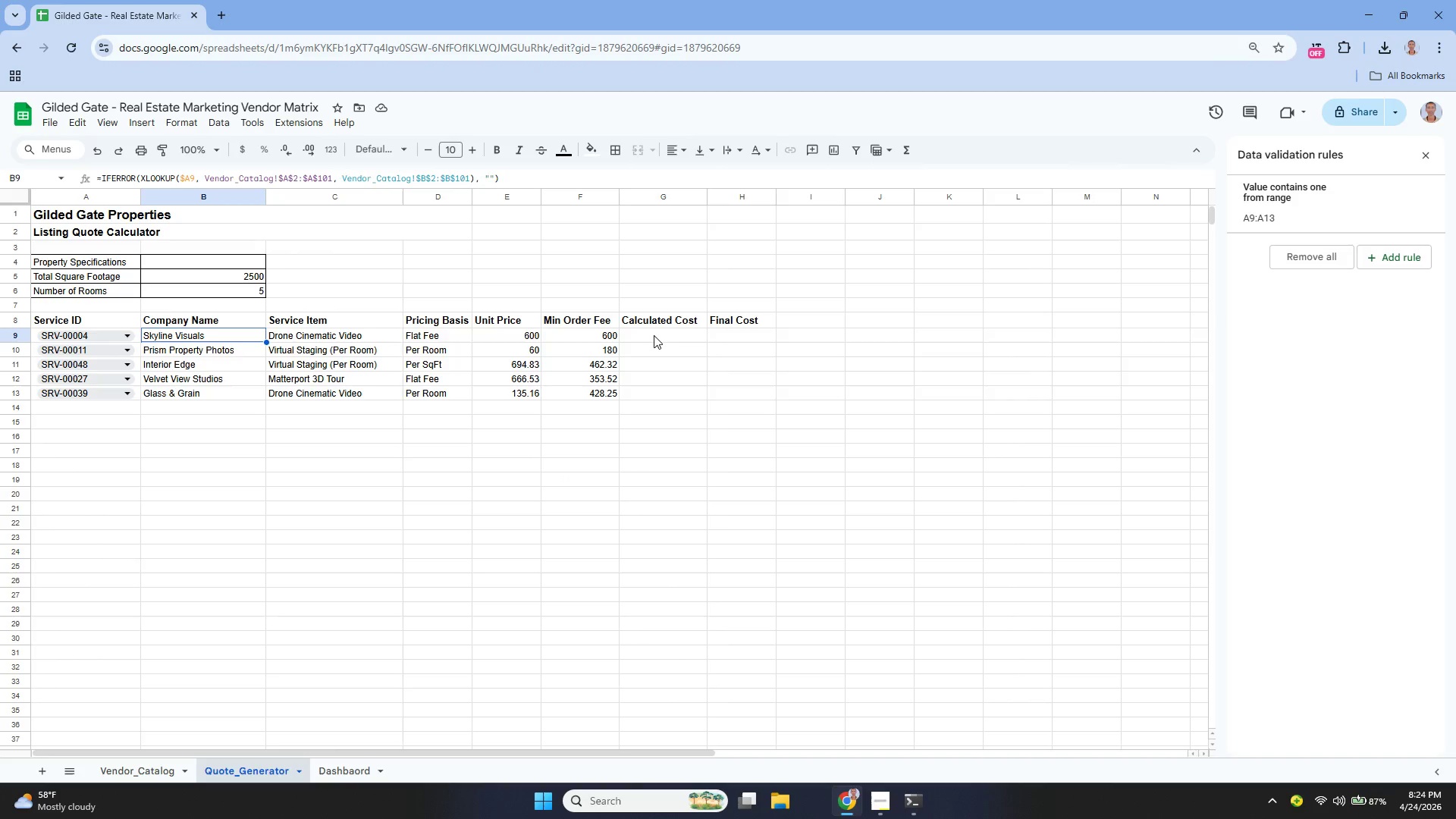 
key(Enter)
 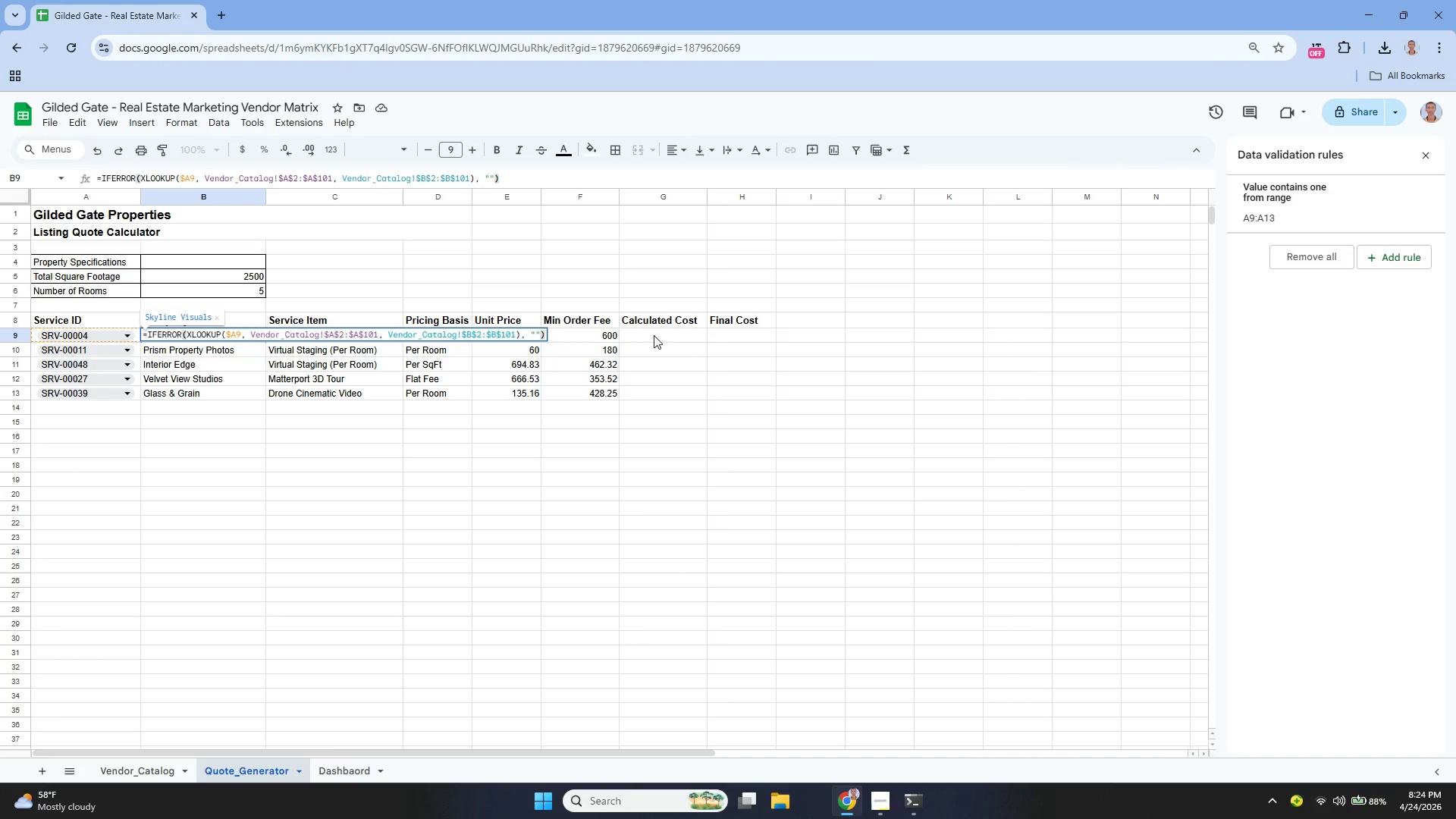 
key(Enter)
 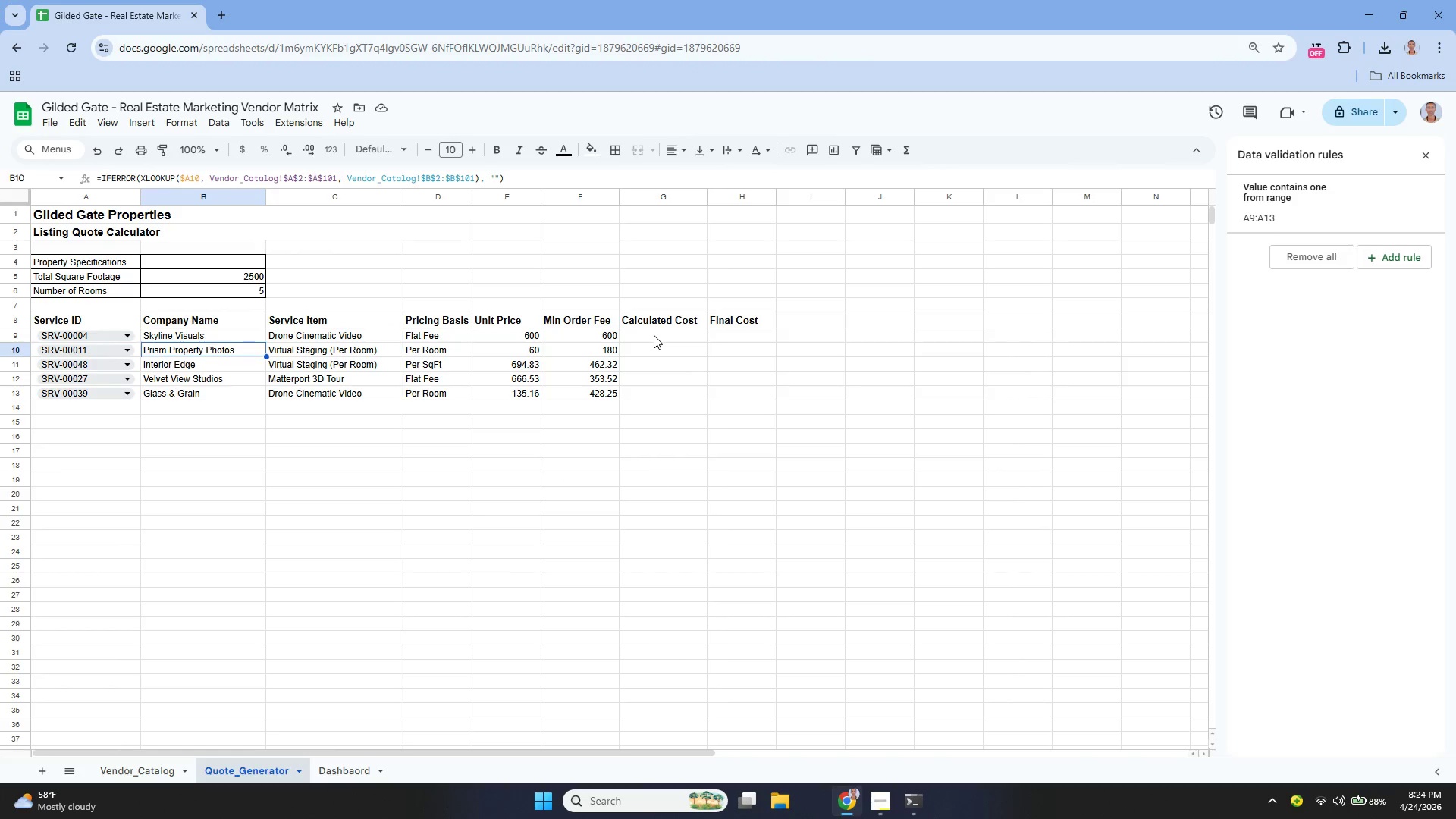 
key(ArrowUp)
 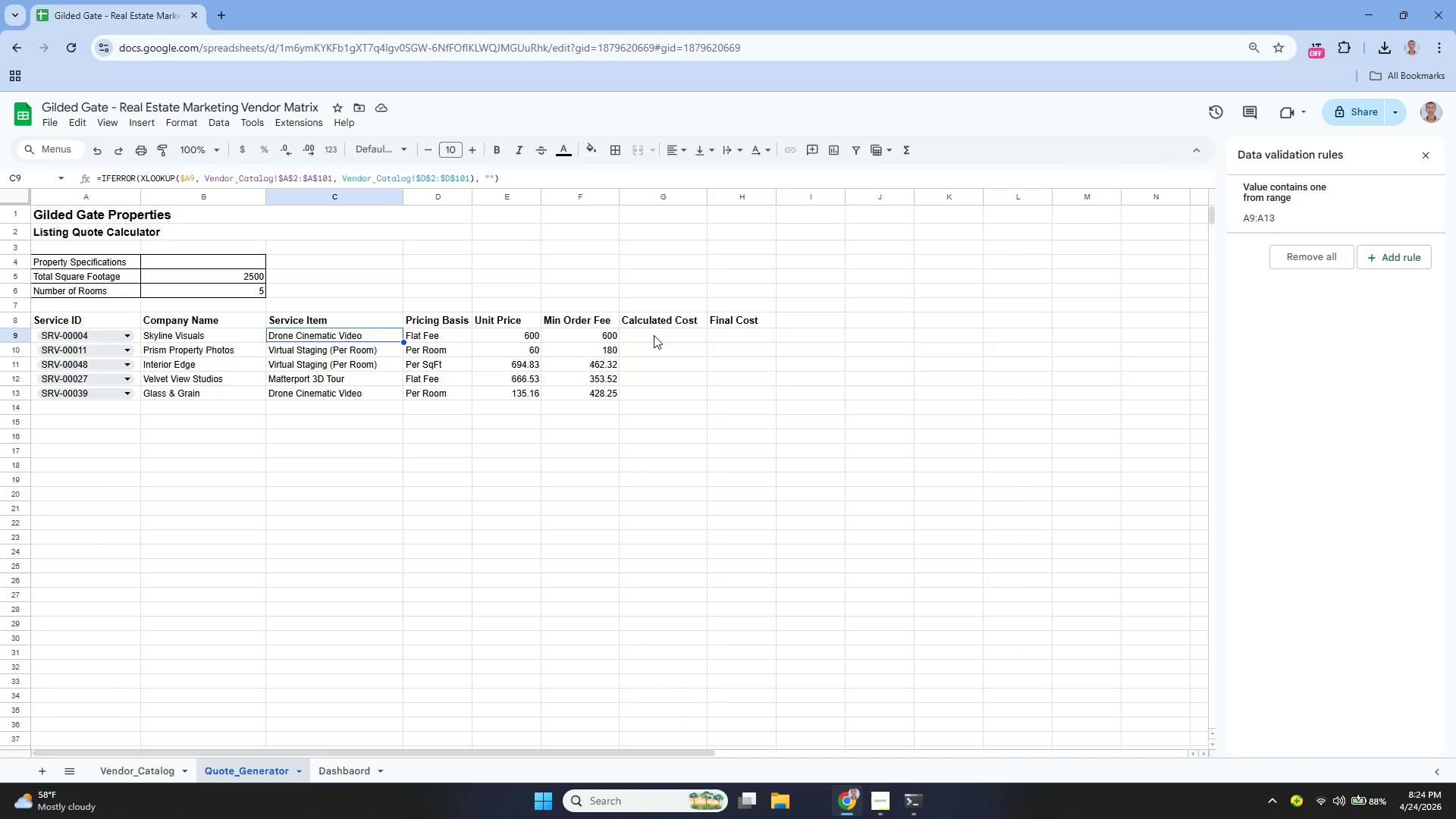 
key(ArrowRight)
 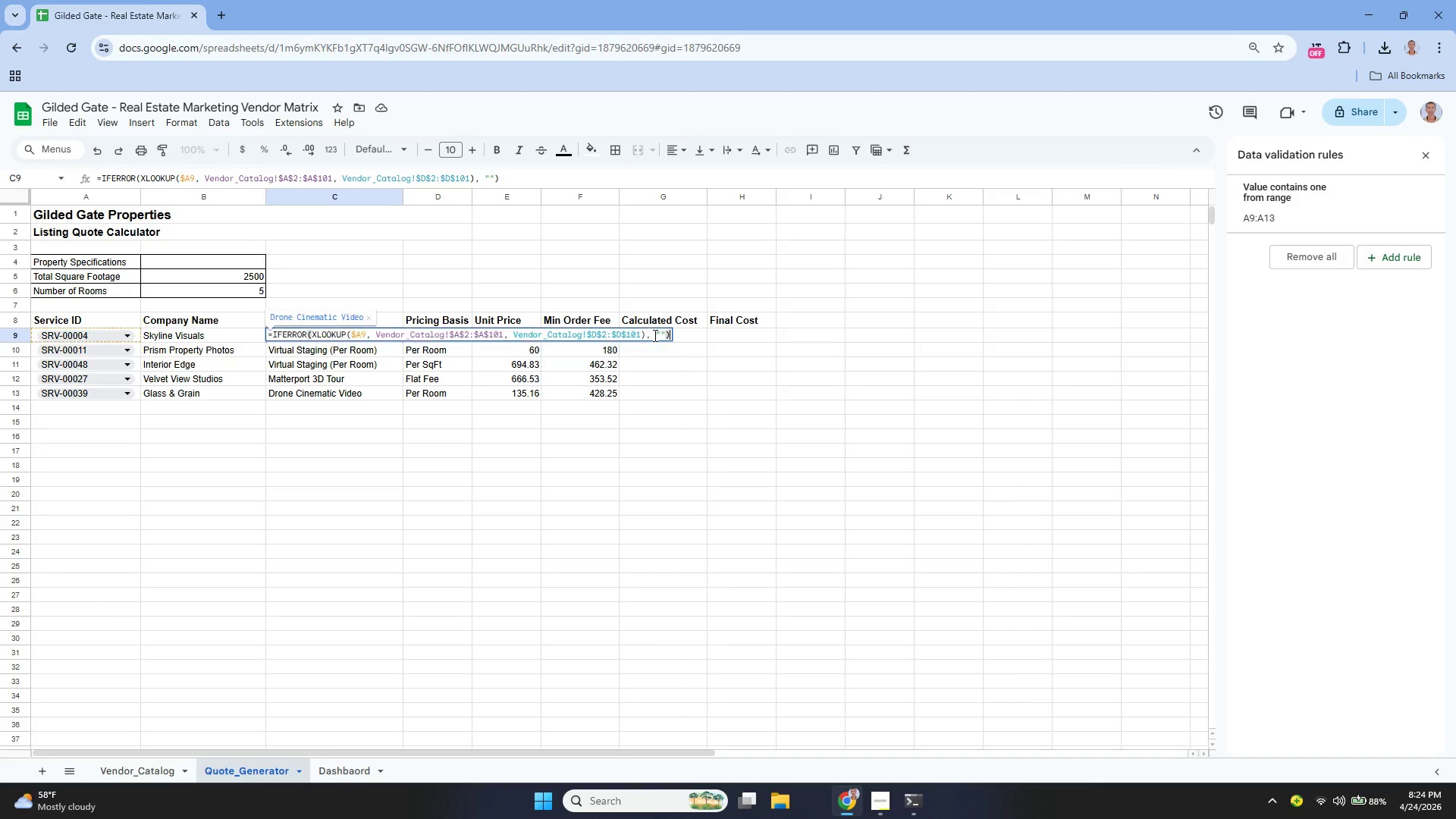 
key(Enter)
 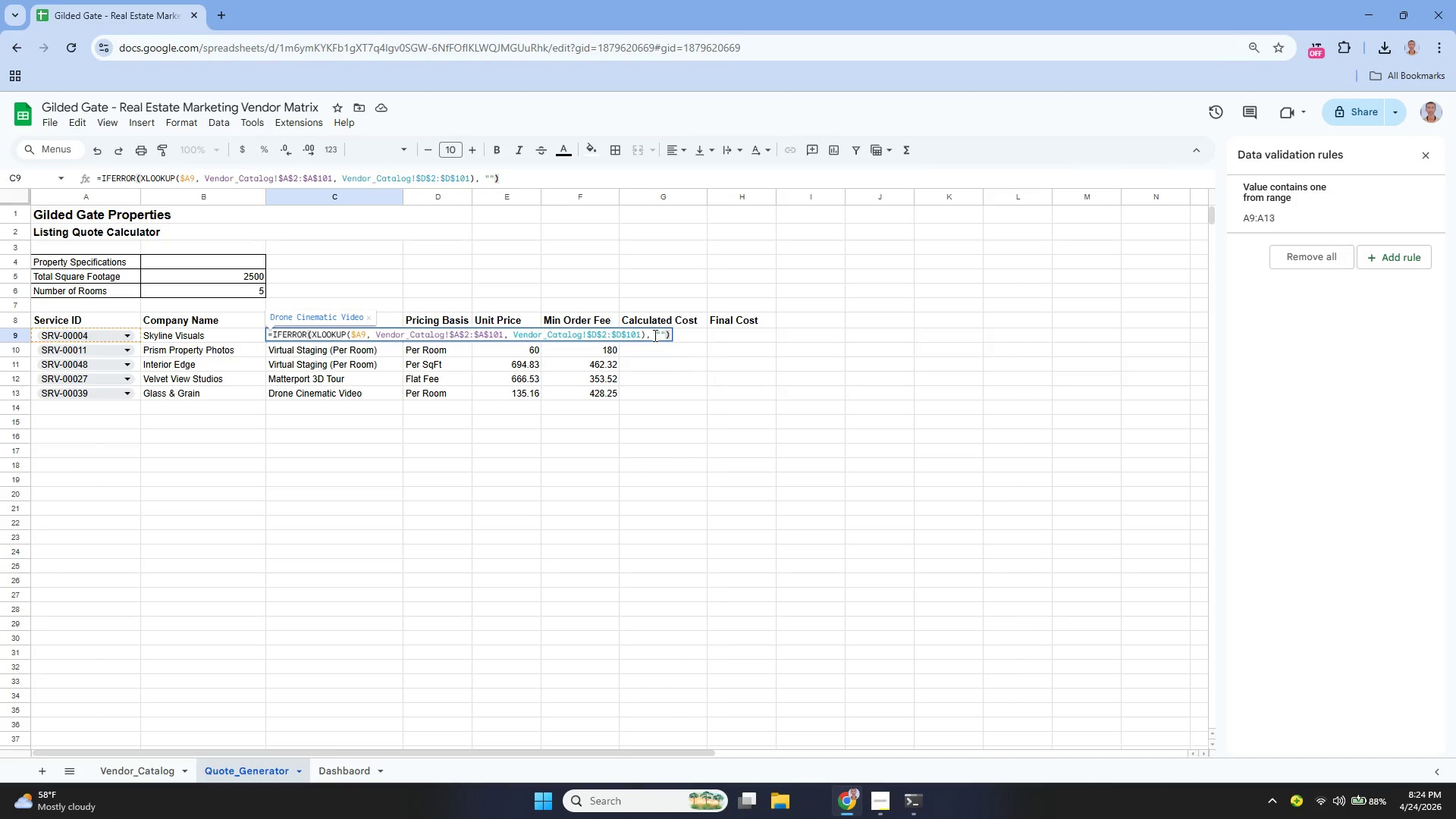 
key(Enter)
 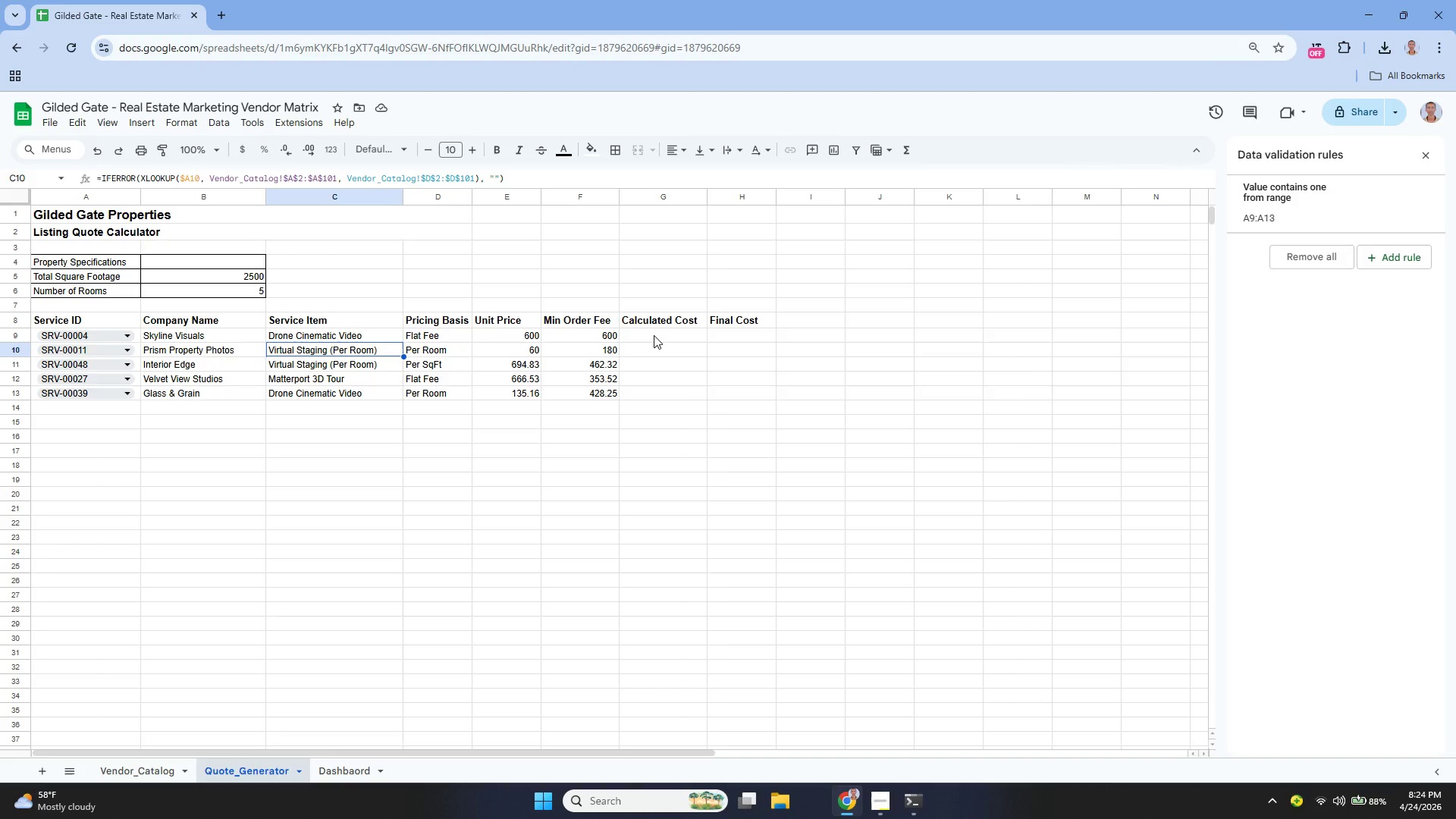 
key(ArrowRight)
 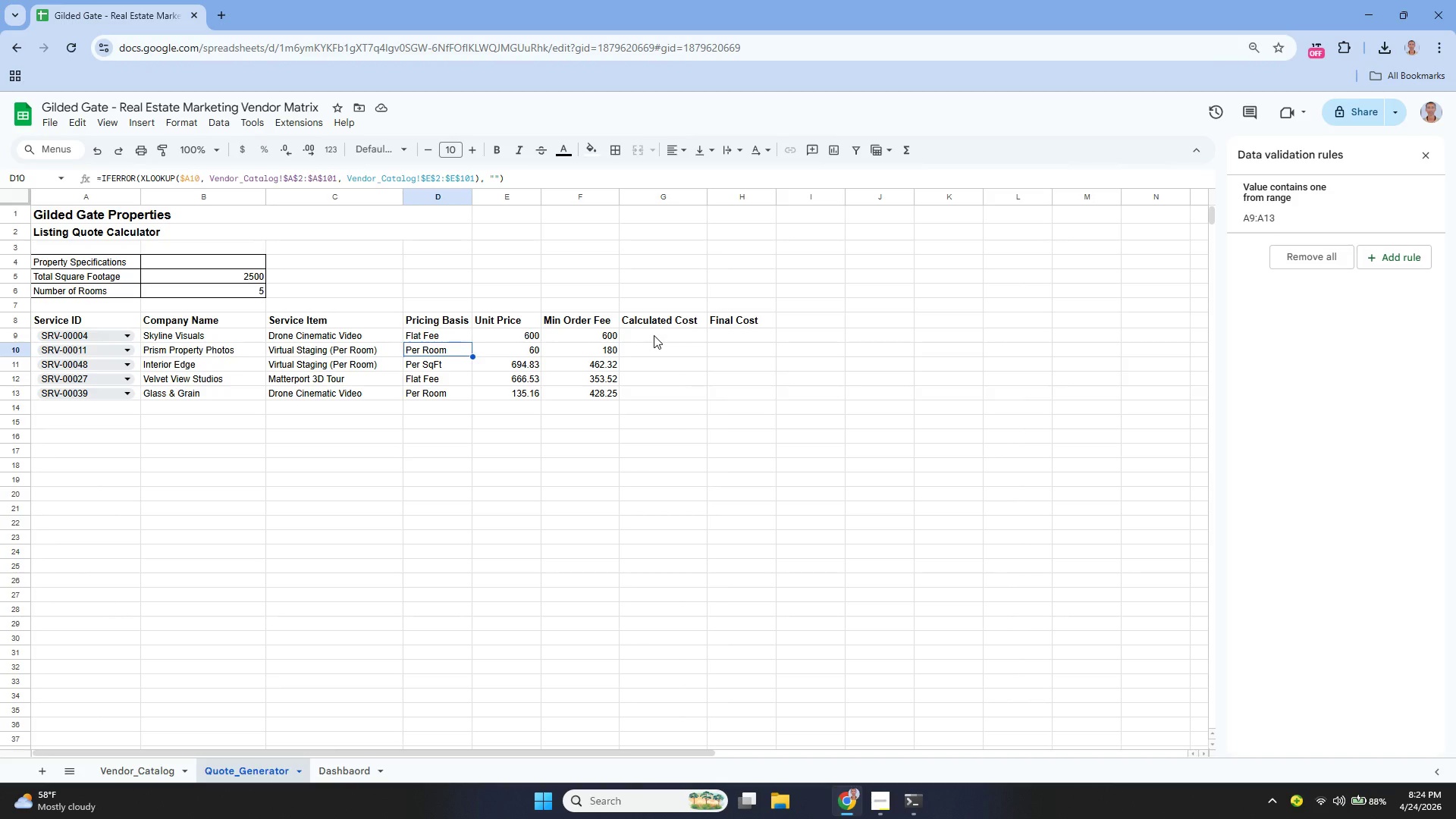 
key(ArrowUp)
 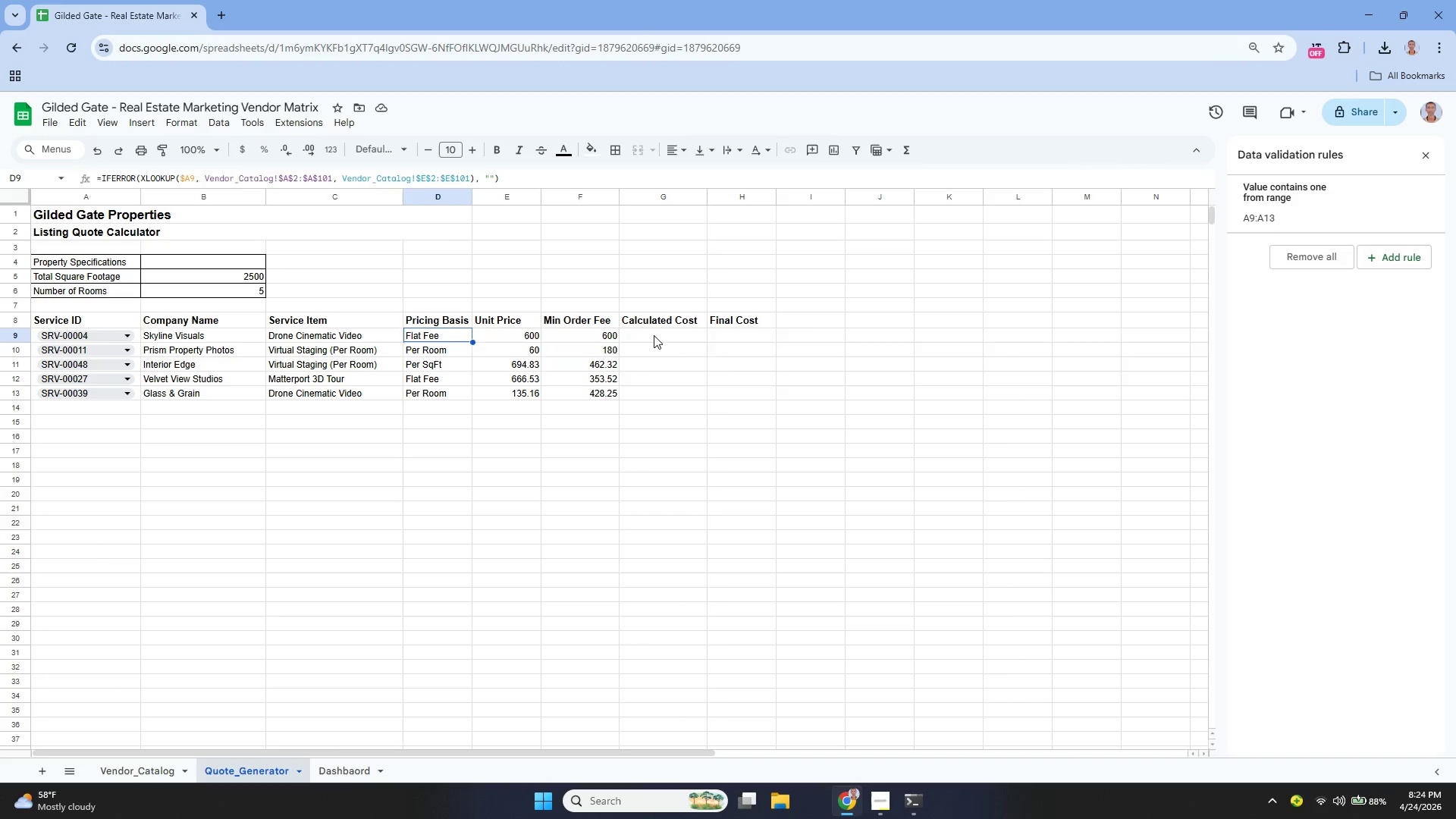 
key(Enter)
 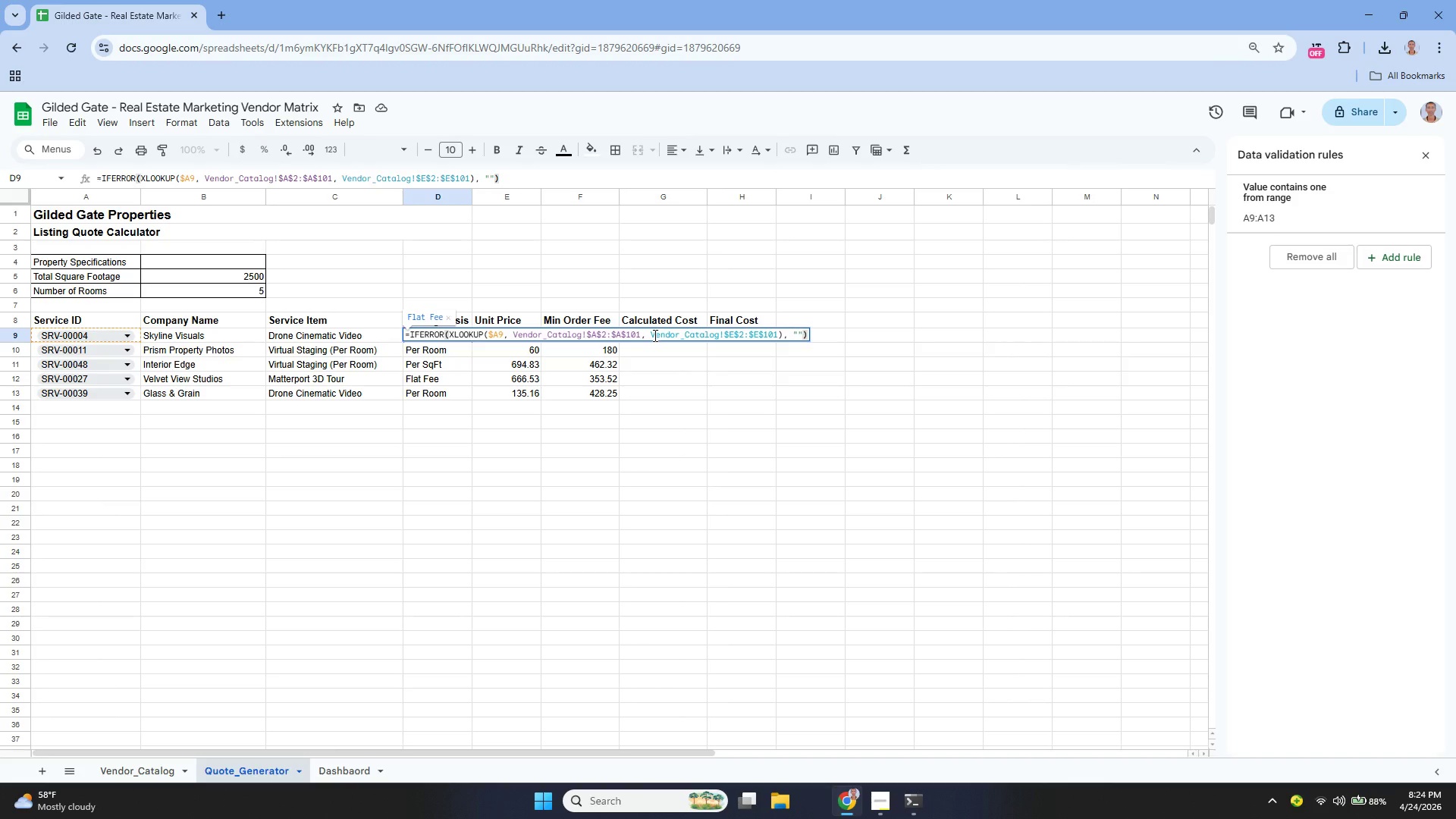 
key(Enter)
 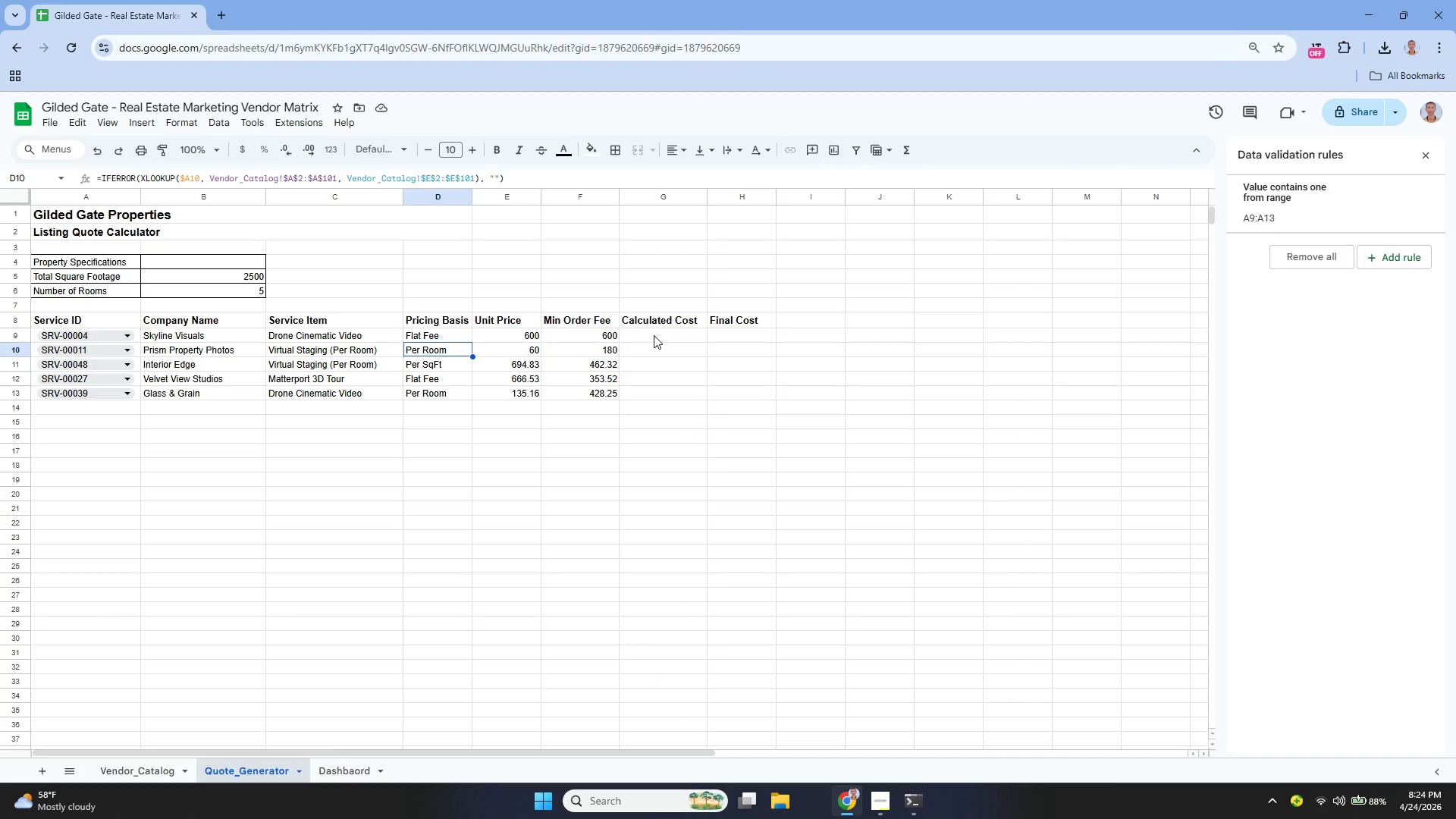 
key(ArrowRight)
 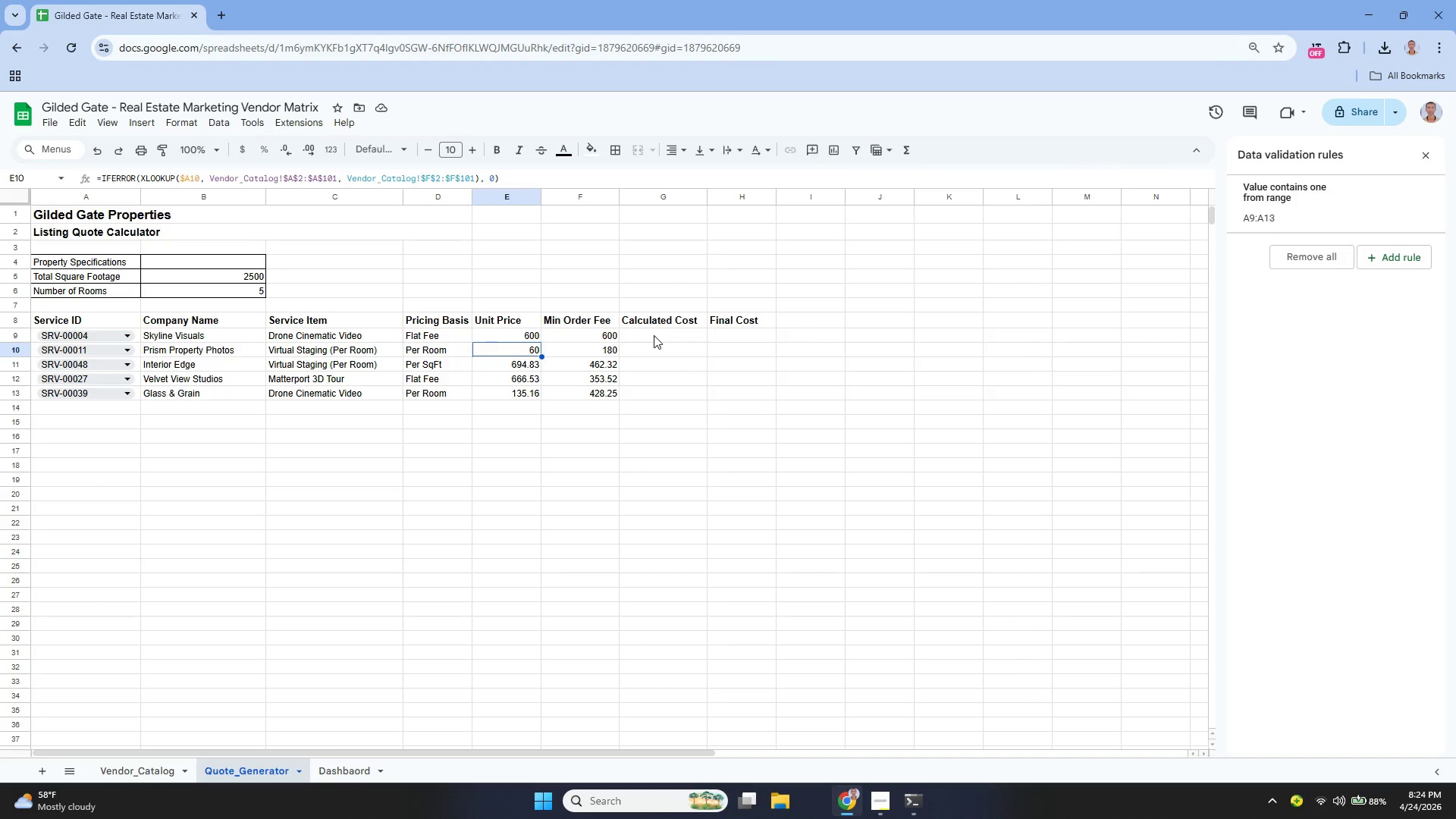 
key(Enter)
 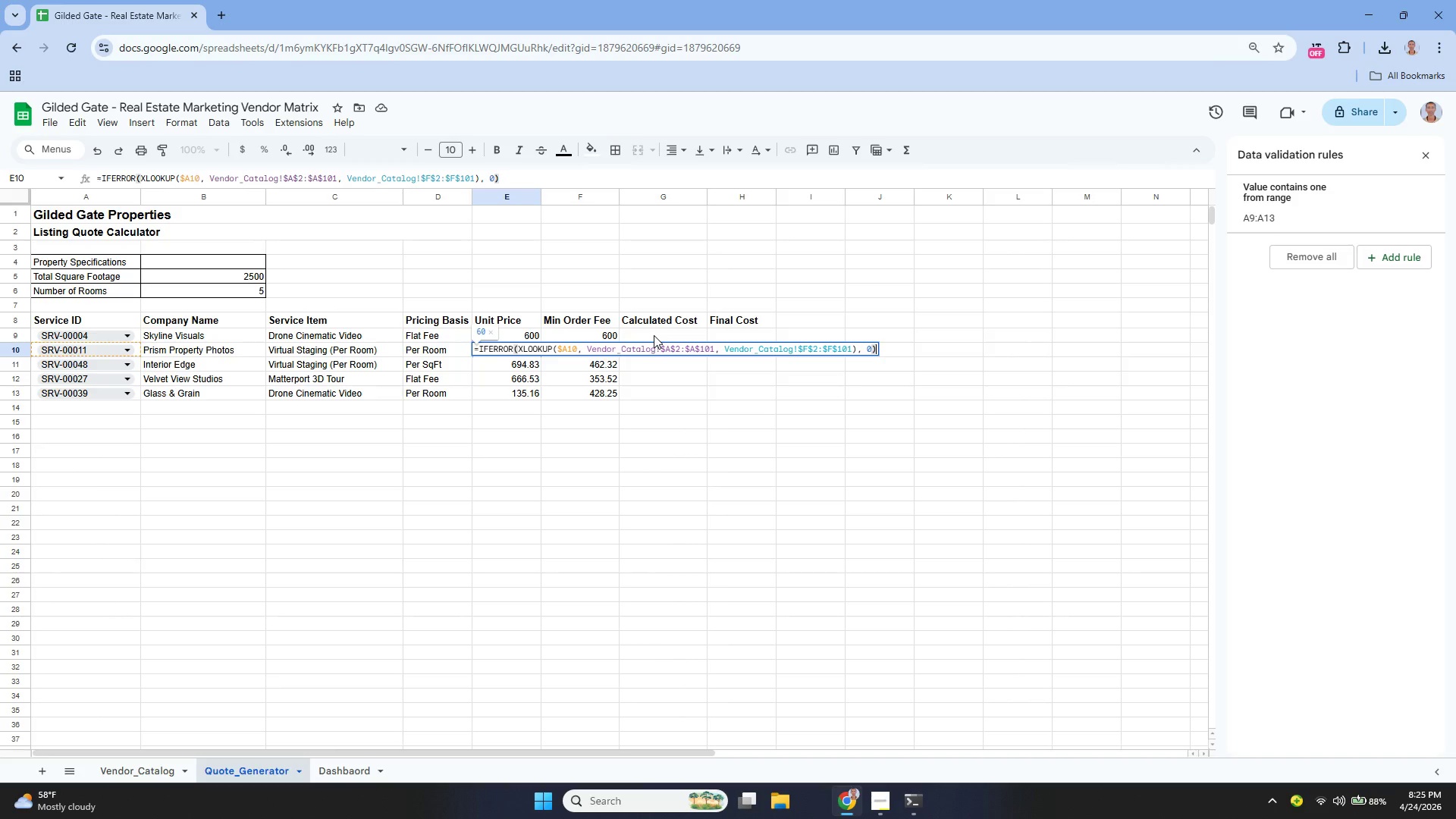 
key(Enter)
 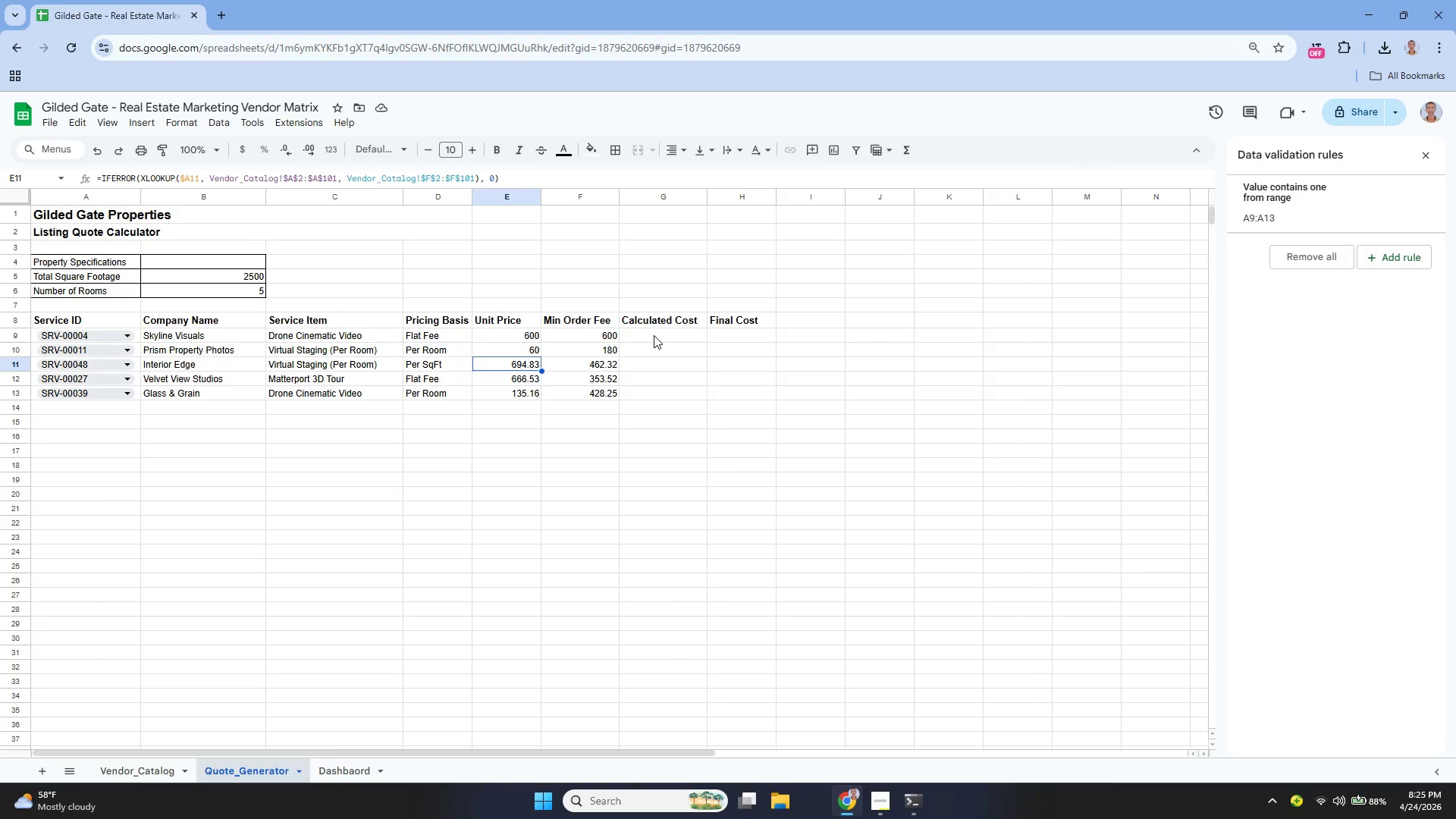 
key(ArrowUp)
 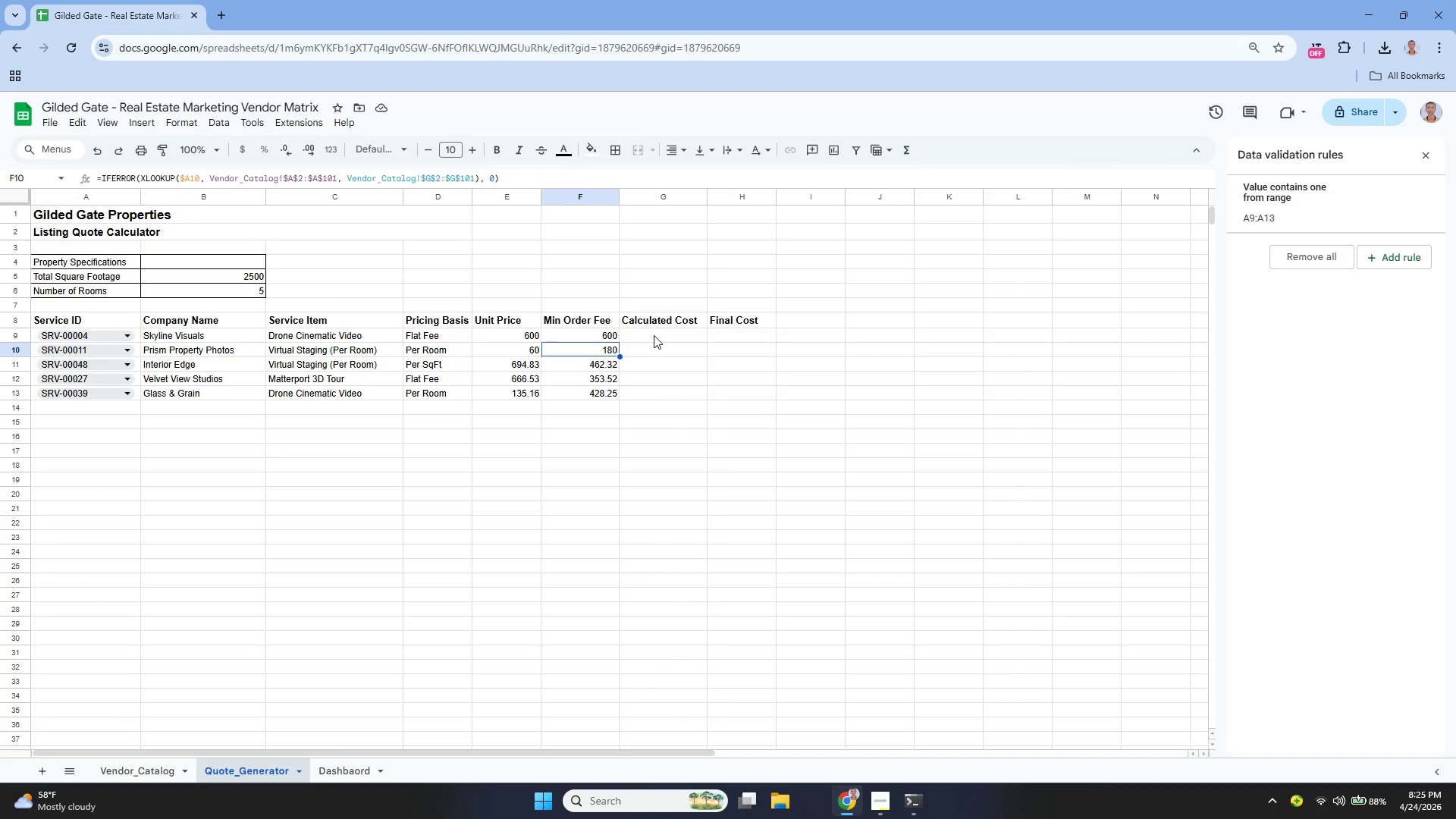 
key(ArrowRight)
 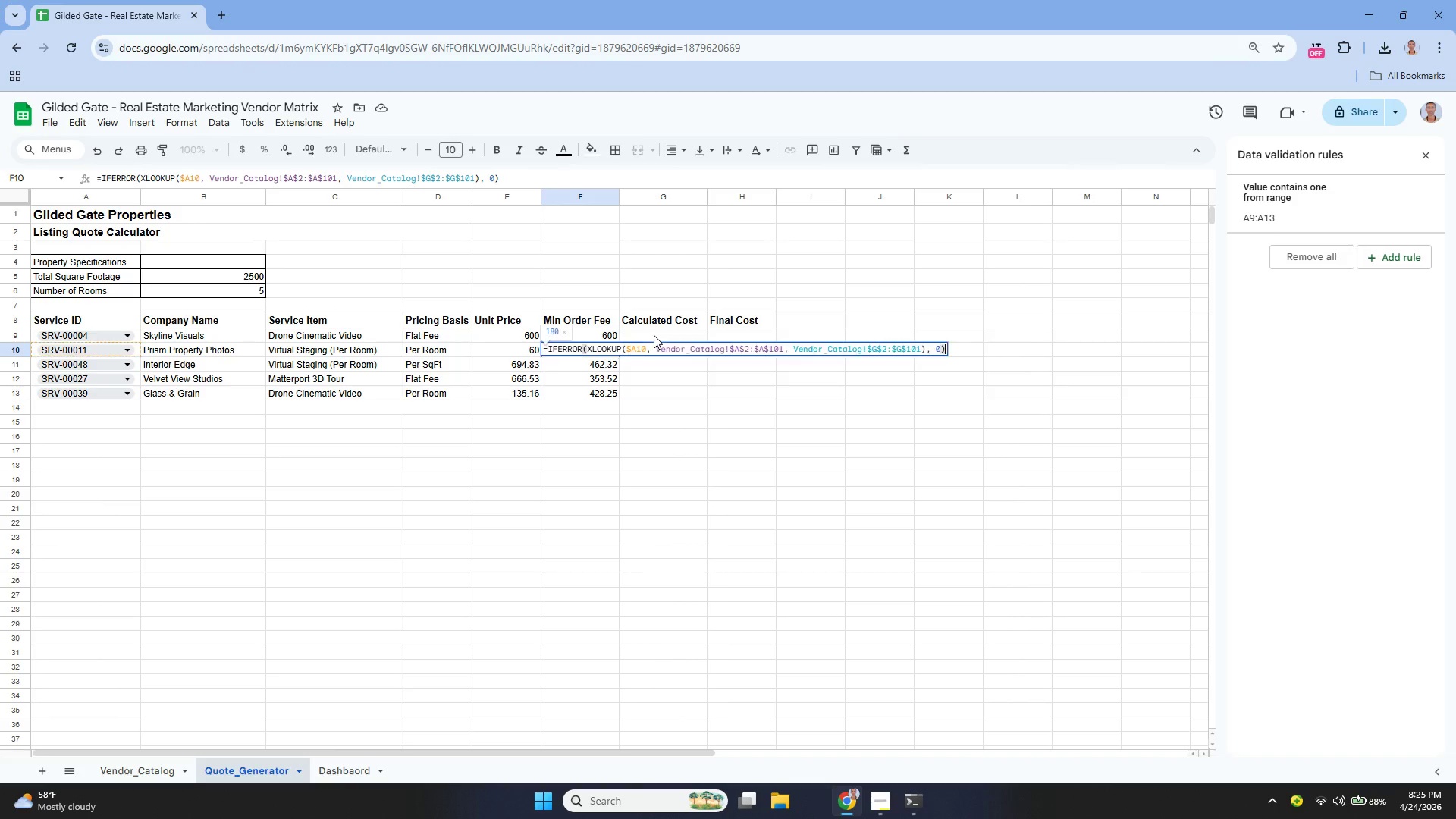 
key(Enter)
 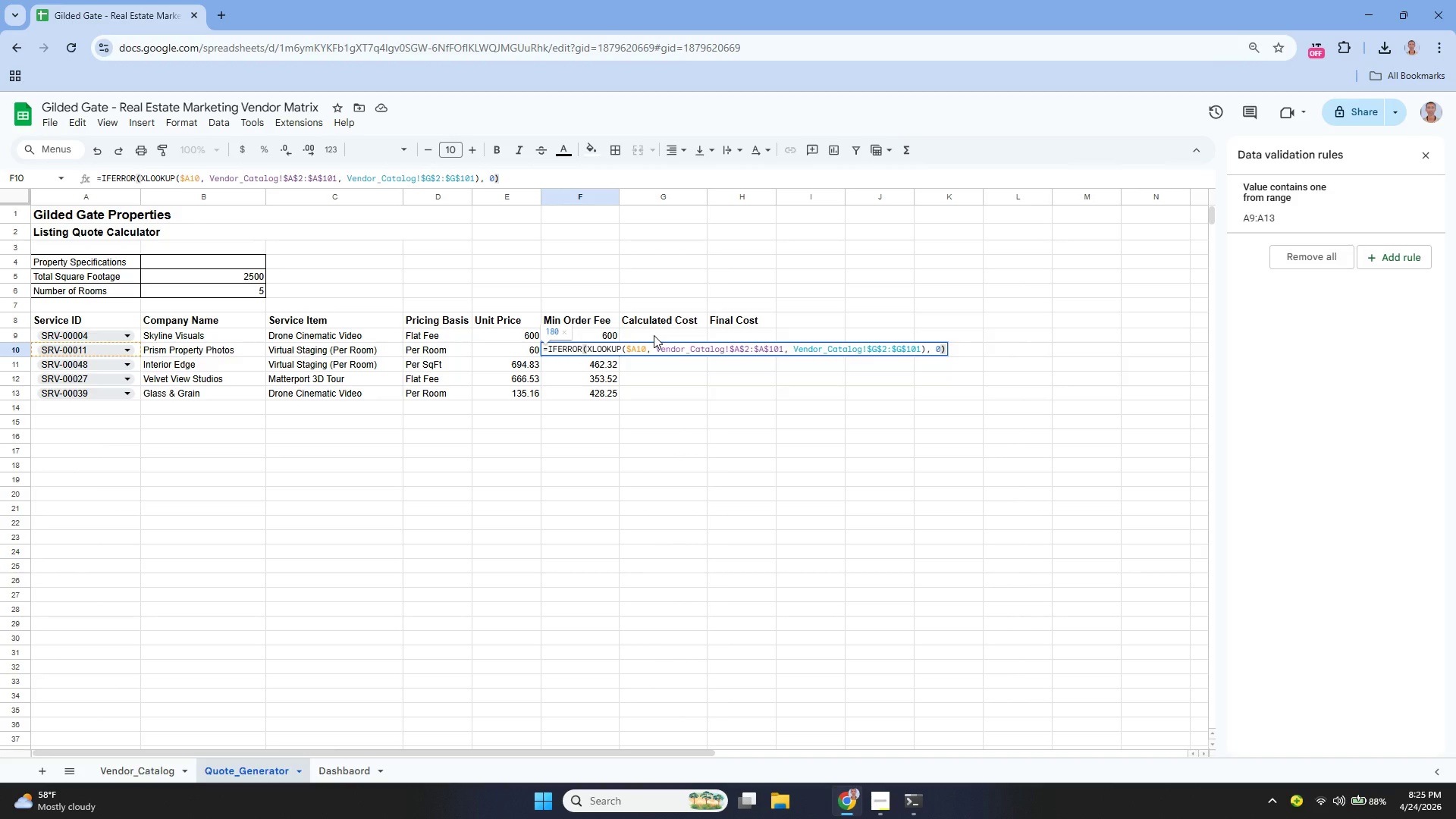 
key(Enter)
 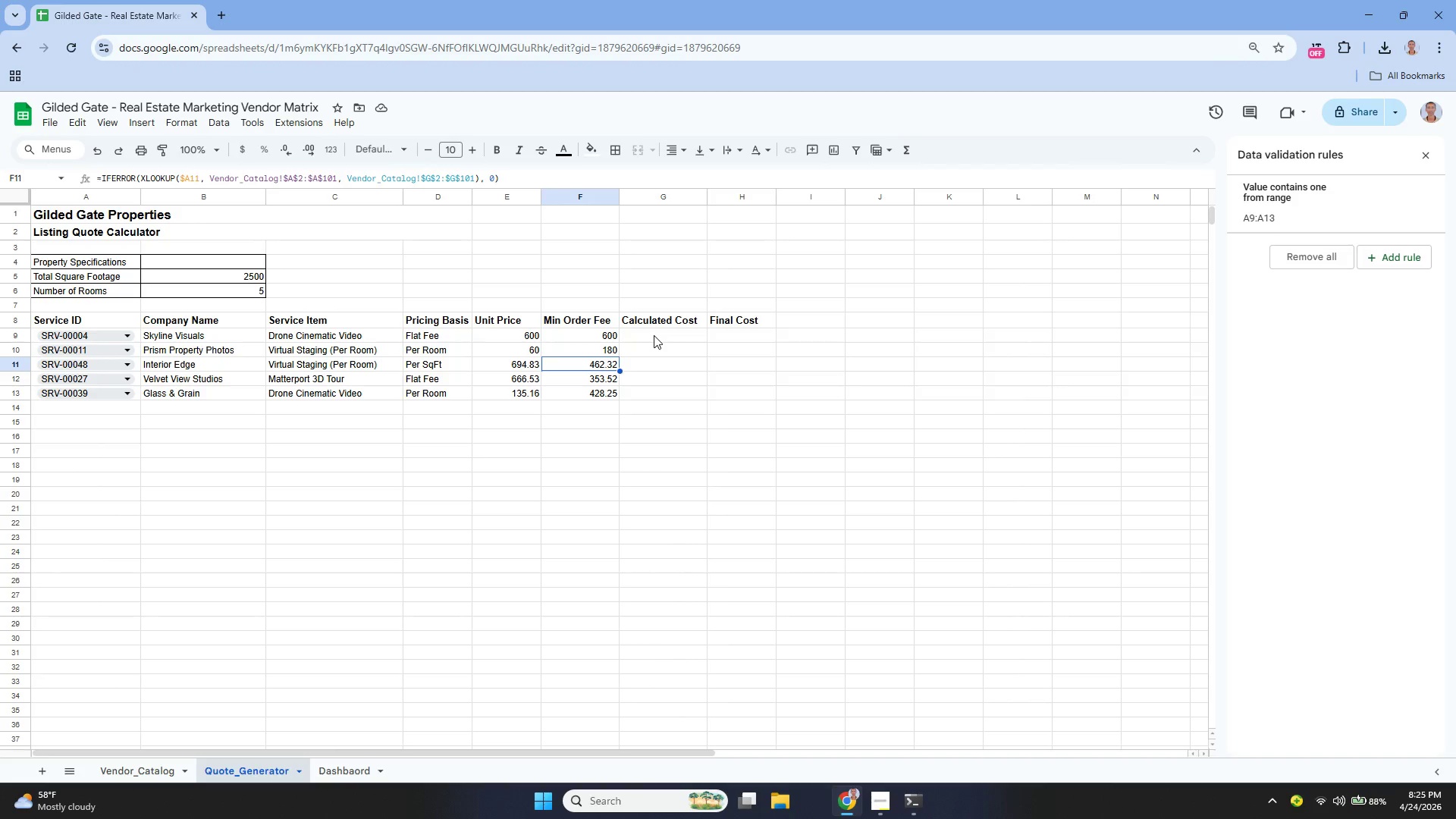 
key(ArrowUp)
 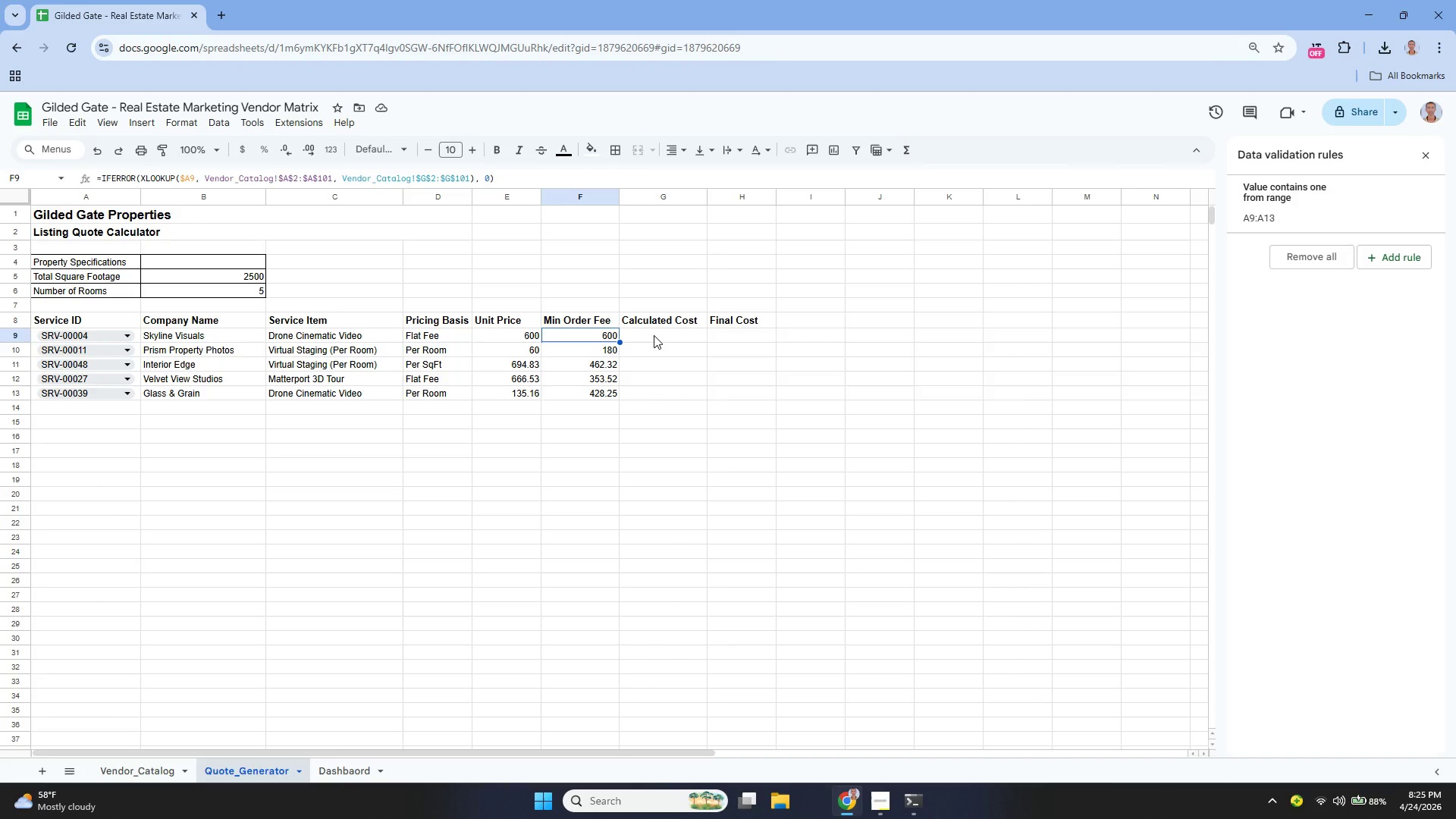 
key(ArrowUp)
 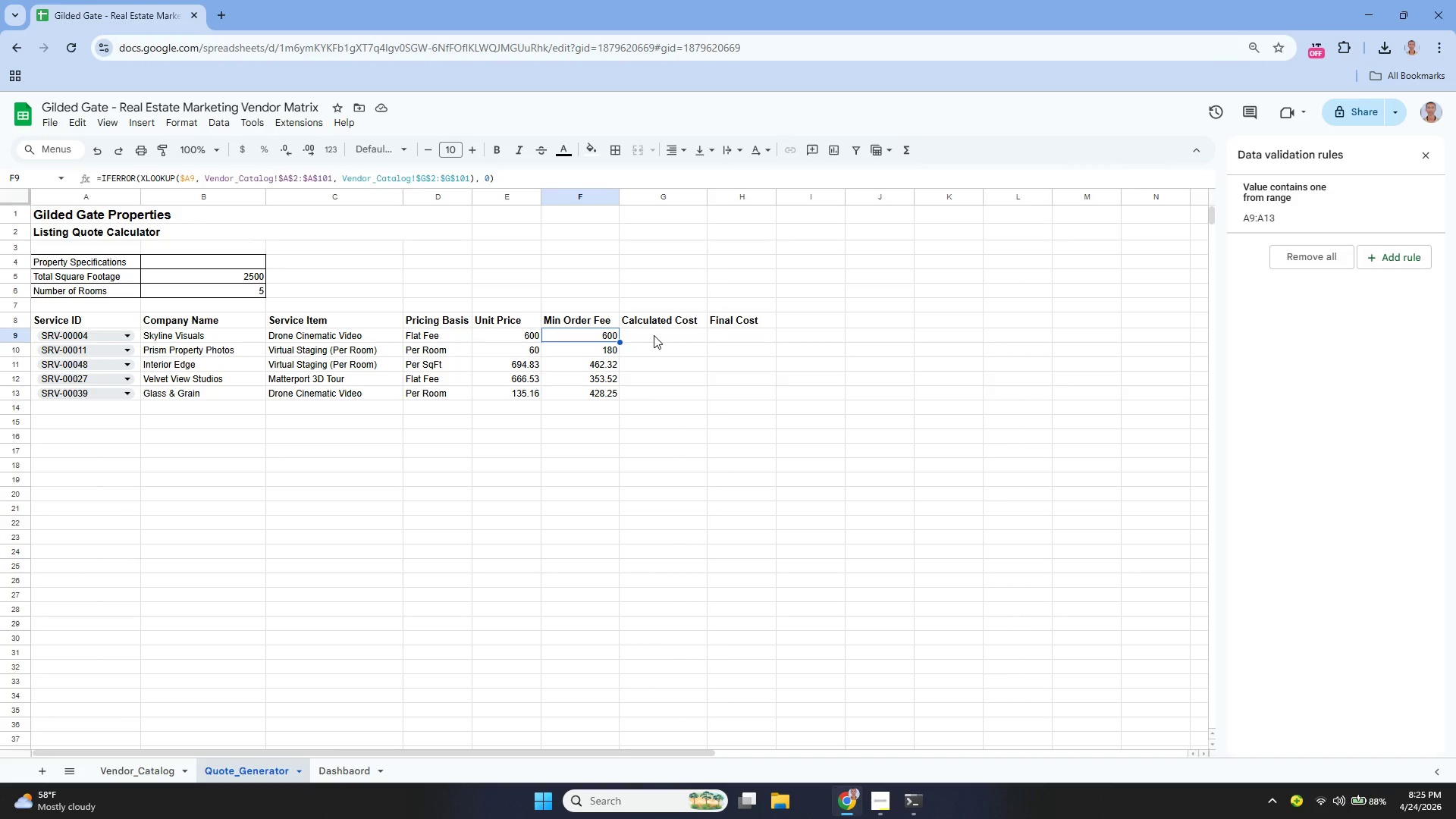 
key(ArrowRight)
 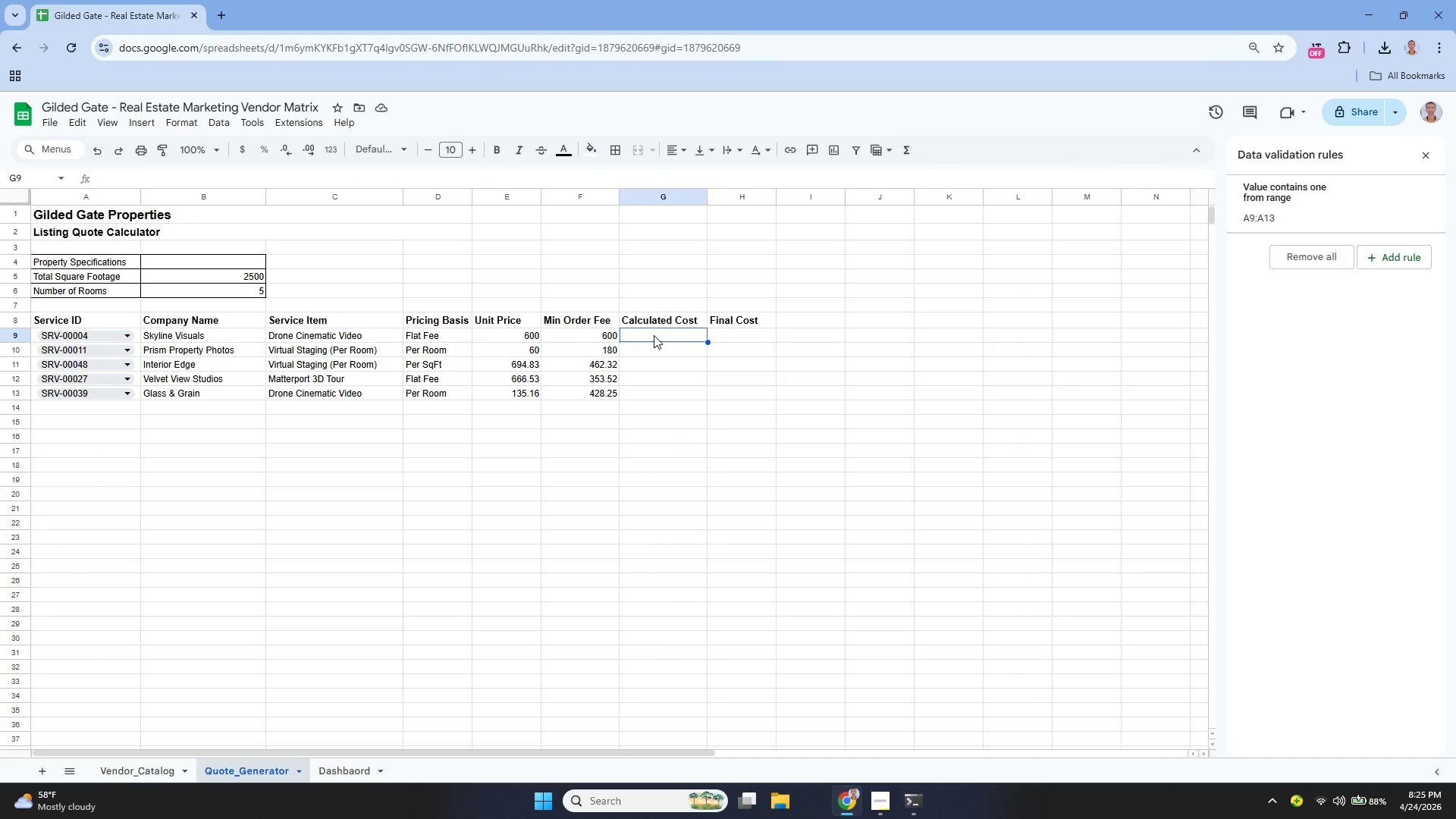 
key(Enter)
 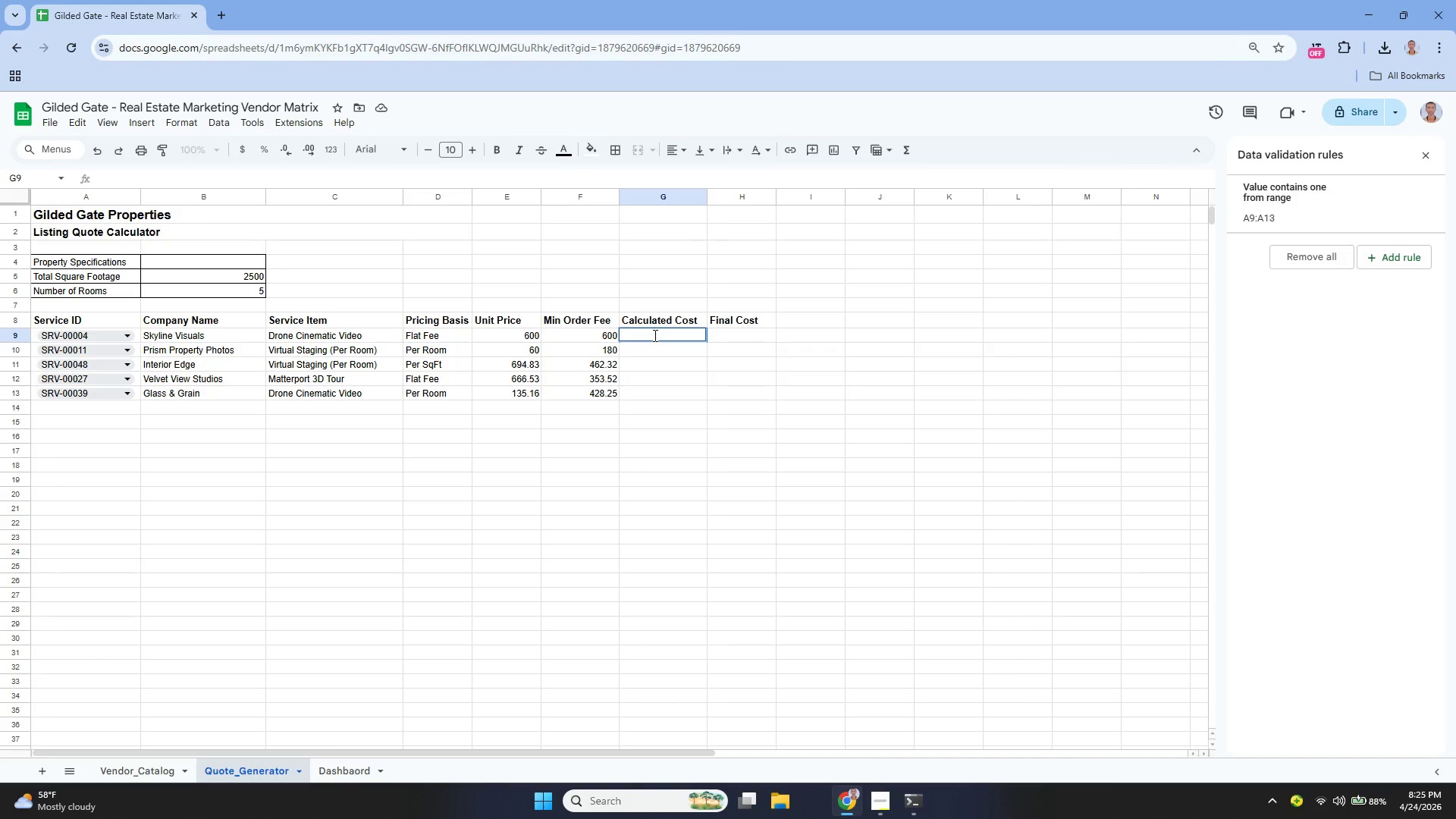 
wait(11.97)
 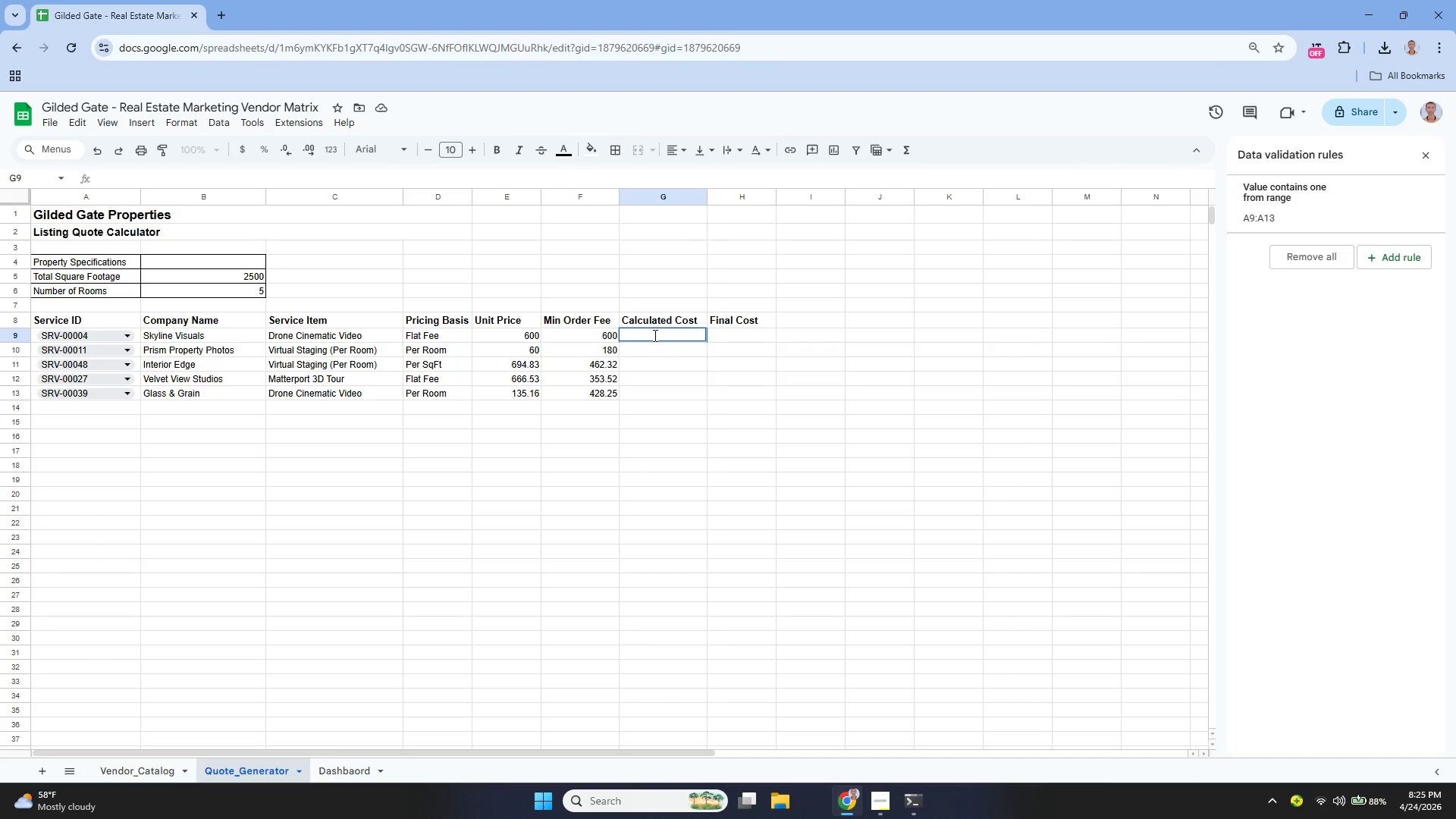 
key(Enter)
 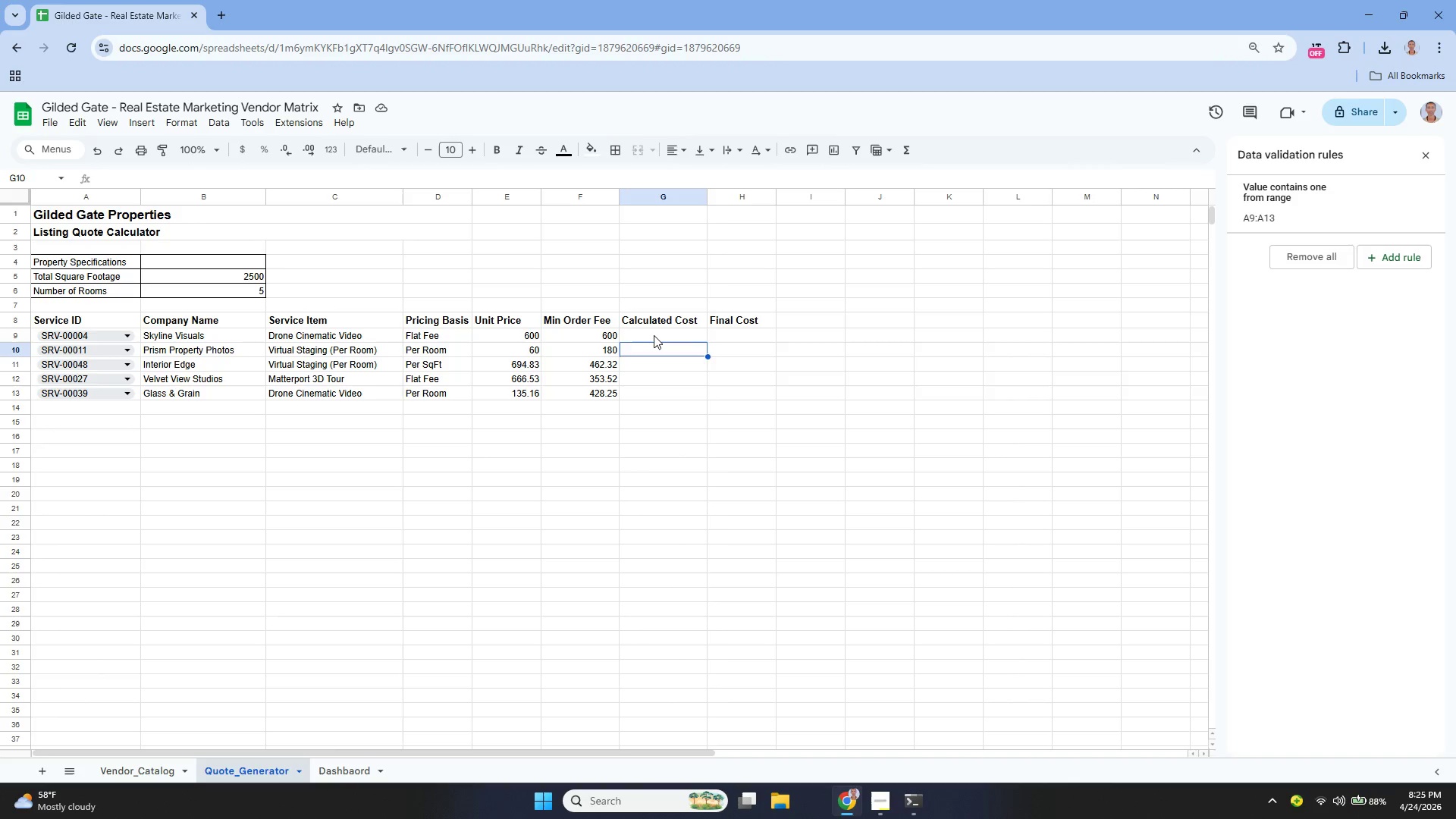 
key(ArrowUp)
 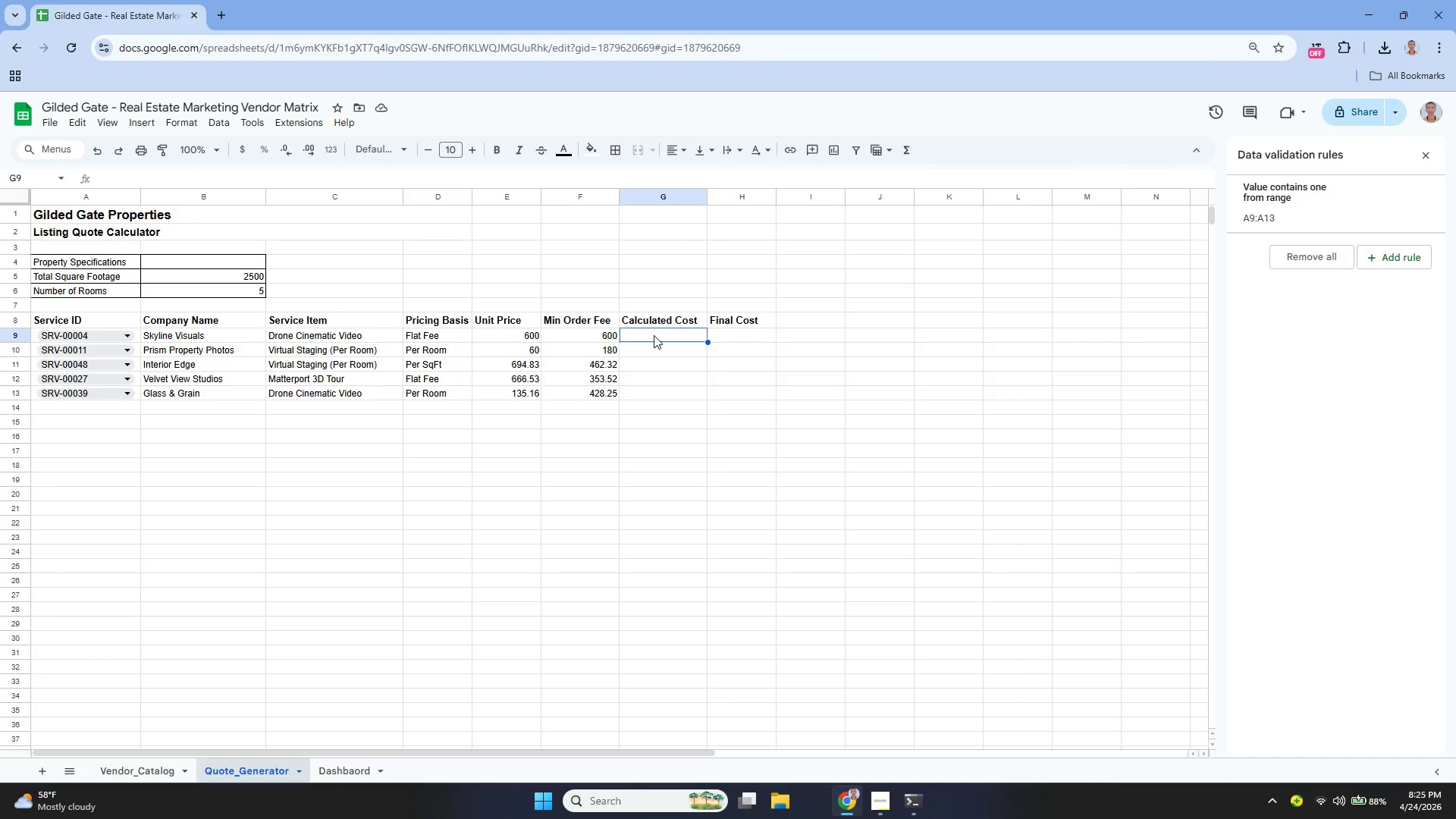 
key(Enter)
 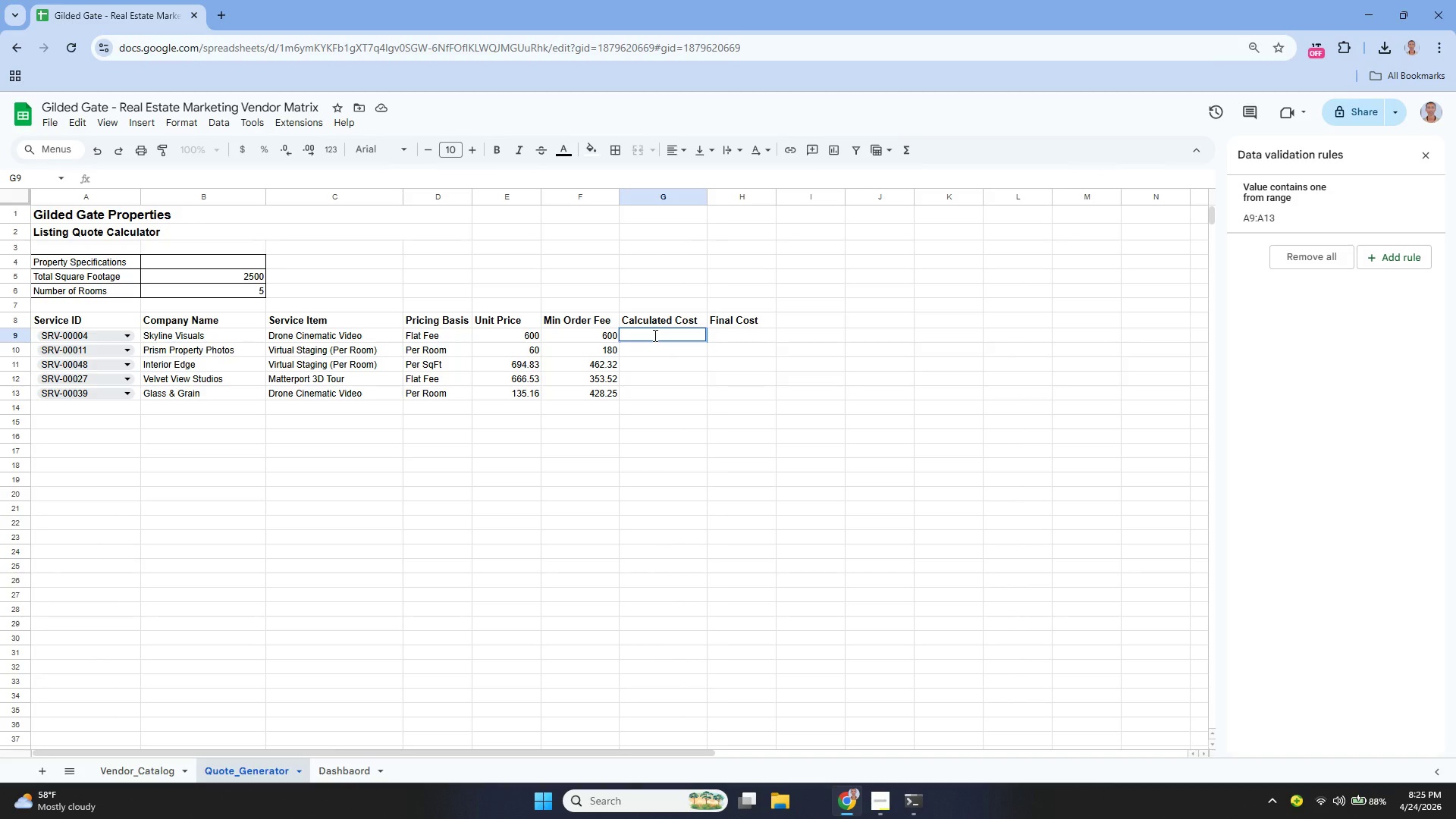 
type(=ifs)
 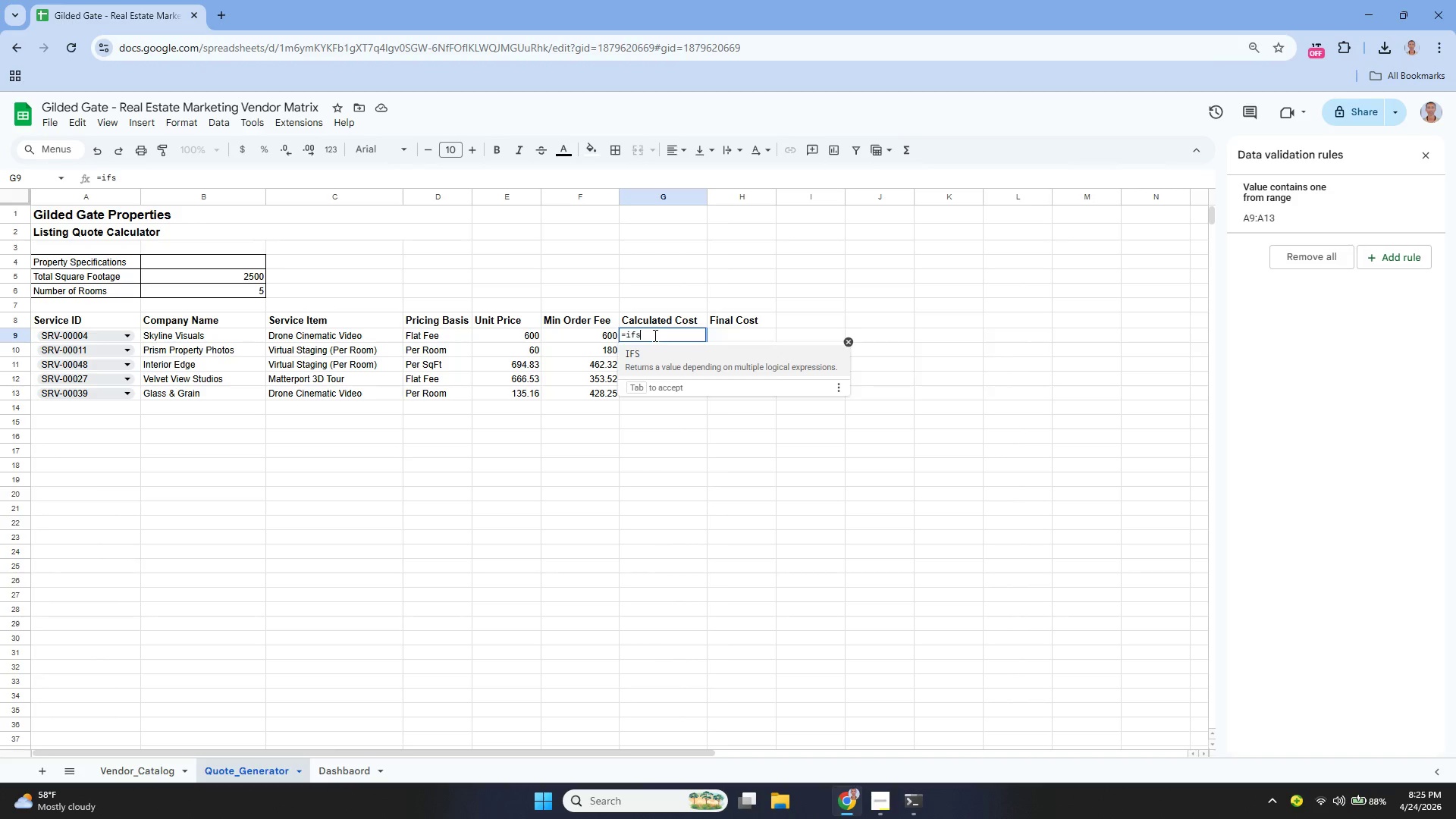 
key(Enter)
 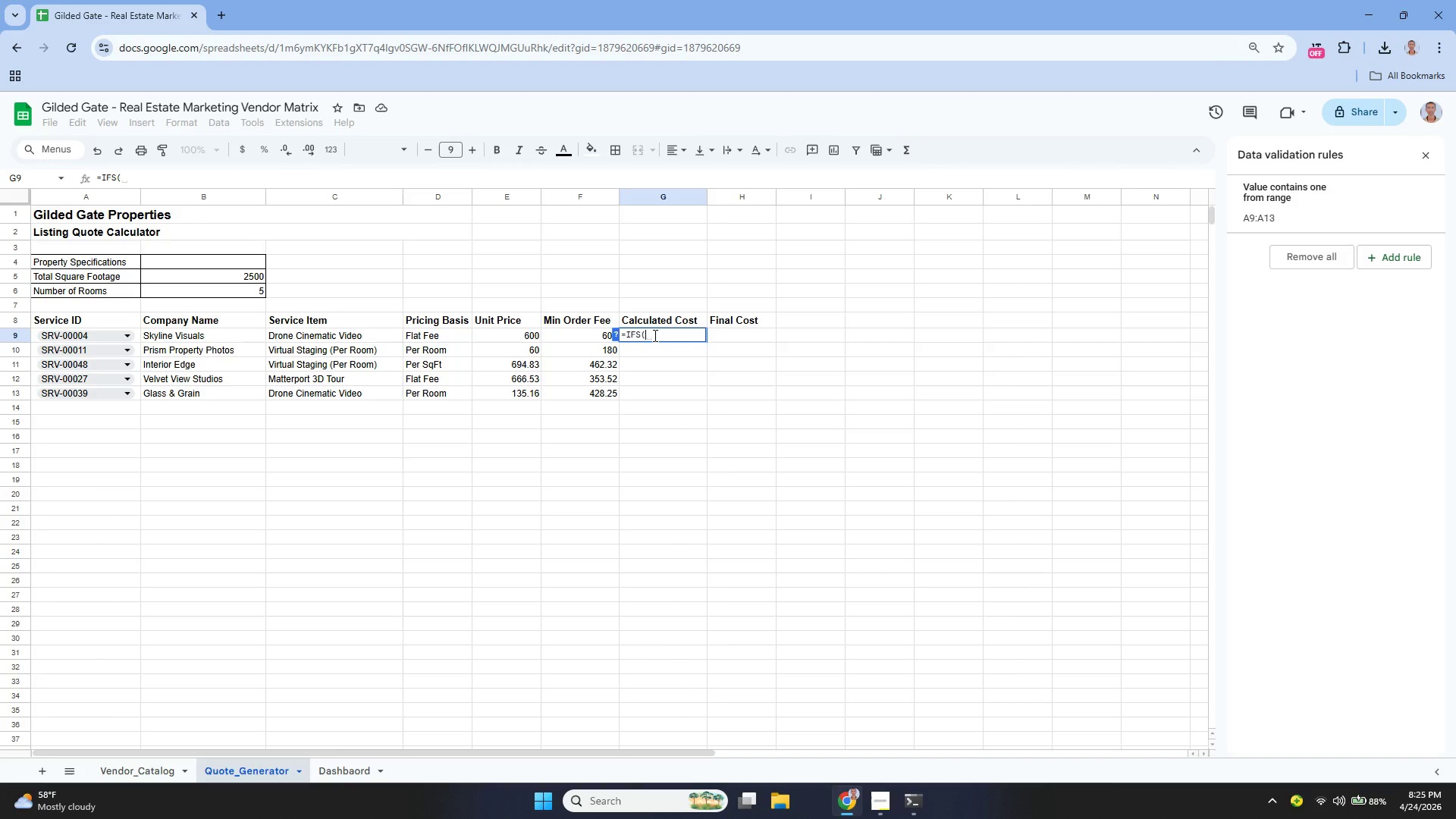 
type(D9=:)
key(Backspace)
type("")
 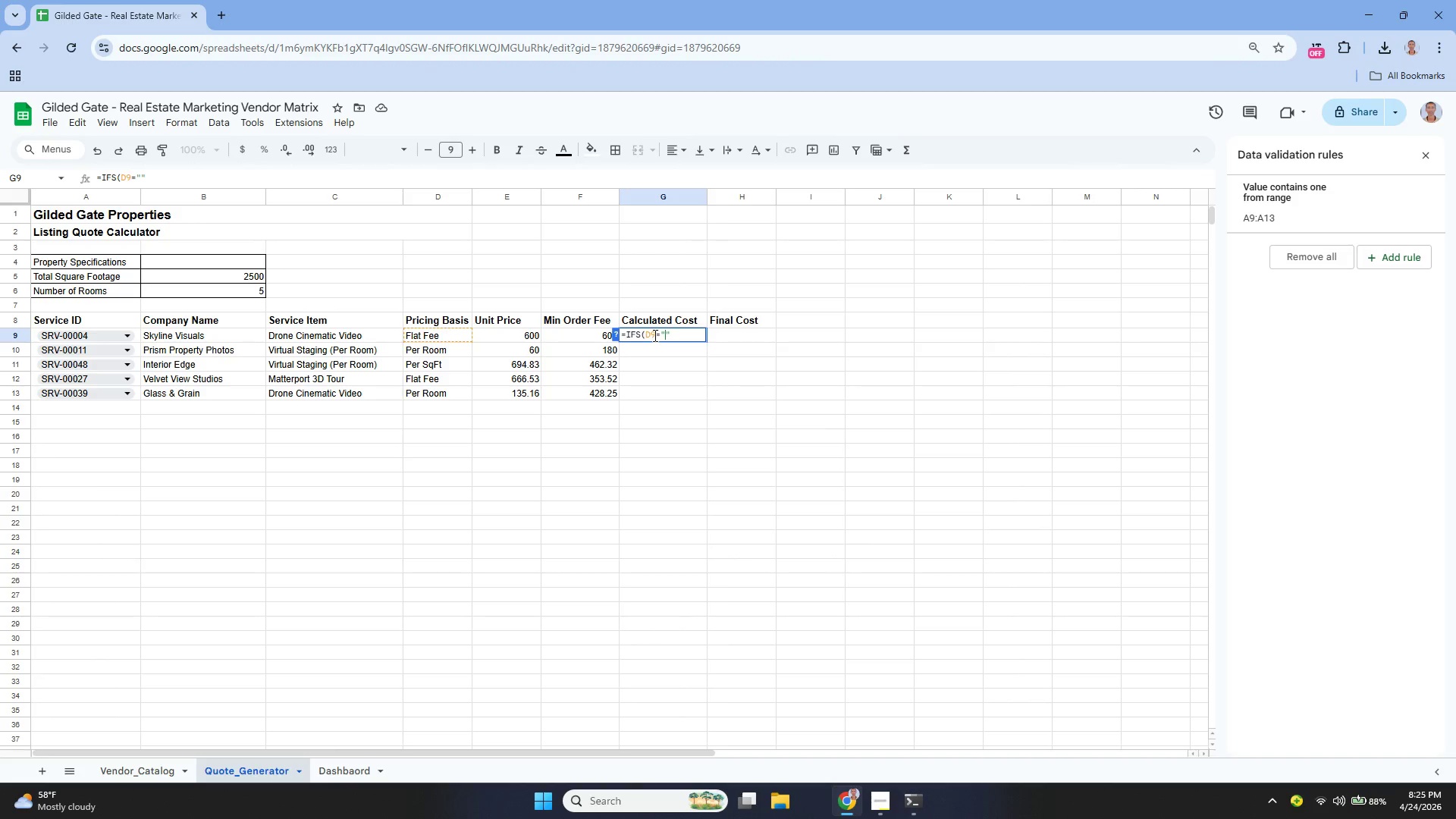 
 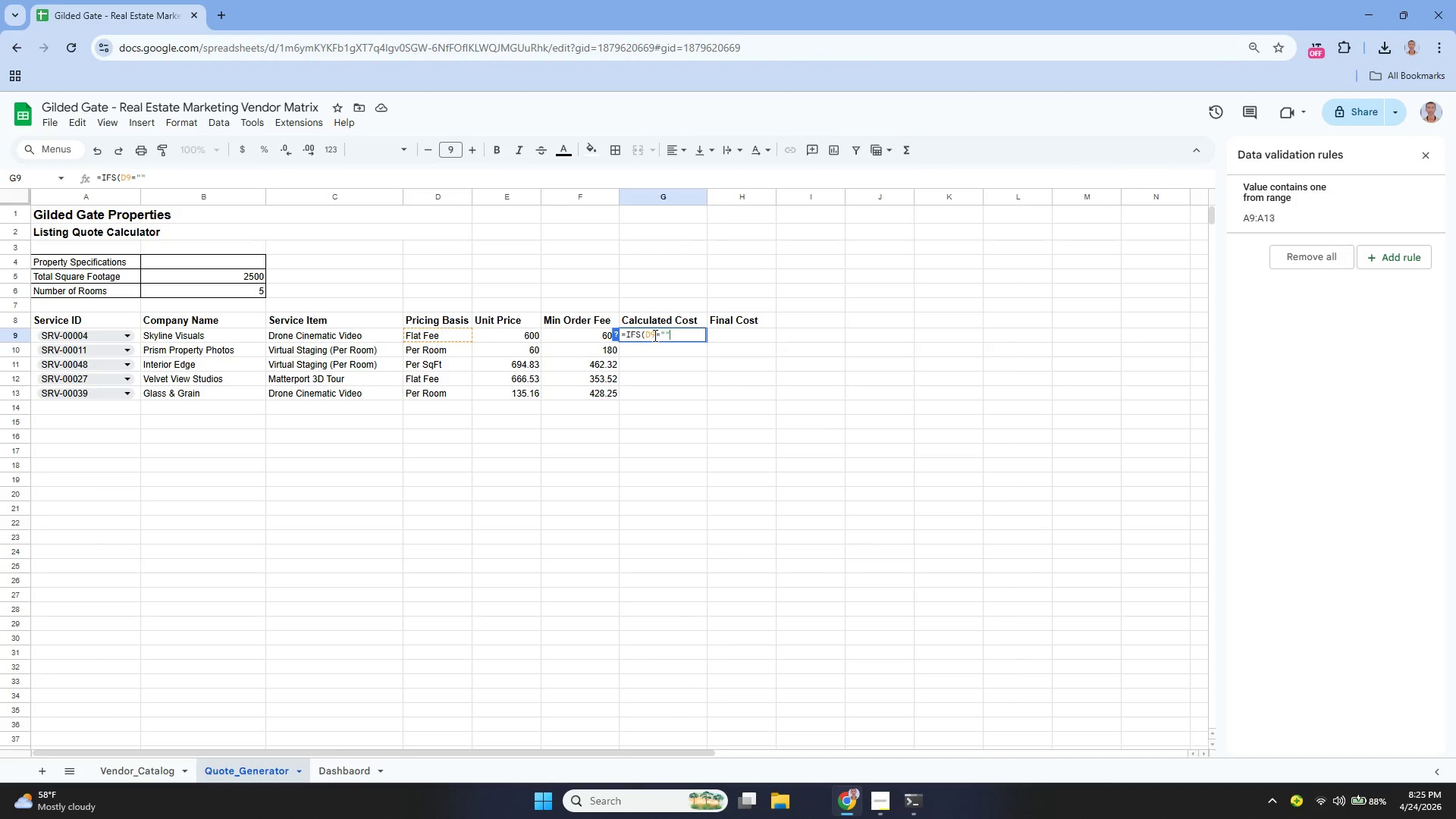 
key(ArrowLeft)
 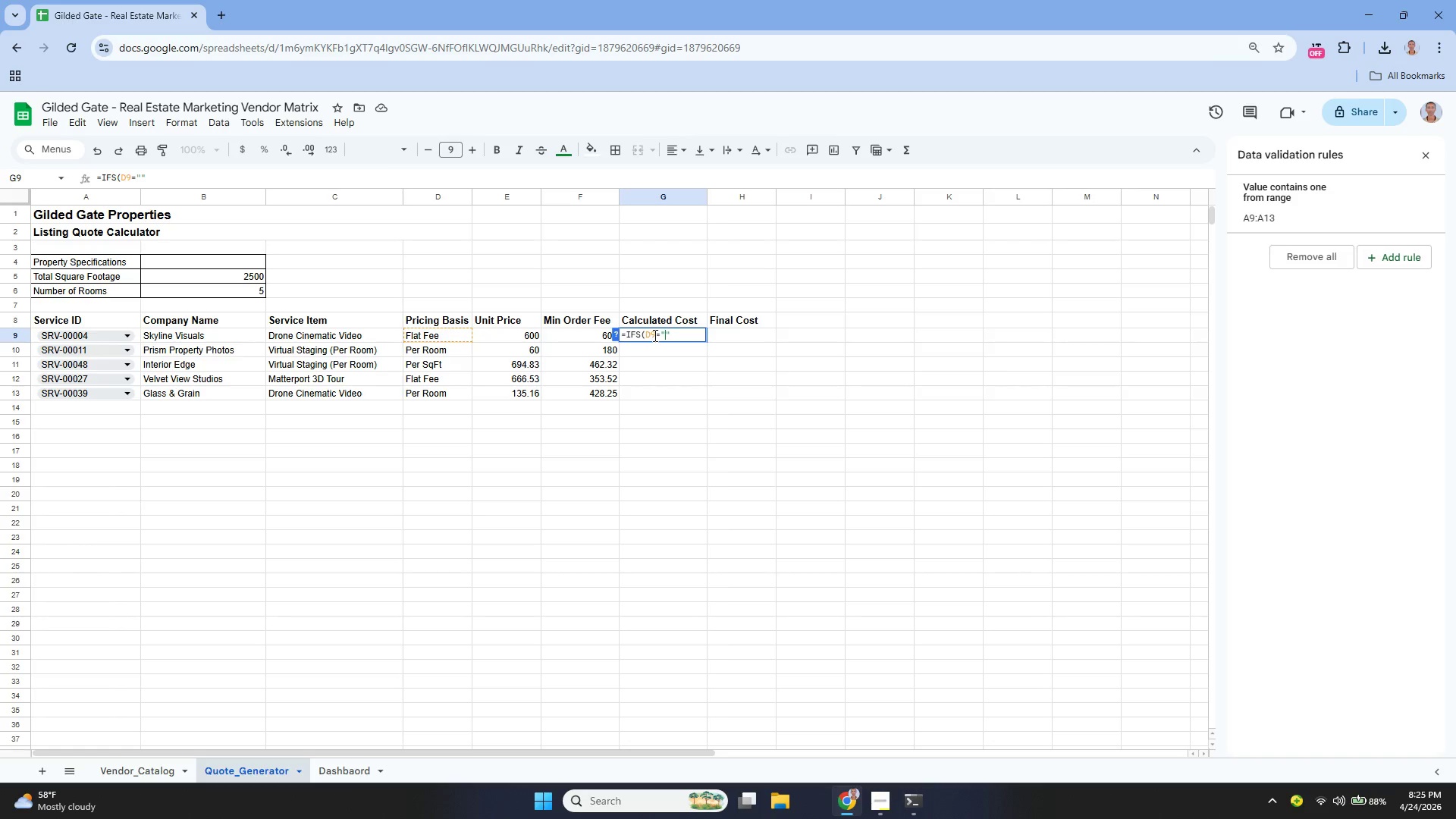 
type(Per Sqft)
 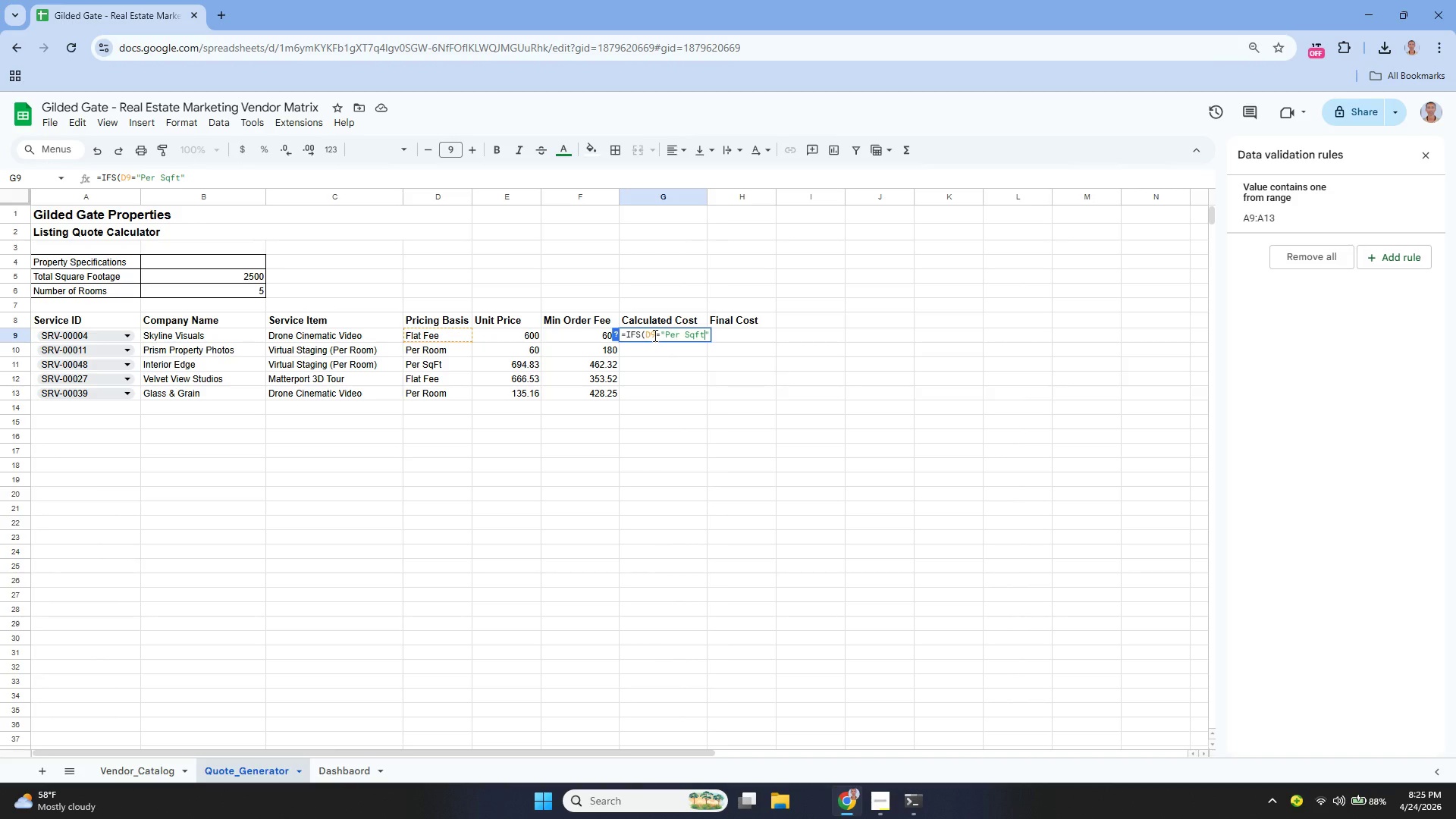 
key(ArrowRight)
 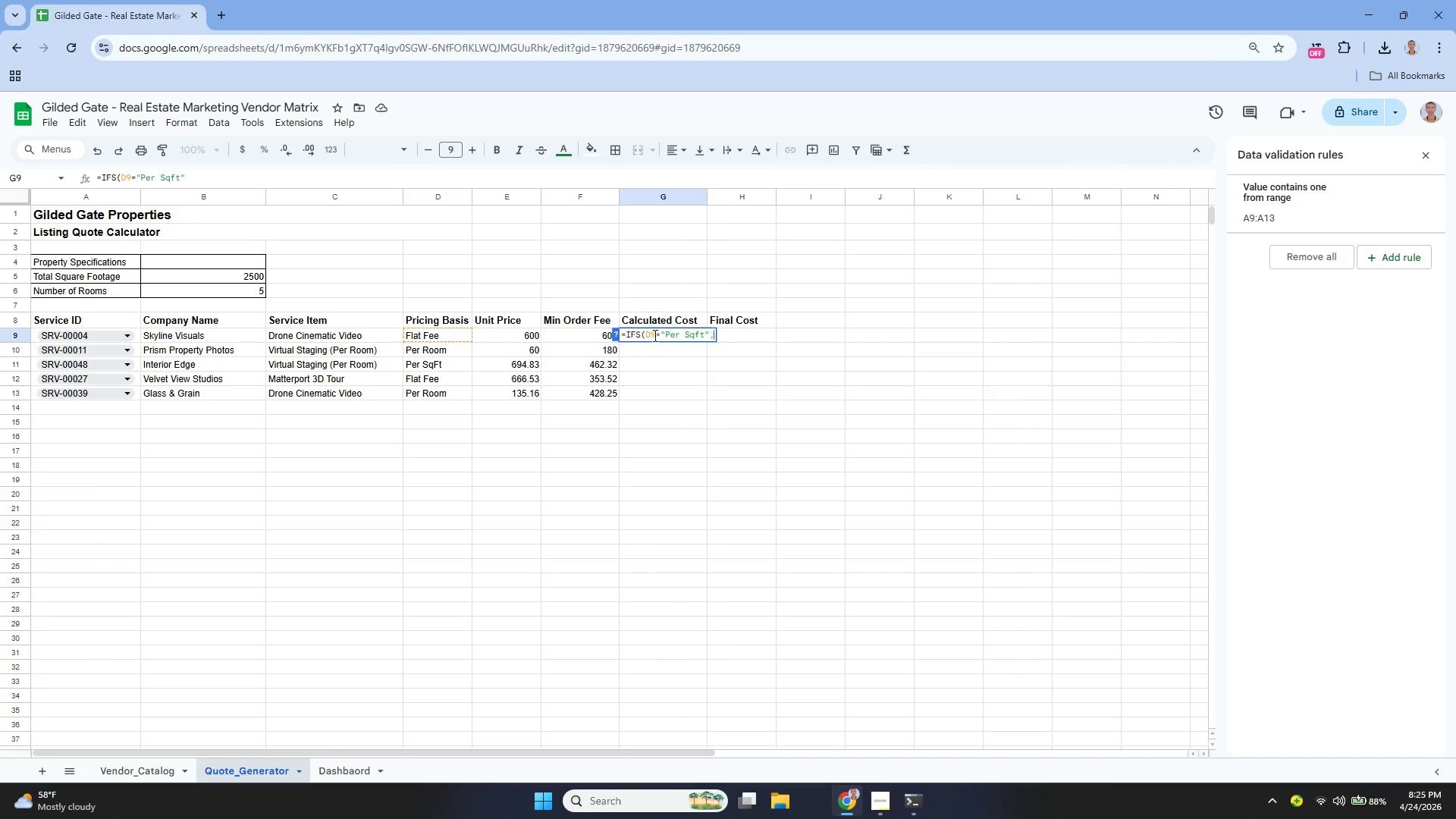 
key(Comma)
 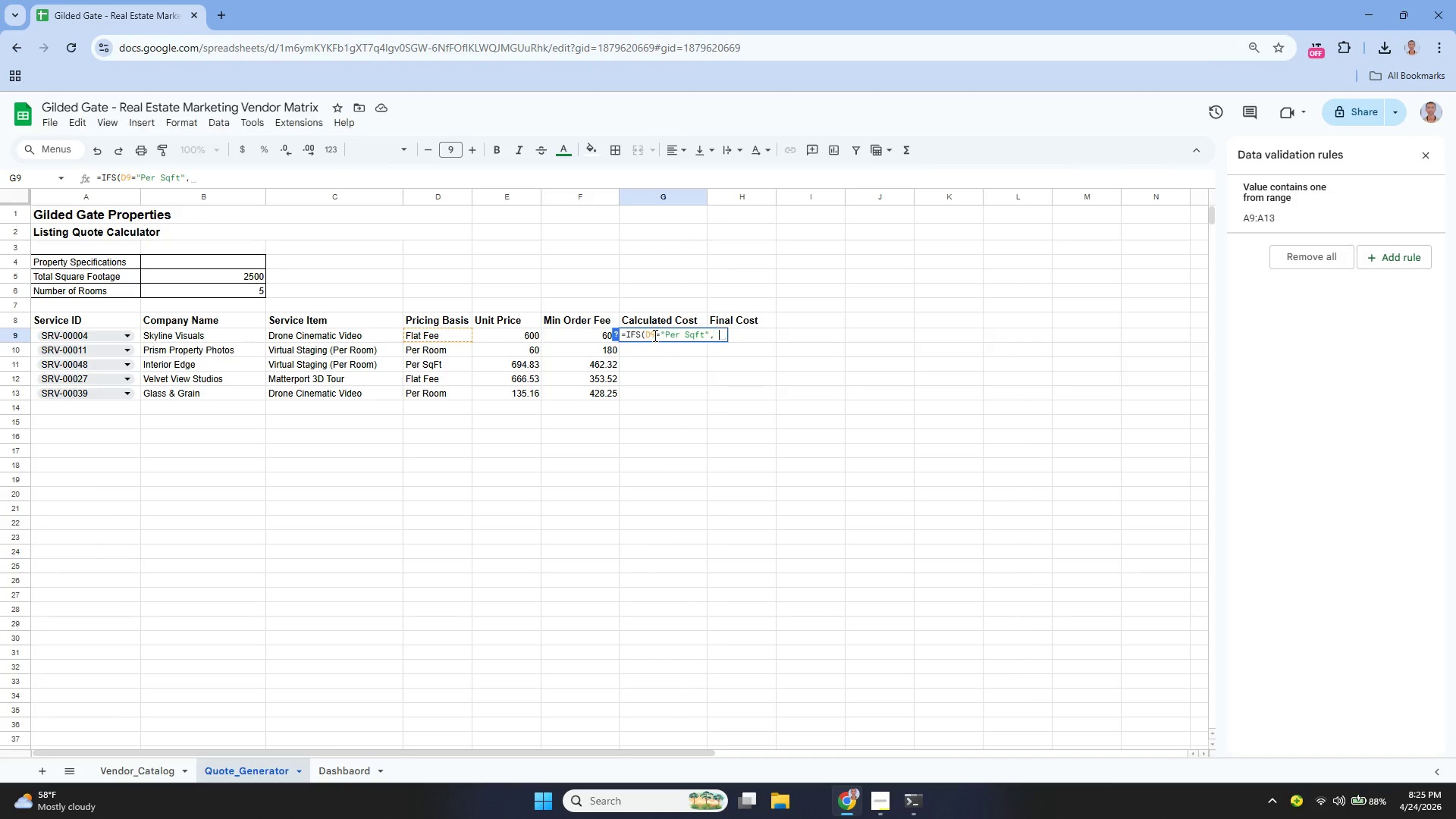 
key(Space)
 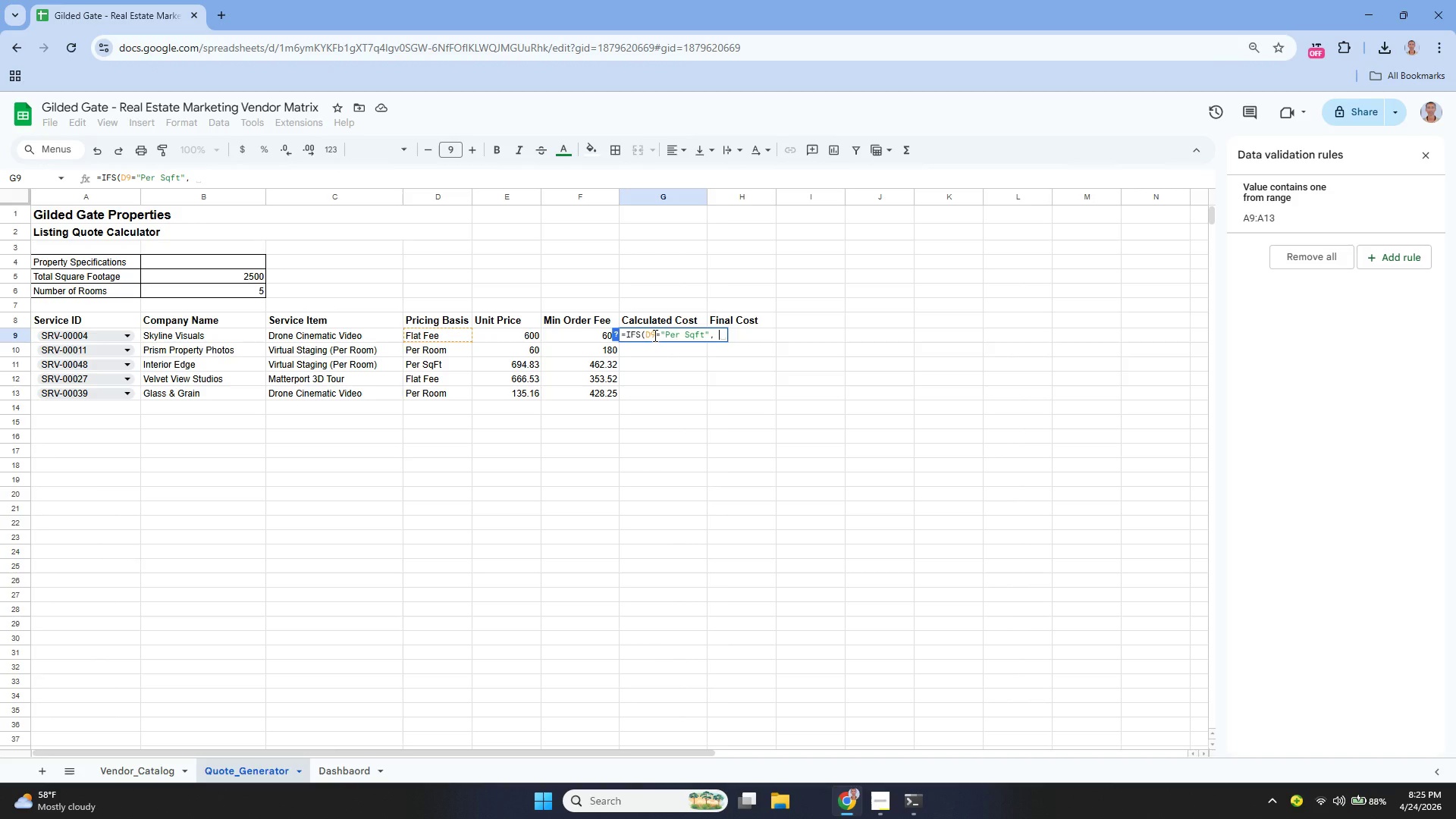 
key(Shift+4)
 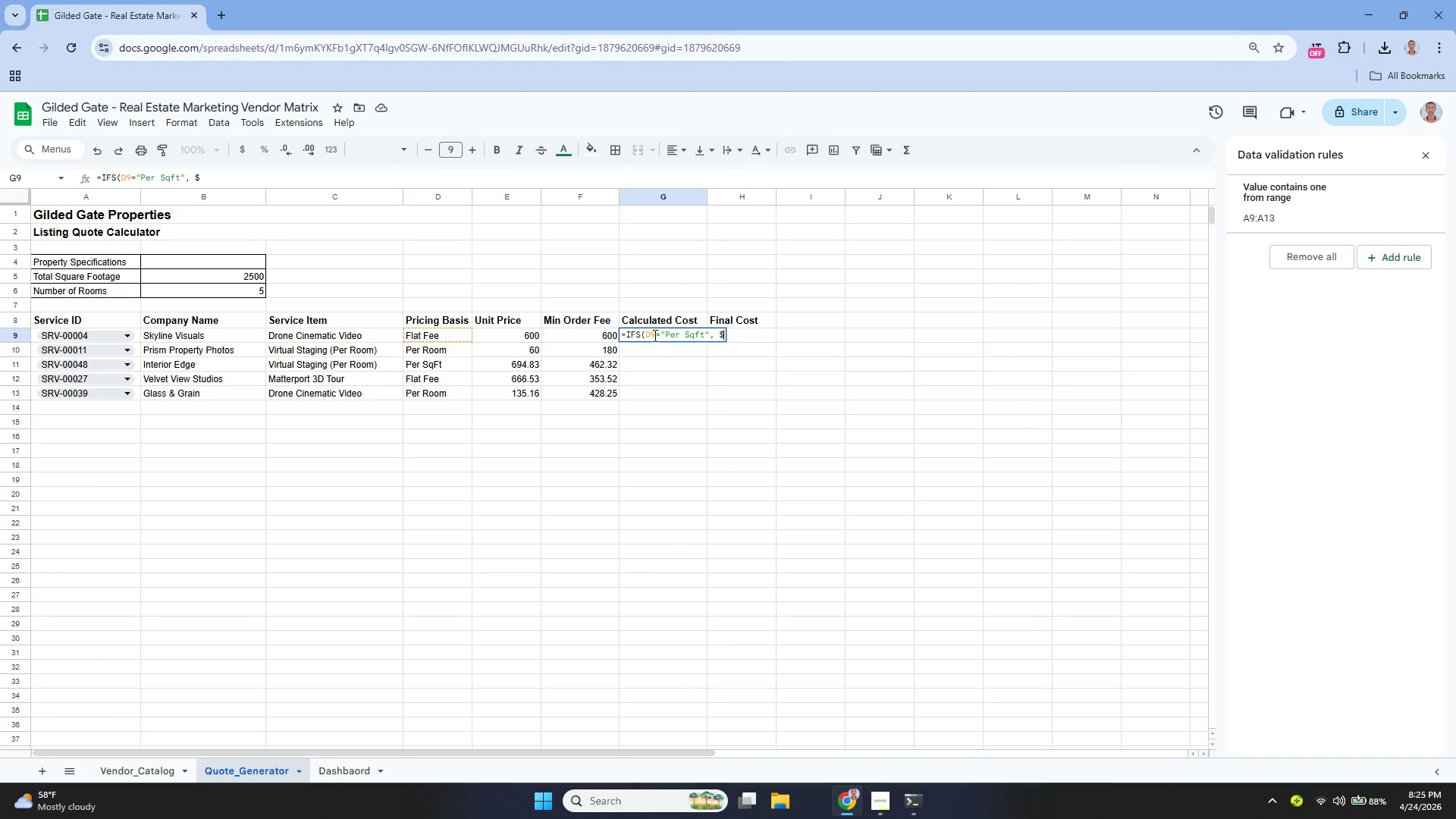 
key(Shift+ShiftLeft)
 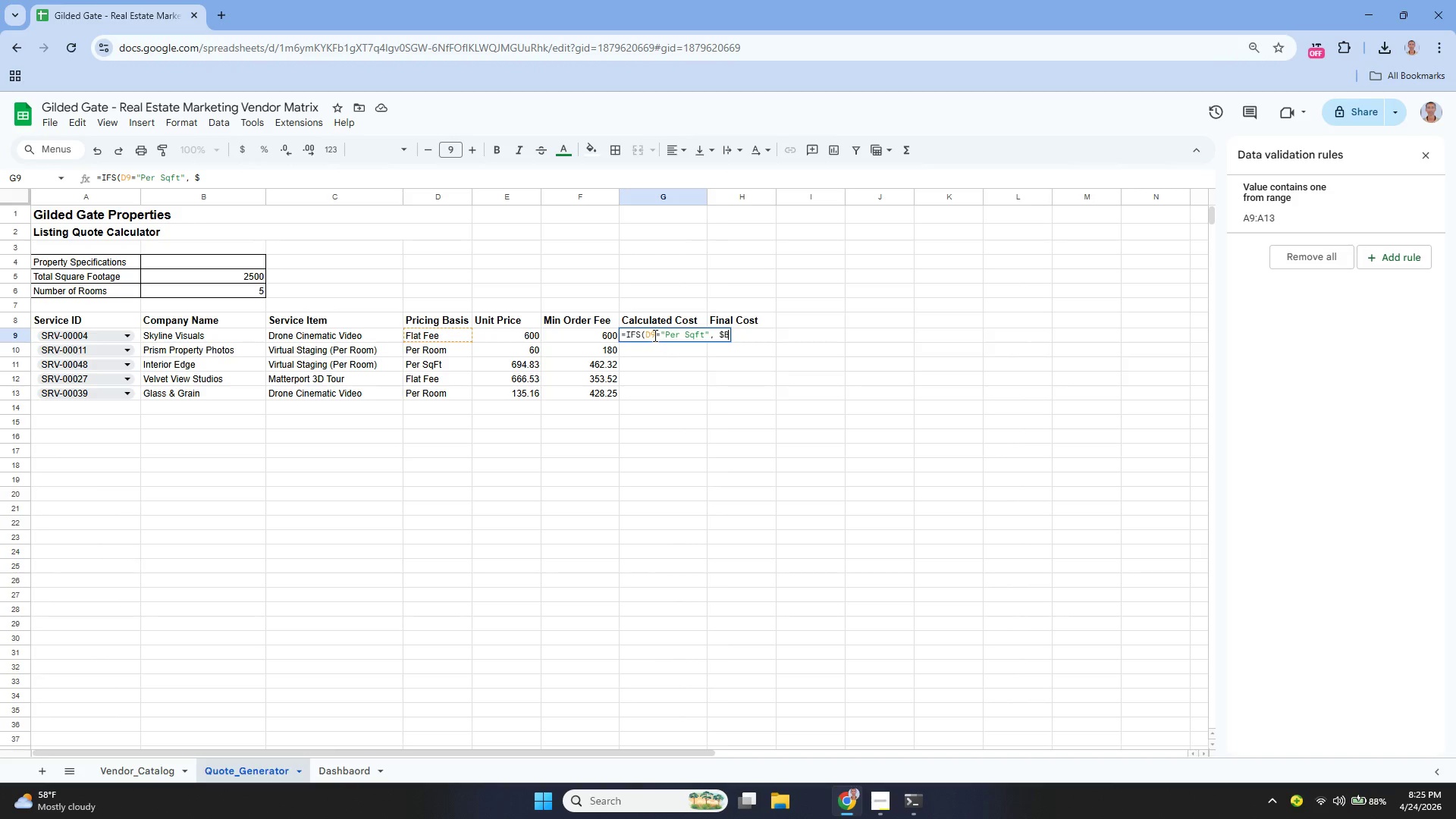 
key(Shift+B)
 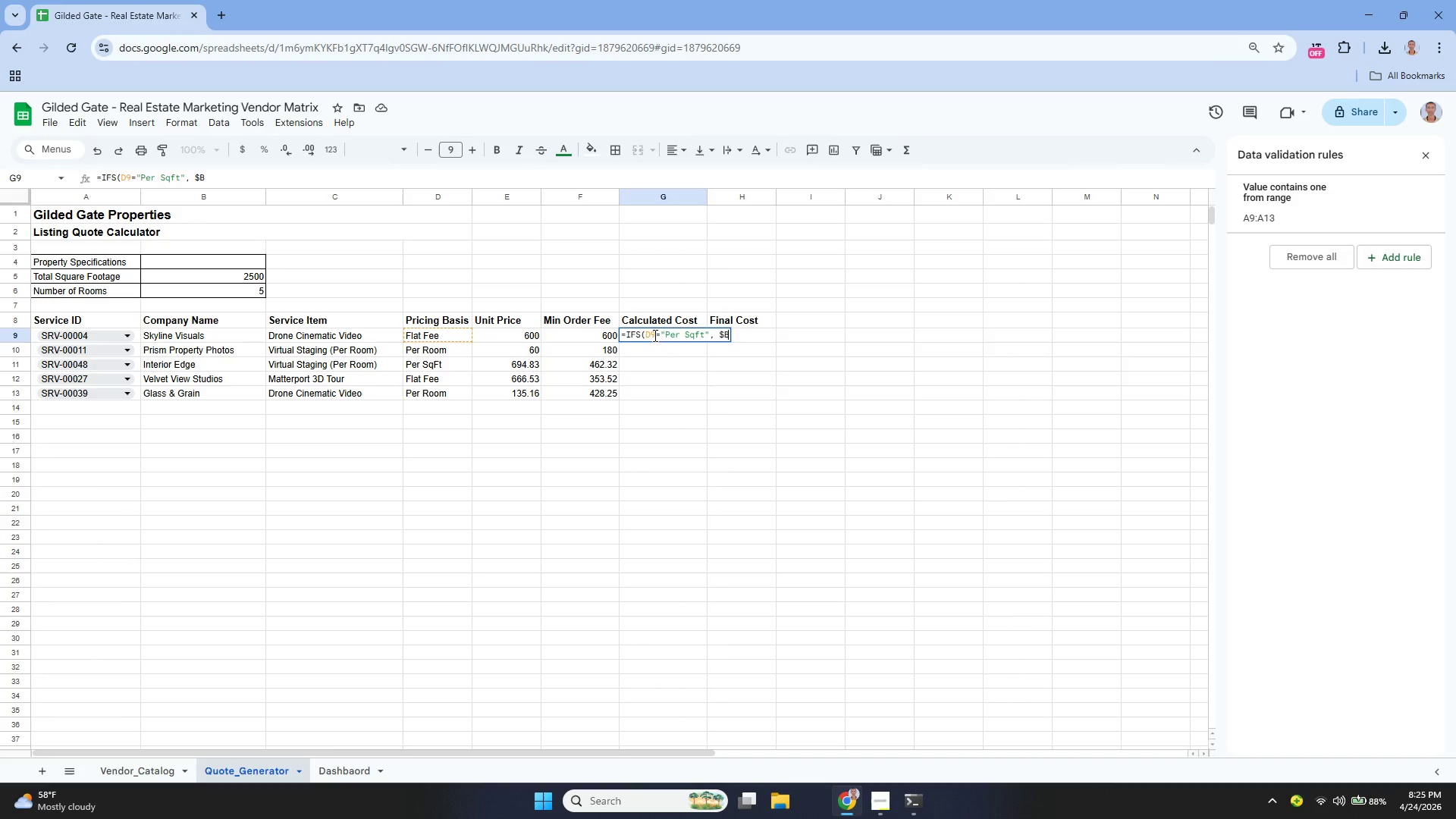 
type($5 *)
 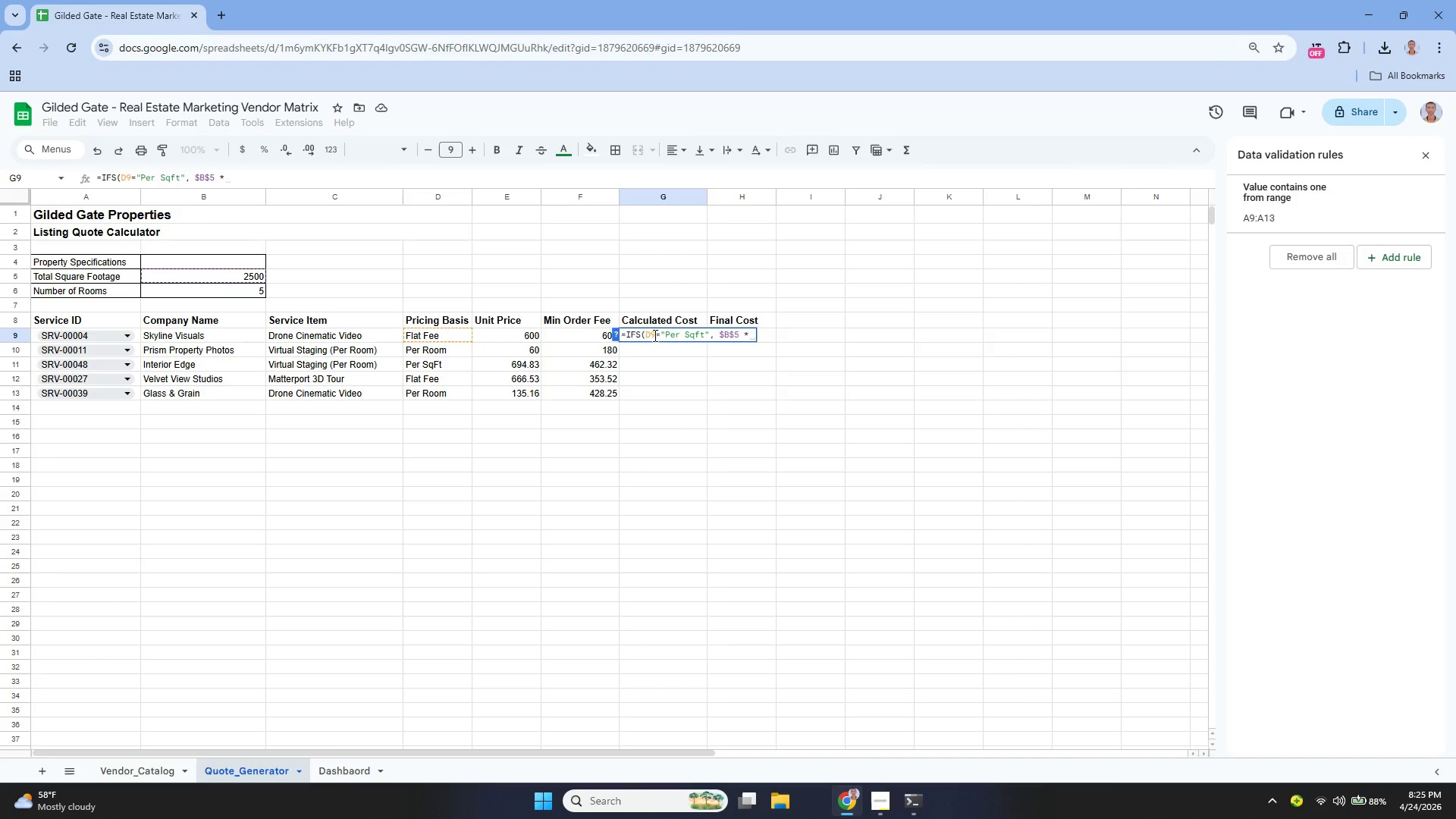 
wait(5.55)
 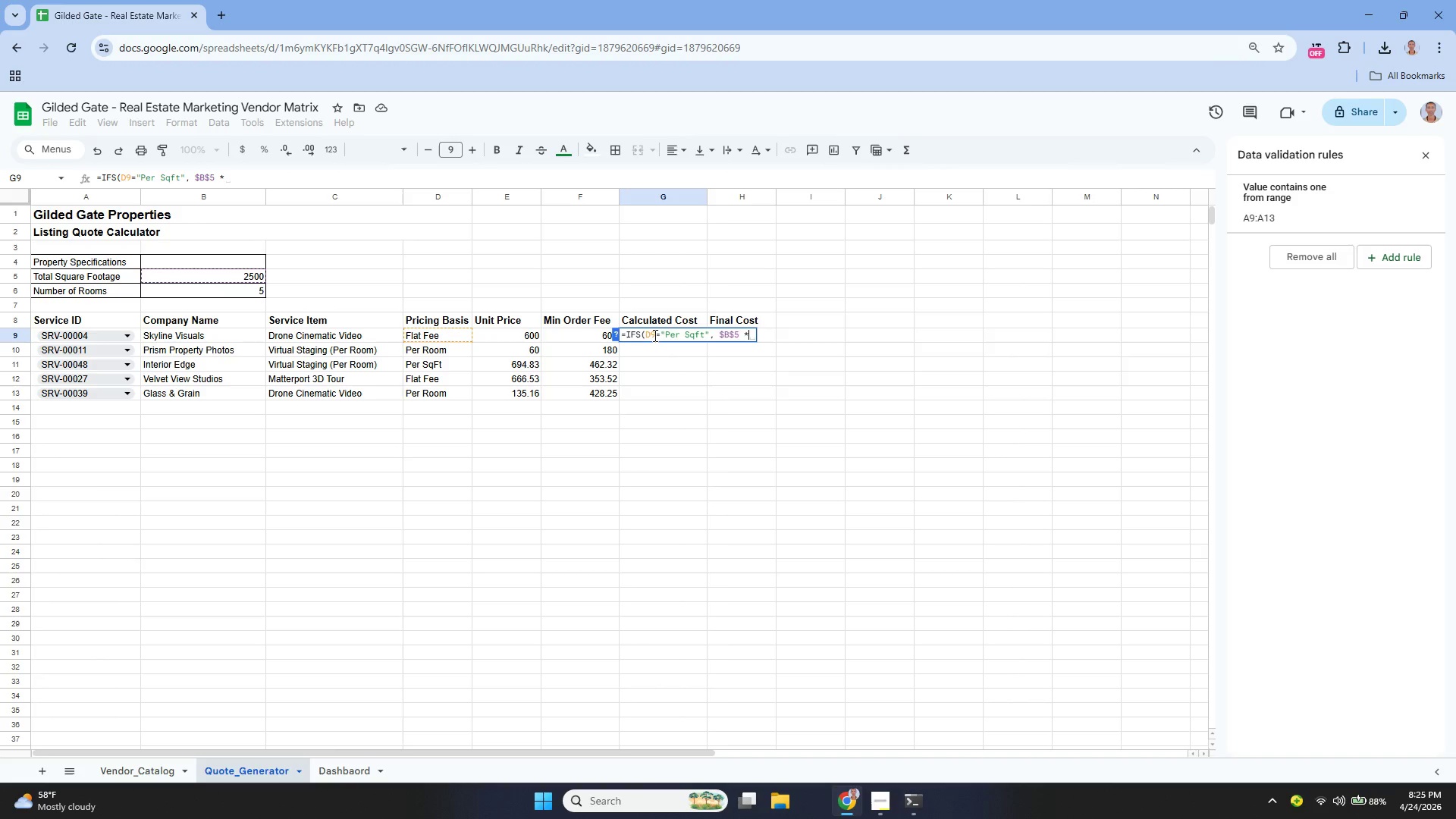 
type( E9, D9="")
 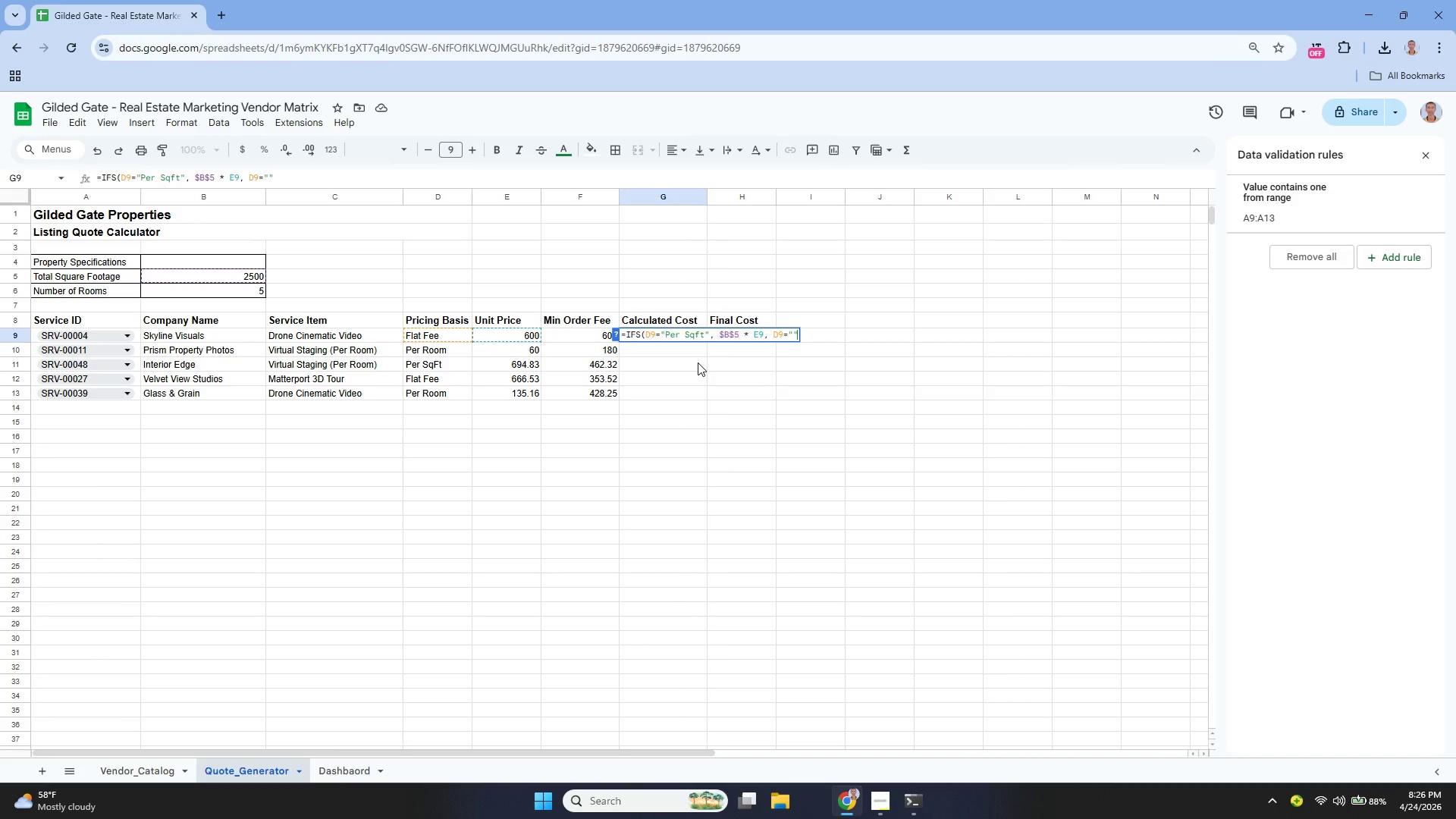 
key(ArrowLeft)
 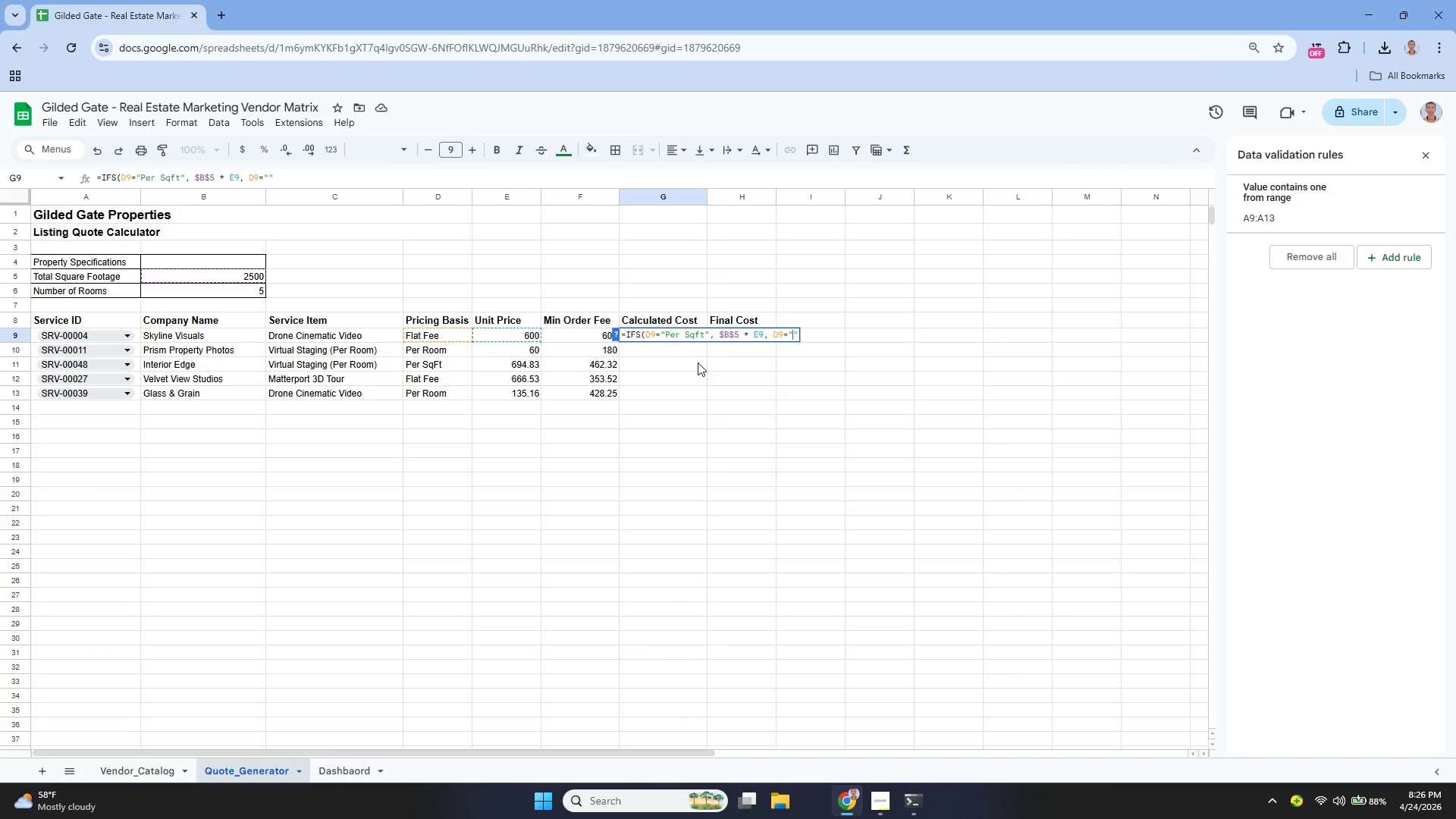 
type(Per Room)
 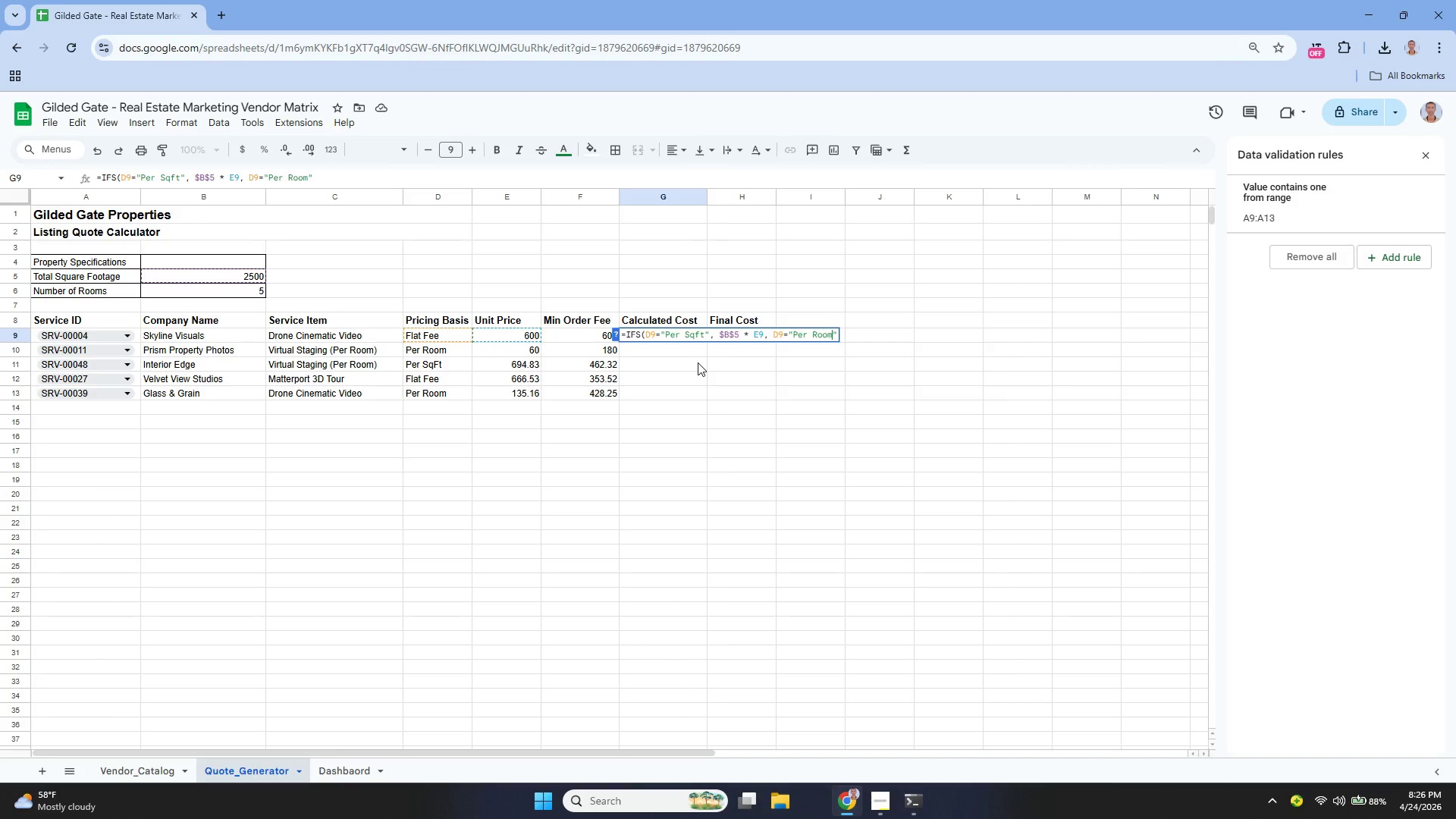 
key(ArrowRight)
 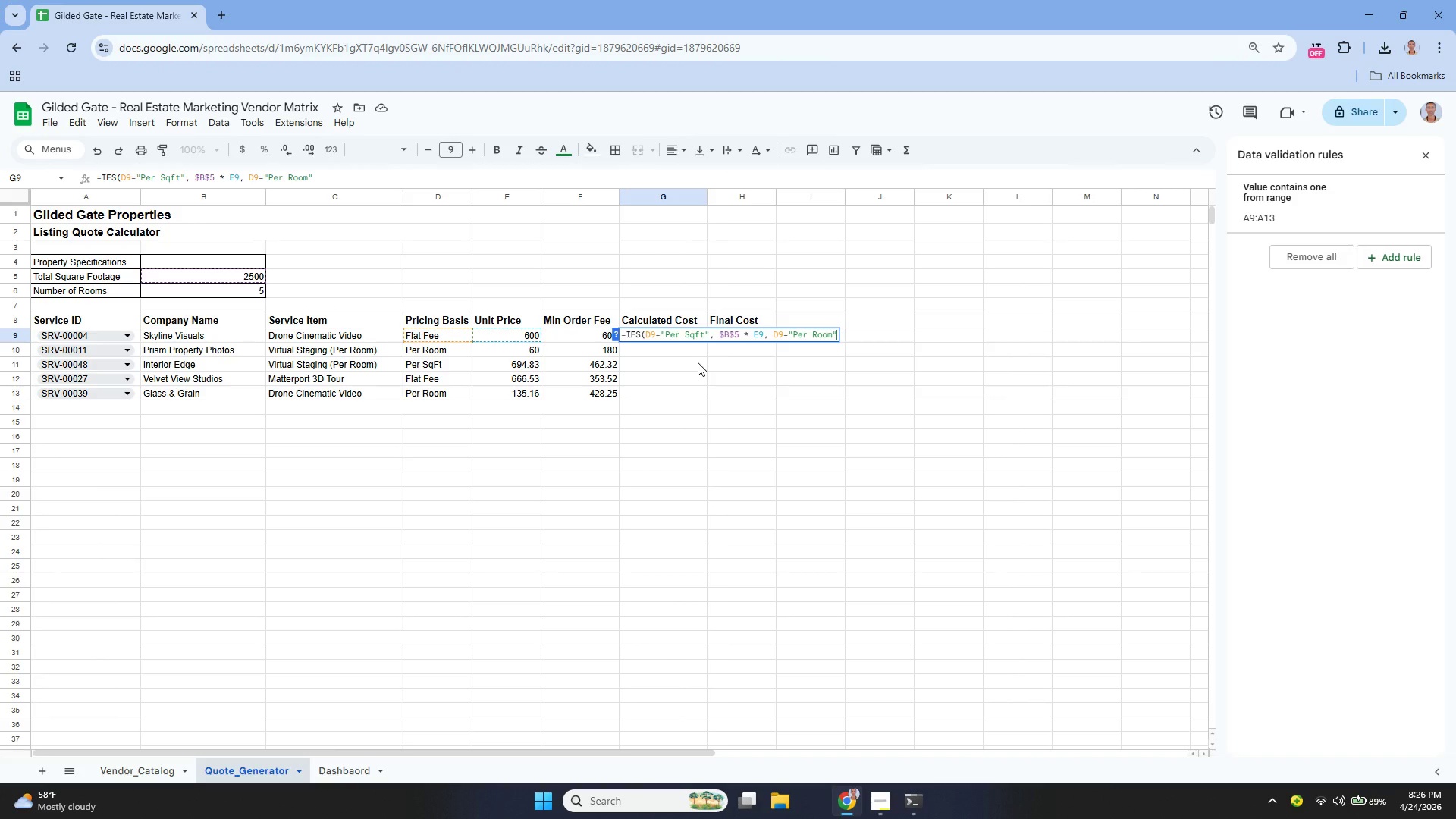 
type(, B)
key(Backspace)
type($B$6)
 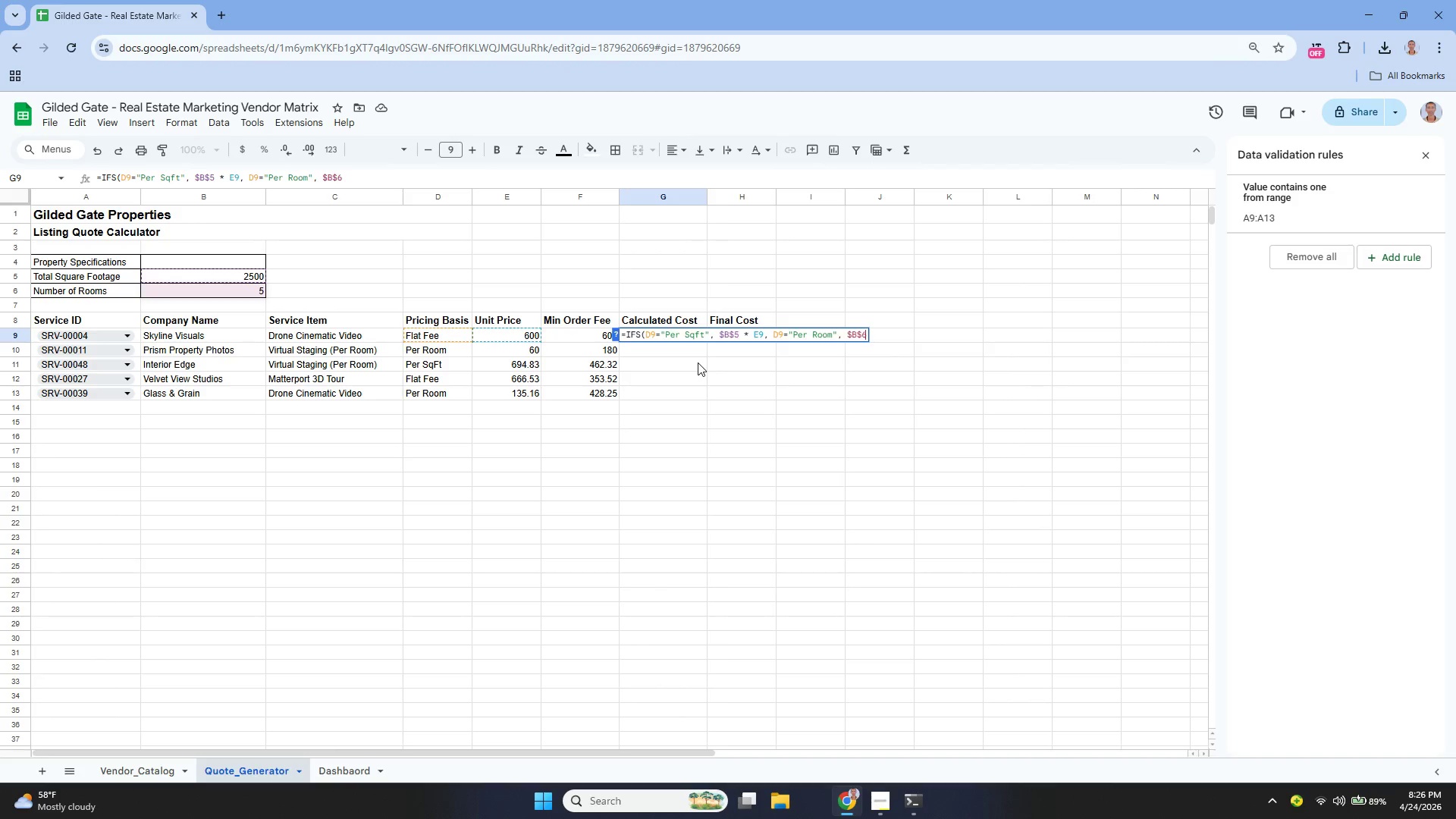 
type(, D9="")
 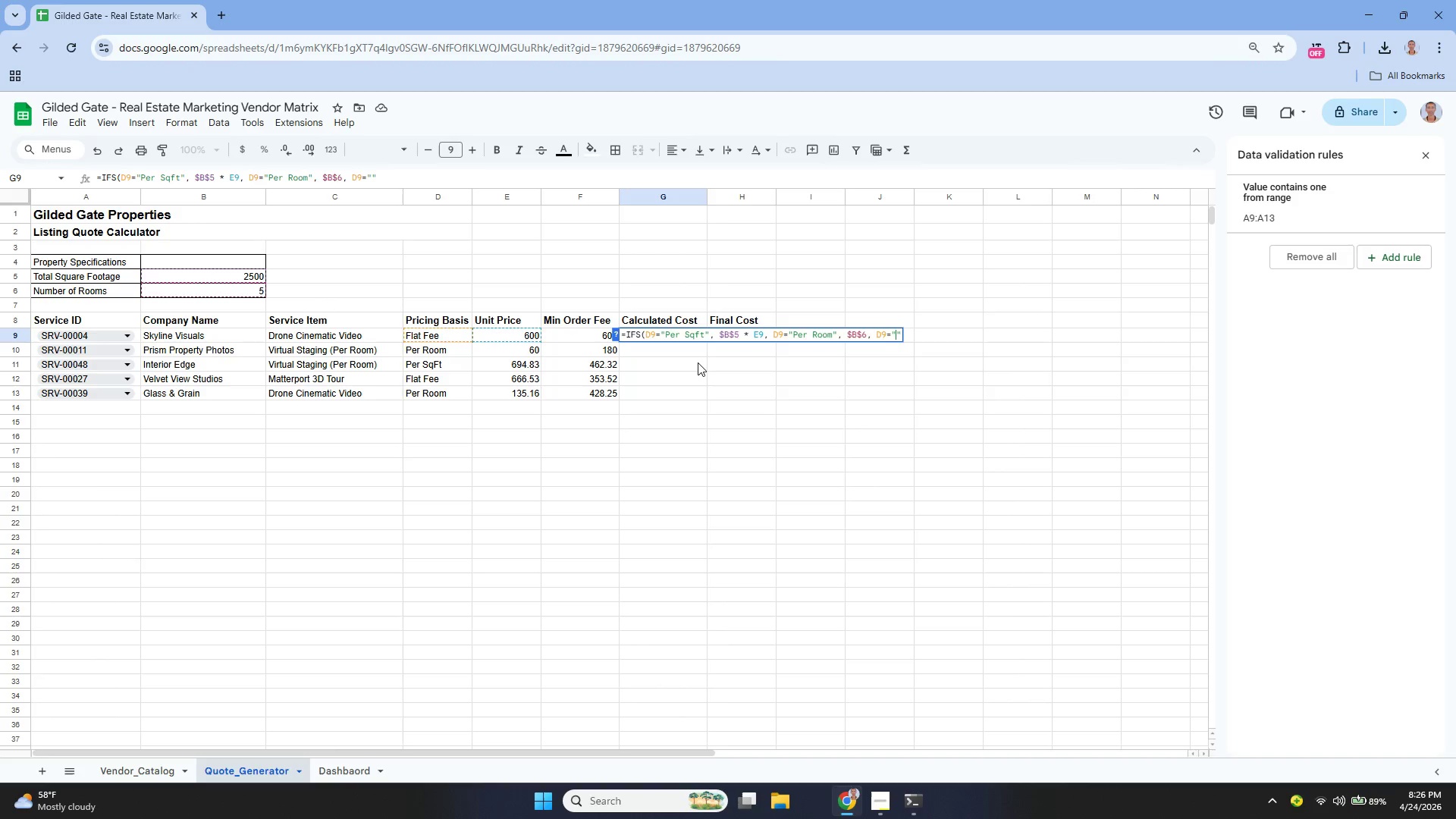 
 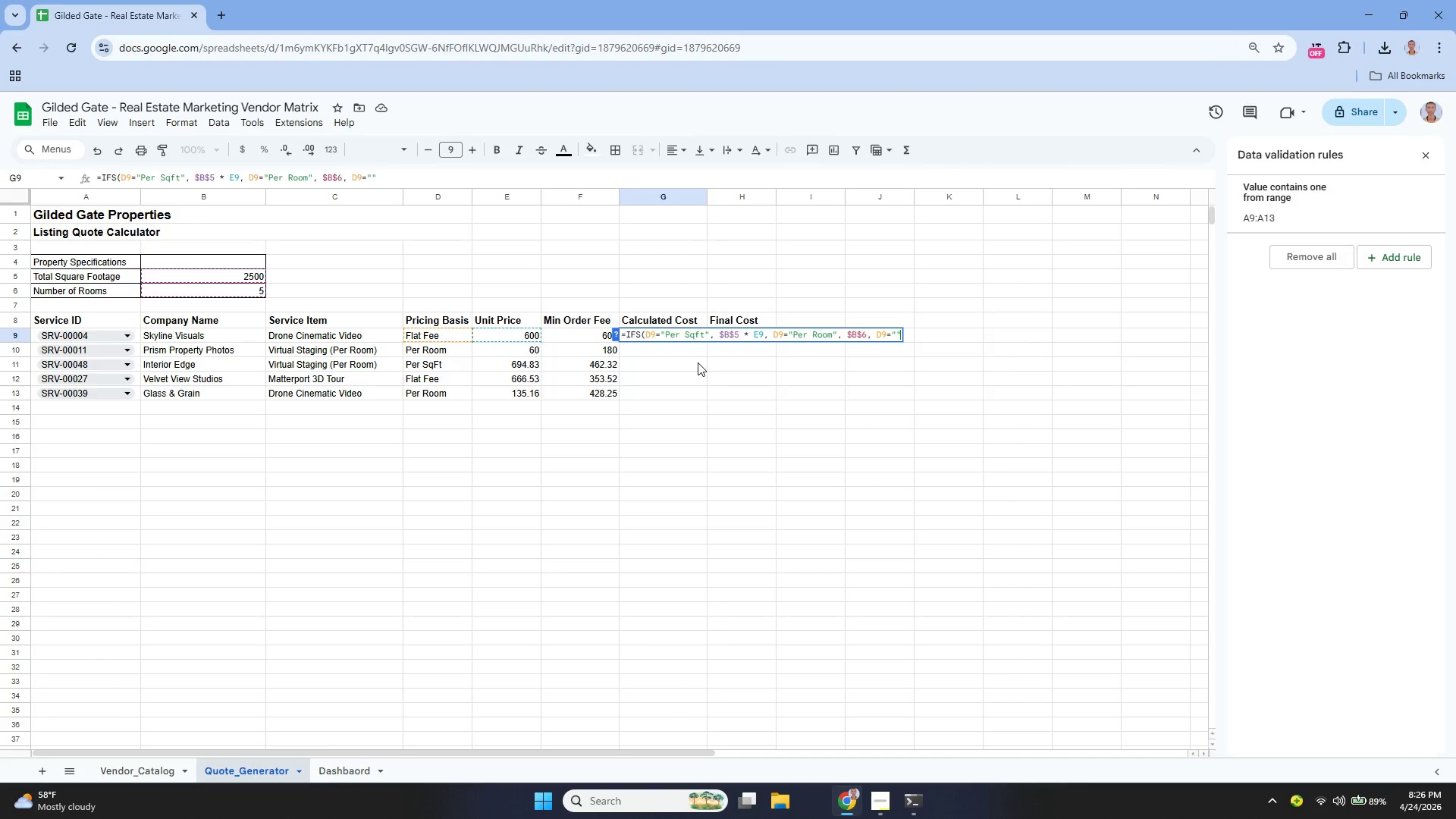 
key(ArrowLeft)
 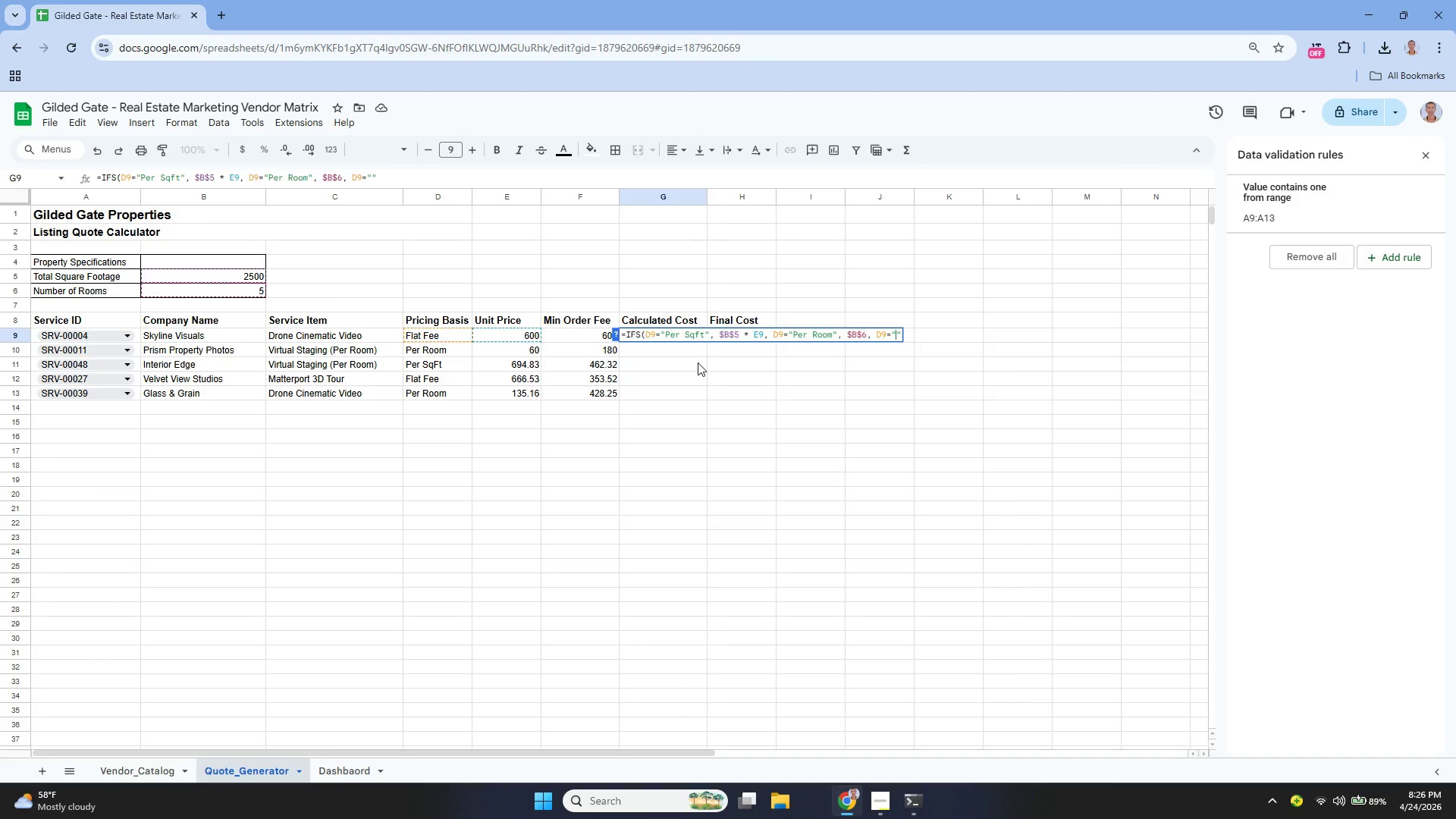 
type(Flat Fee)
 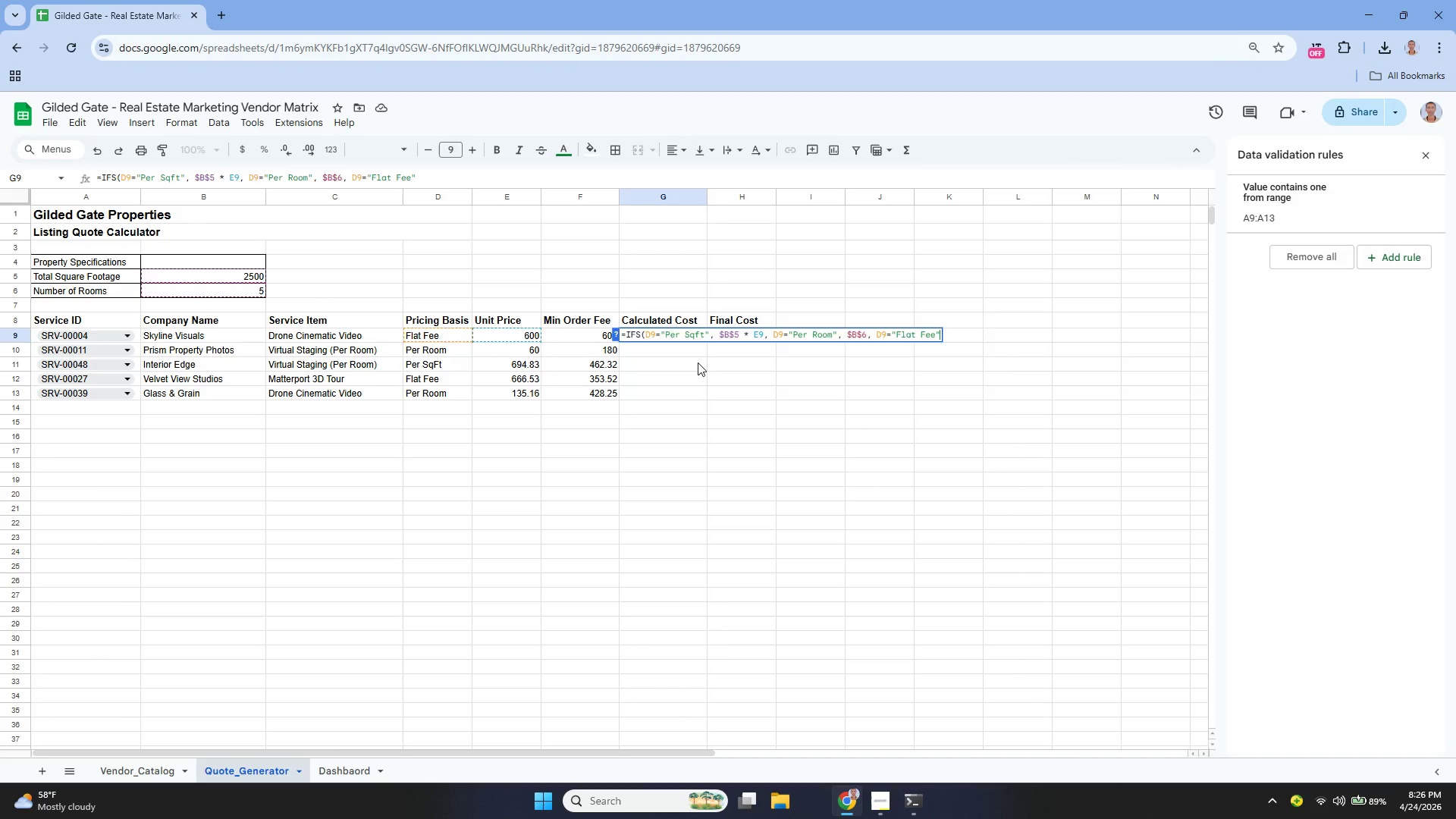 
 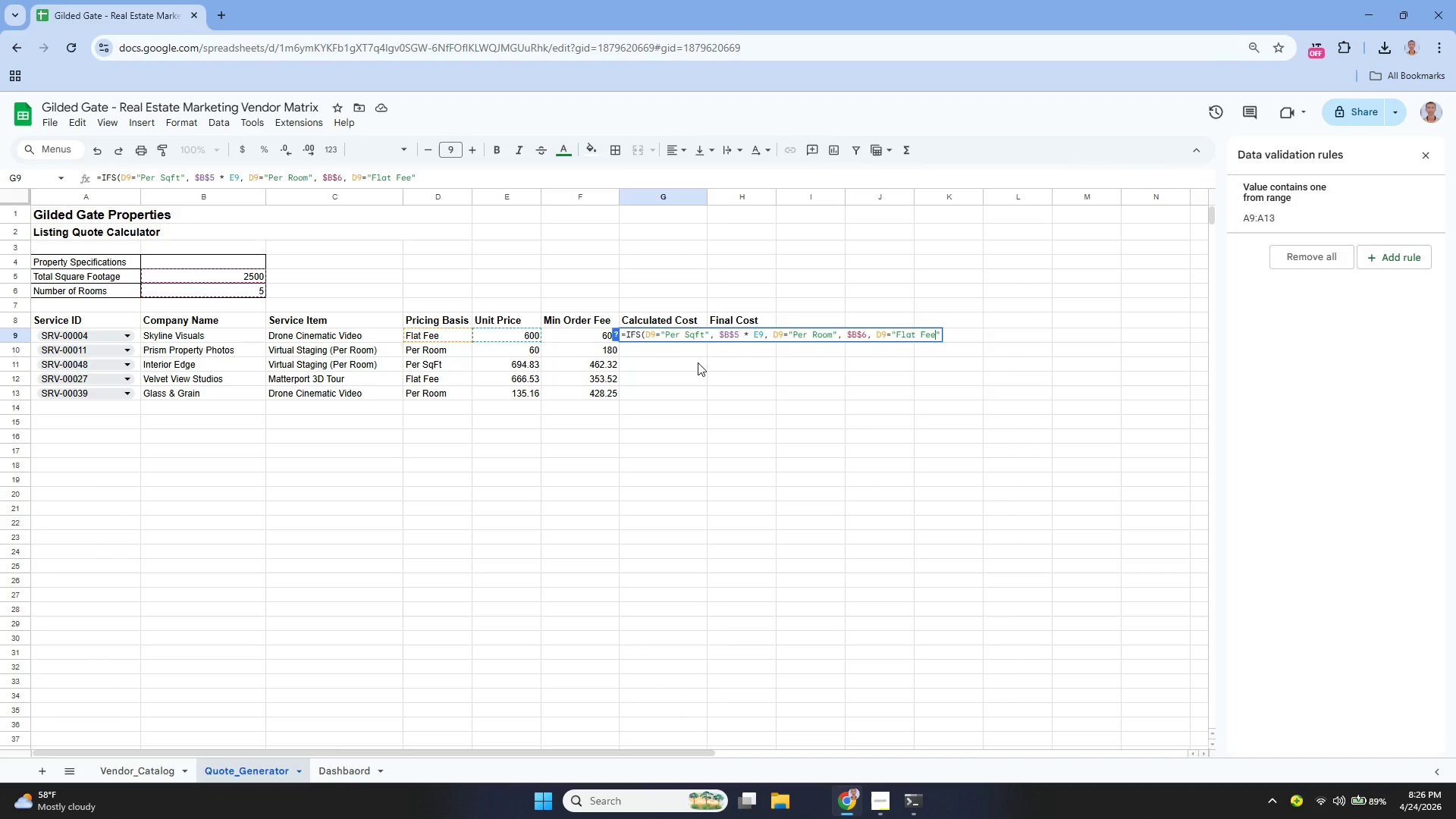 
key(ArrowRight)
 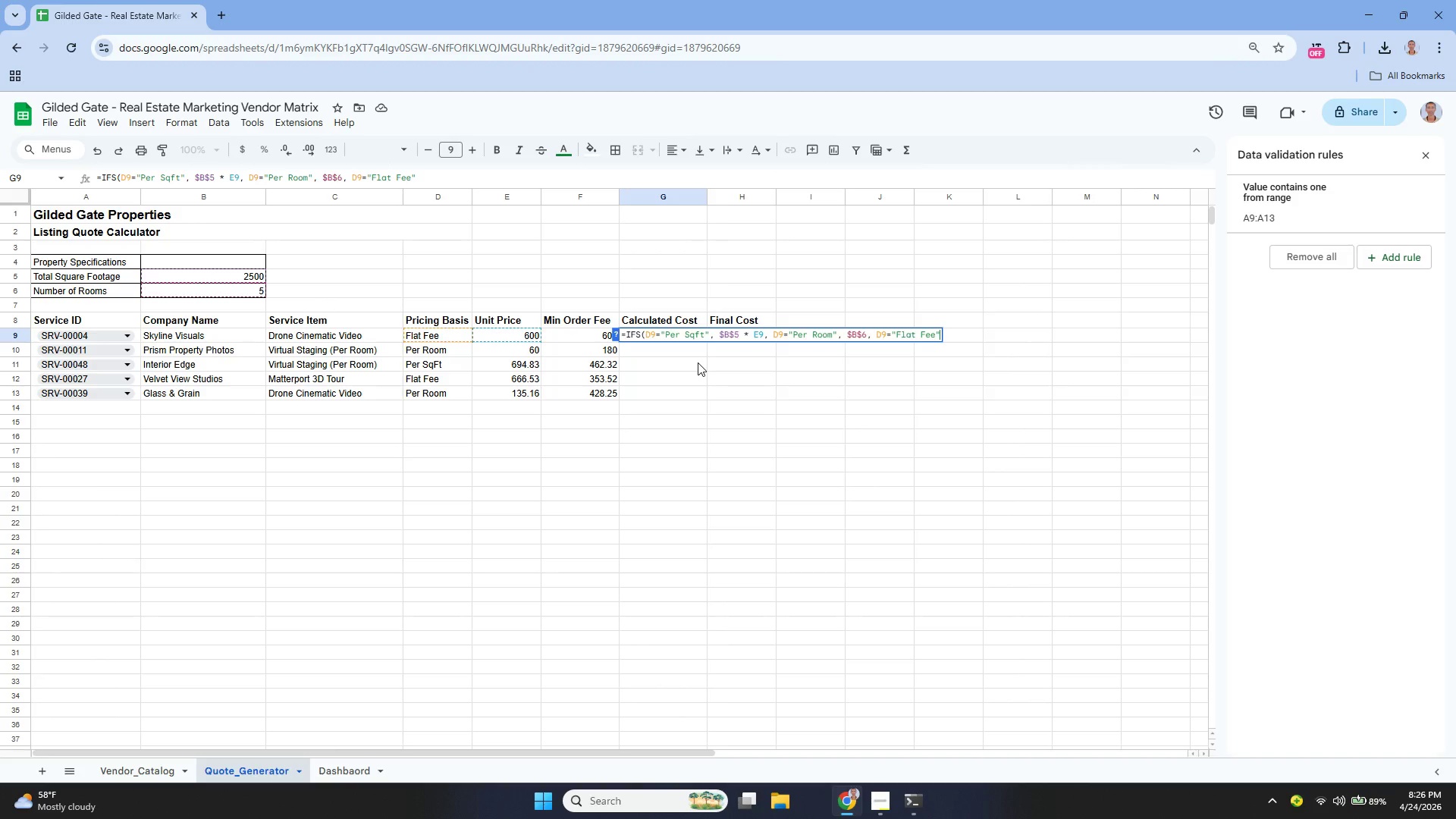 
type(, E9, True, 0))
 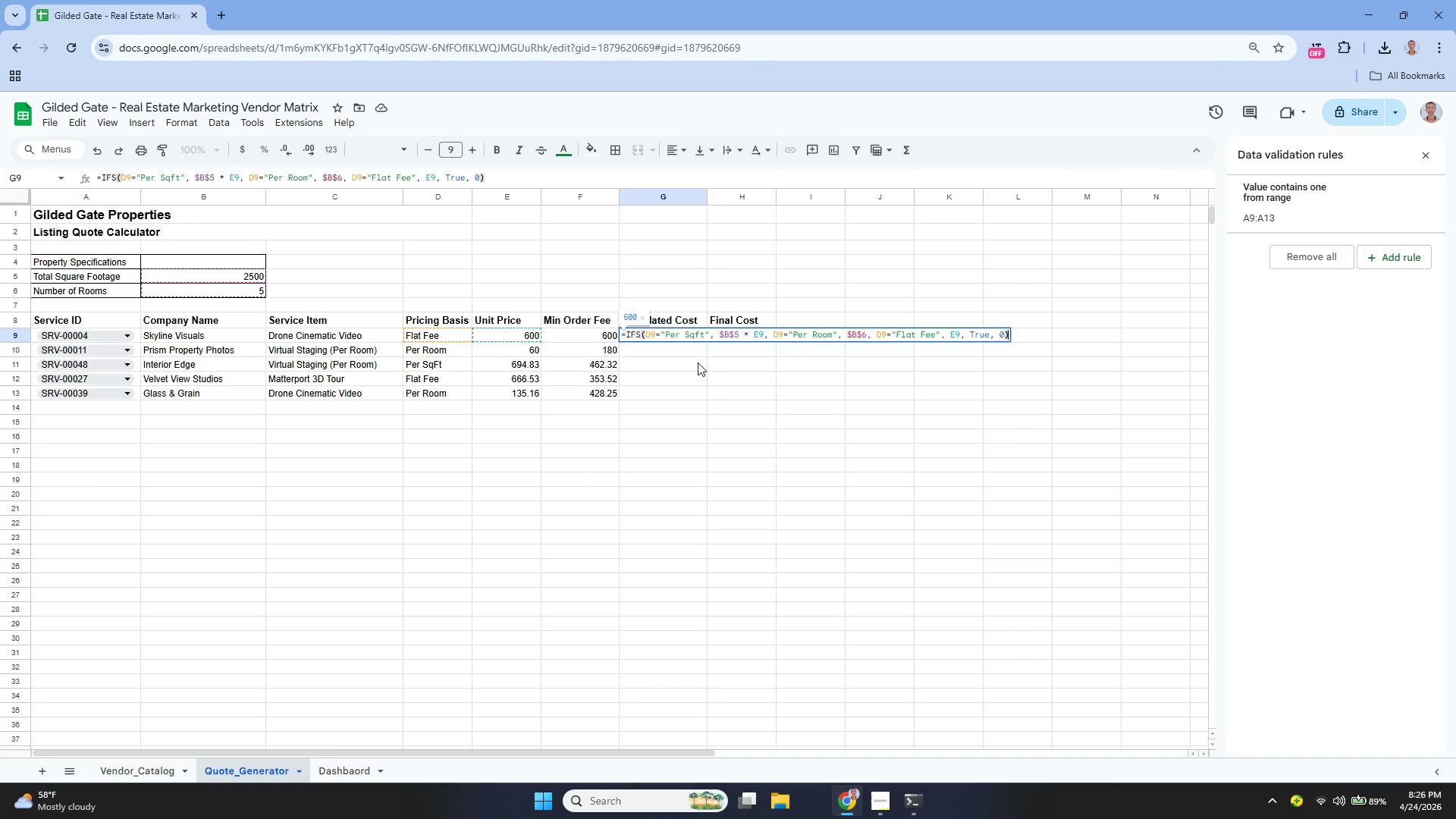 
key(Enter)
 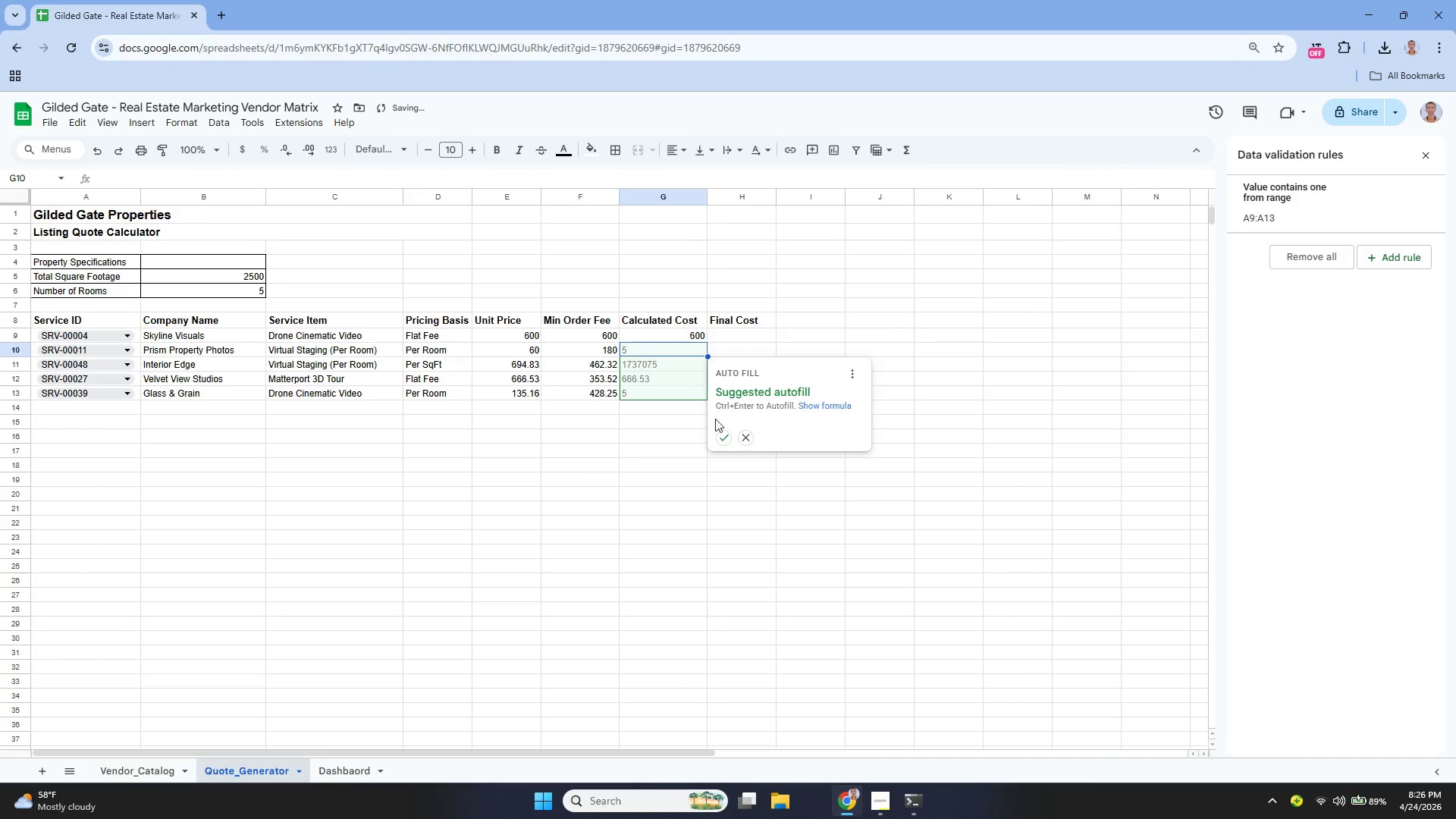 
left_click([719, 435])
 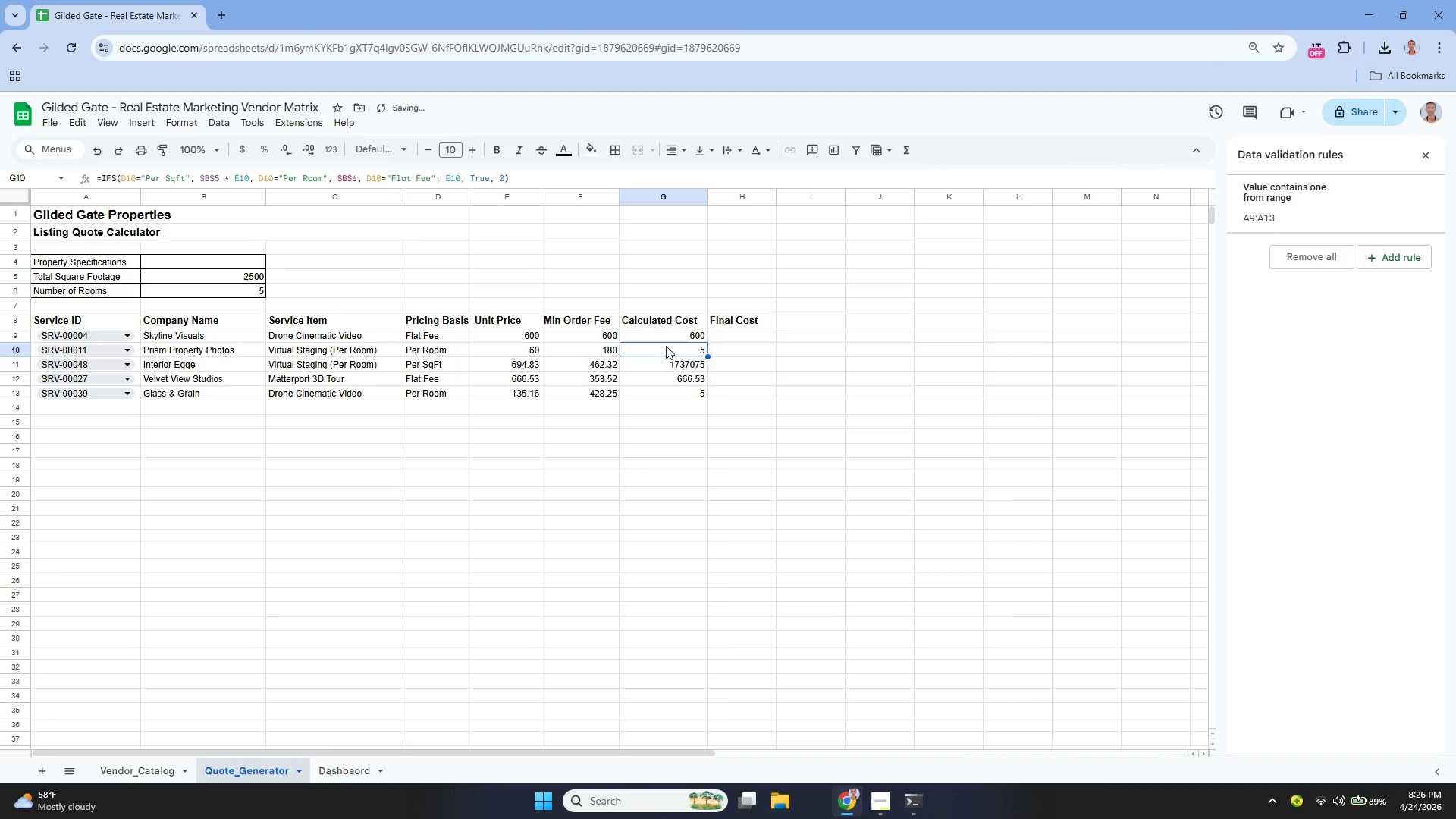 
left_click([666, 342])
 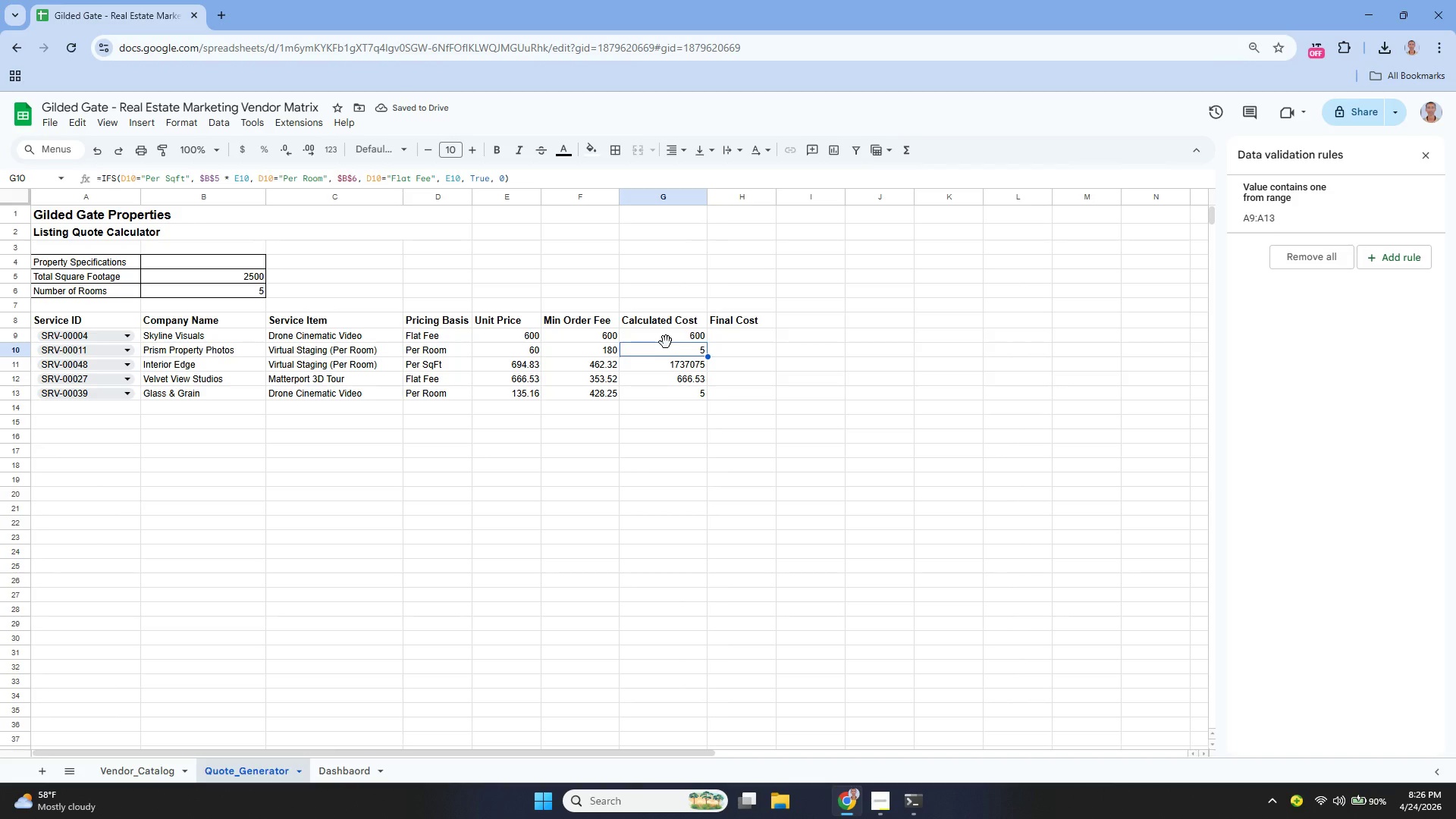 
key(ArrowUp)
 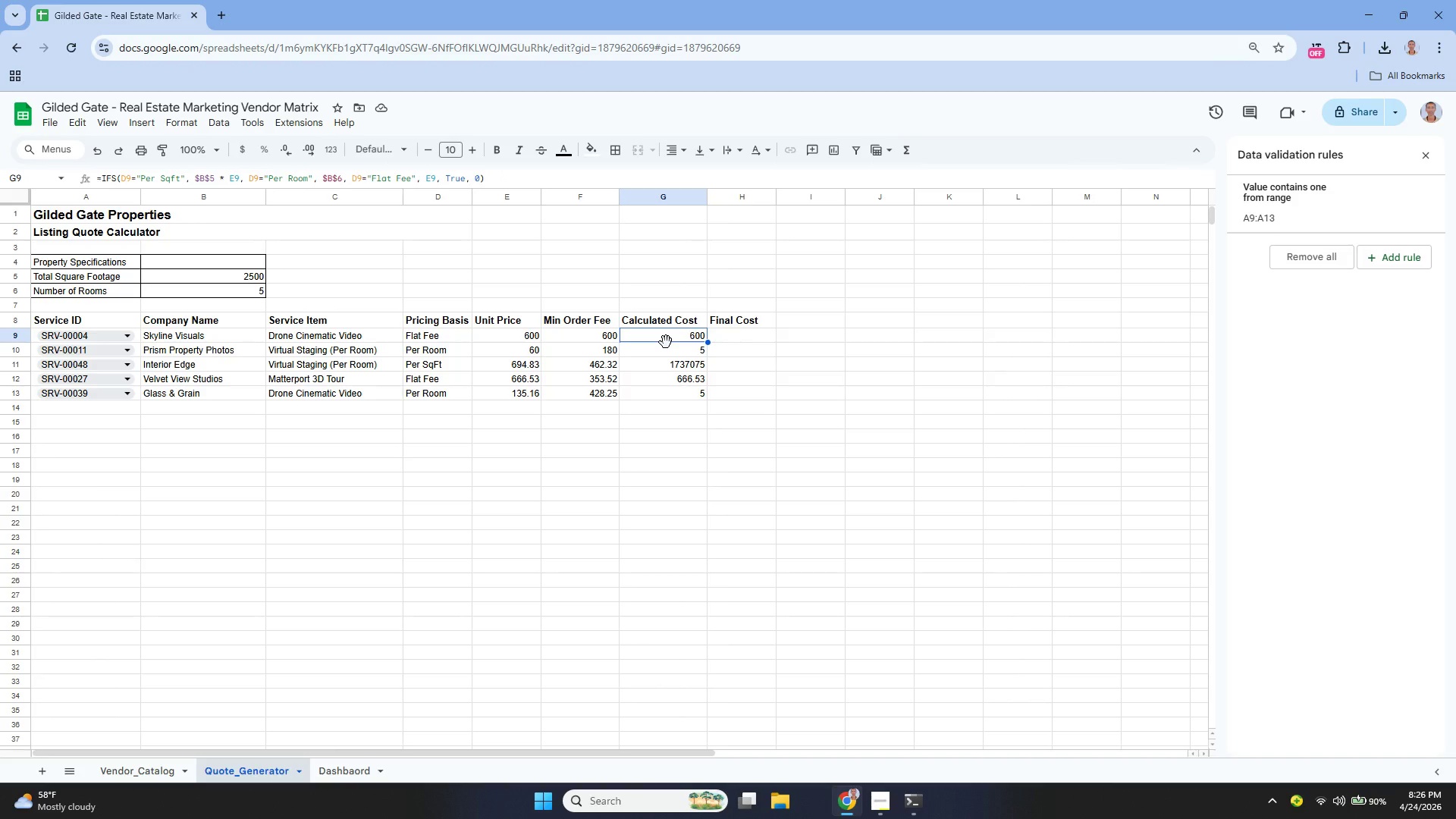 
wait(6.08)
 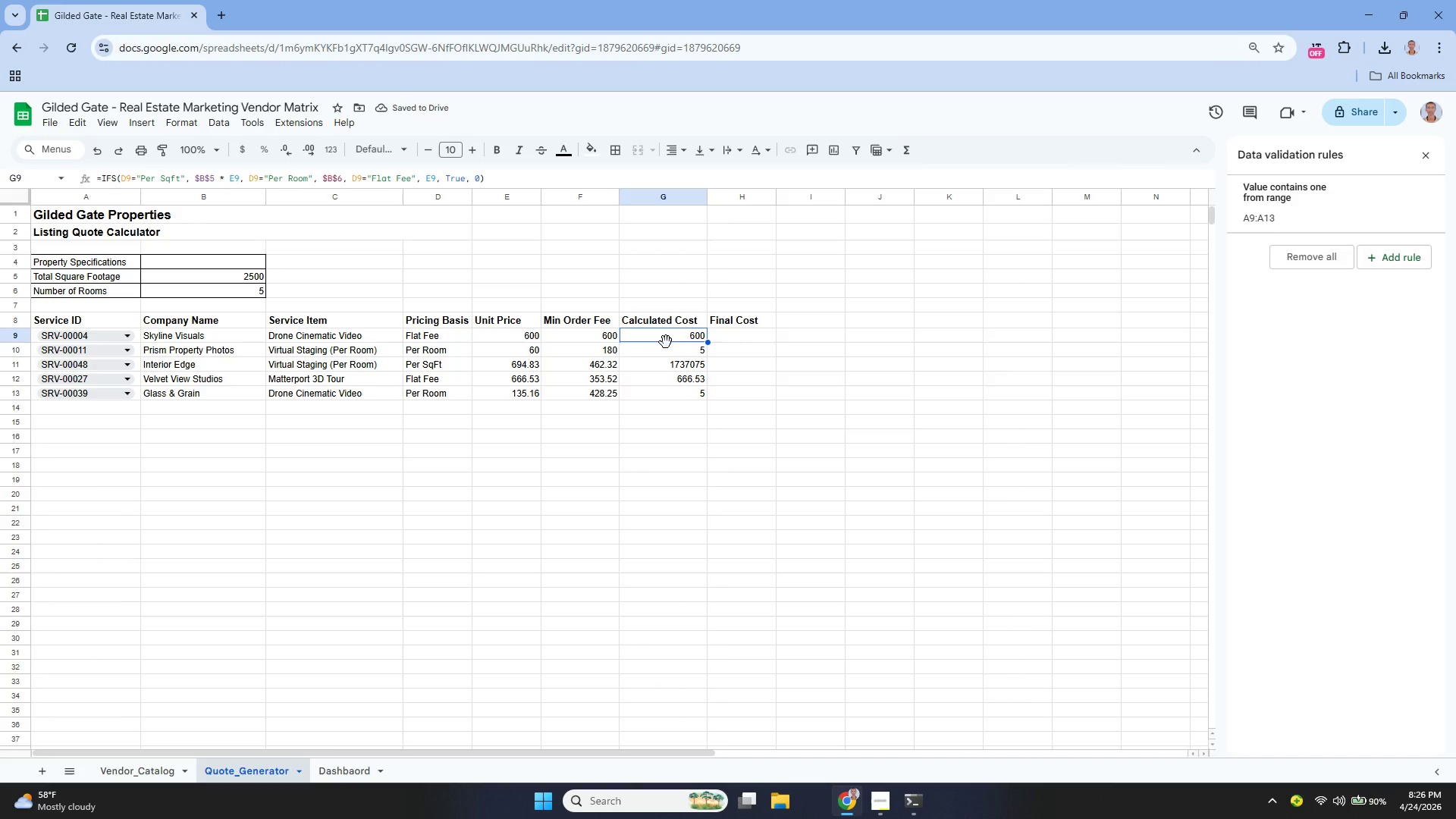 
key(Enter)
 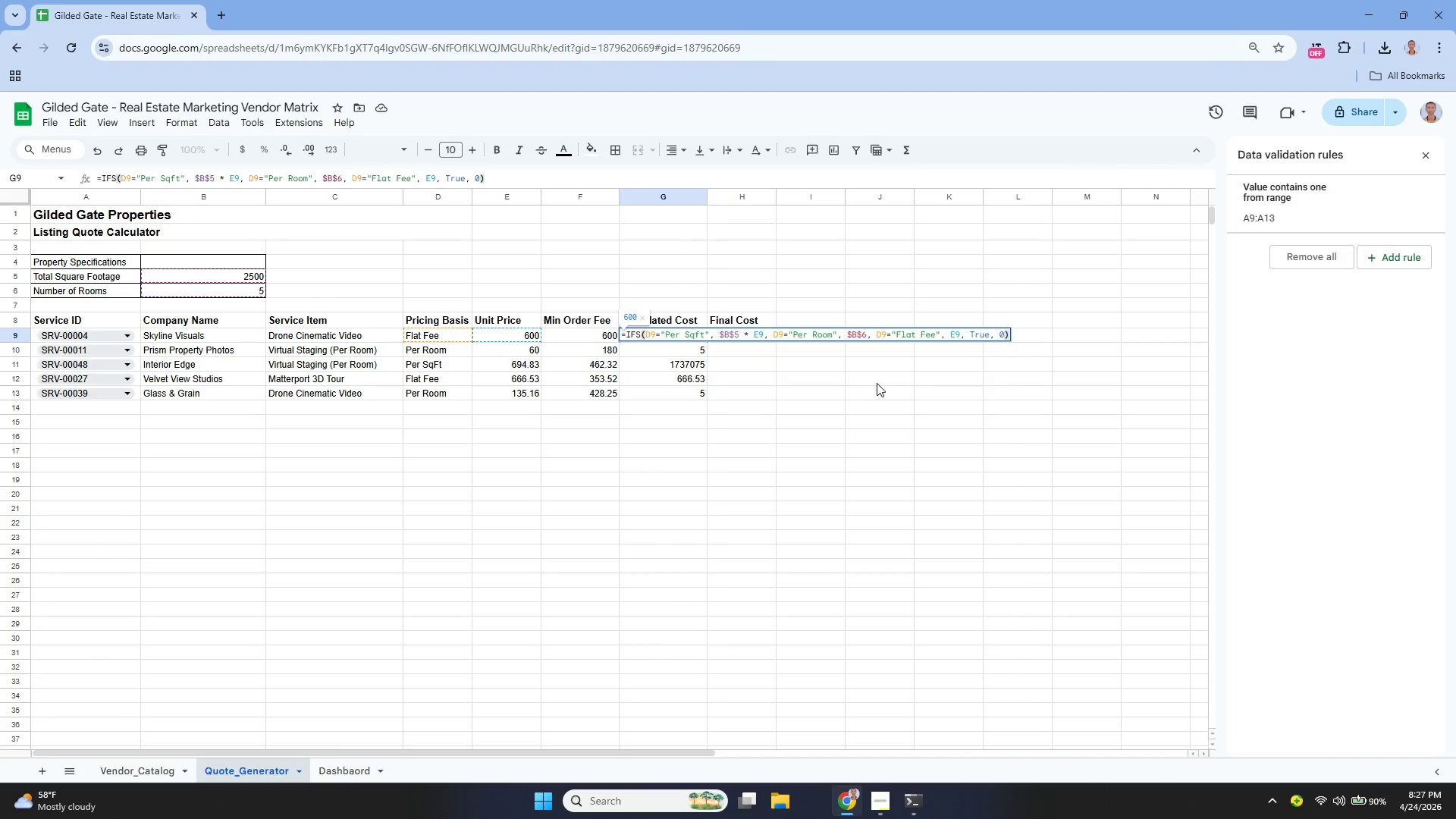 
wait(44.09)
 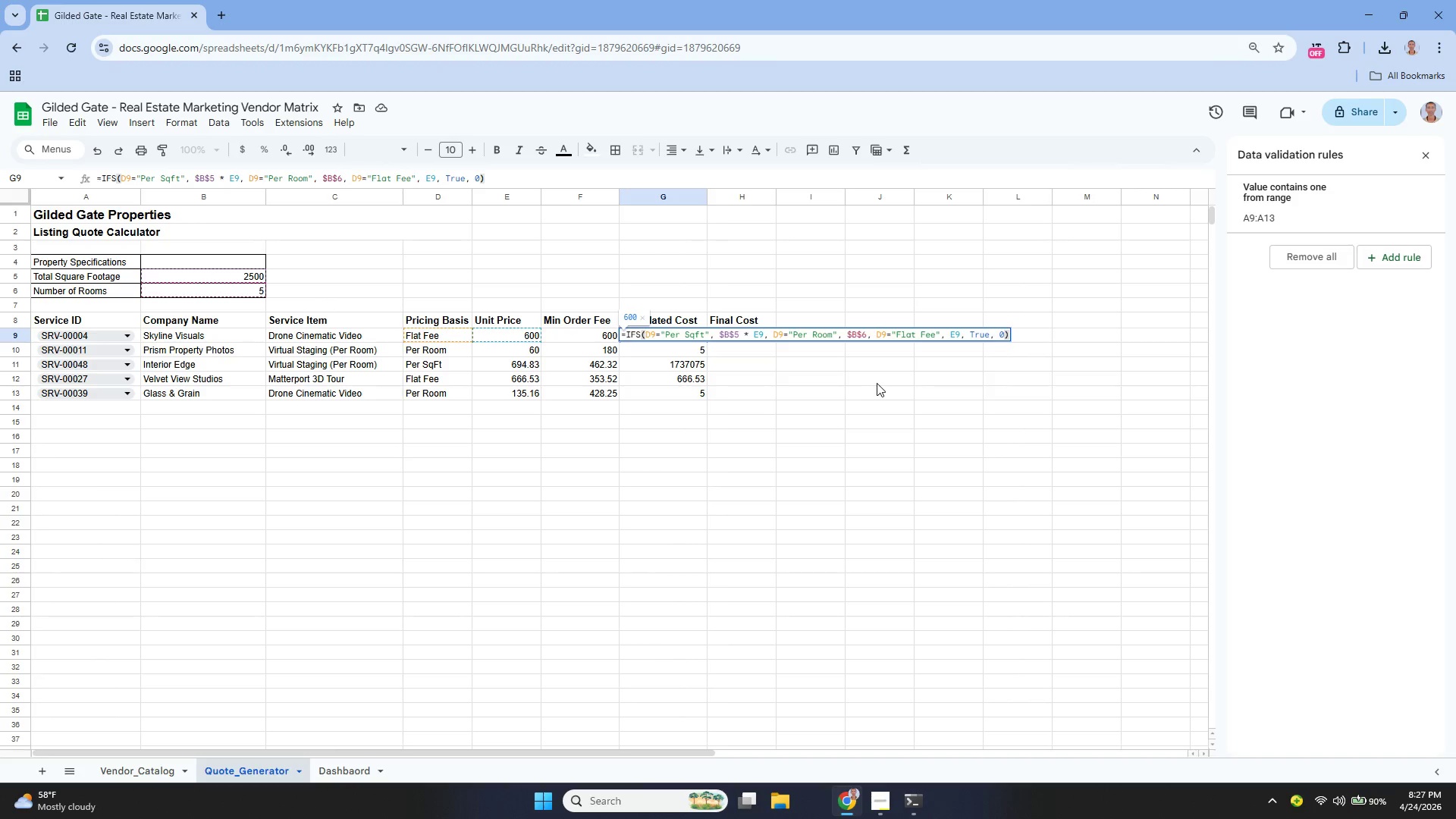 
left_click([883, 330])
 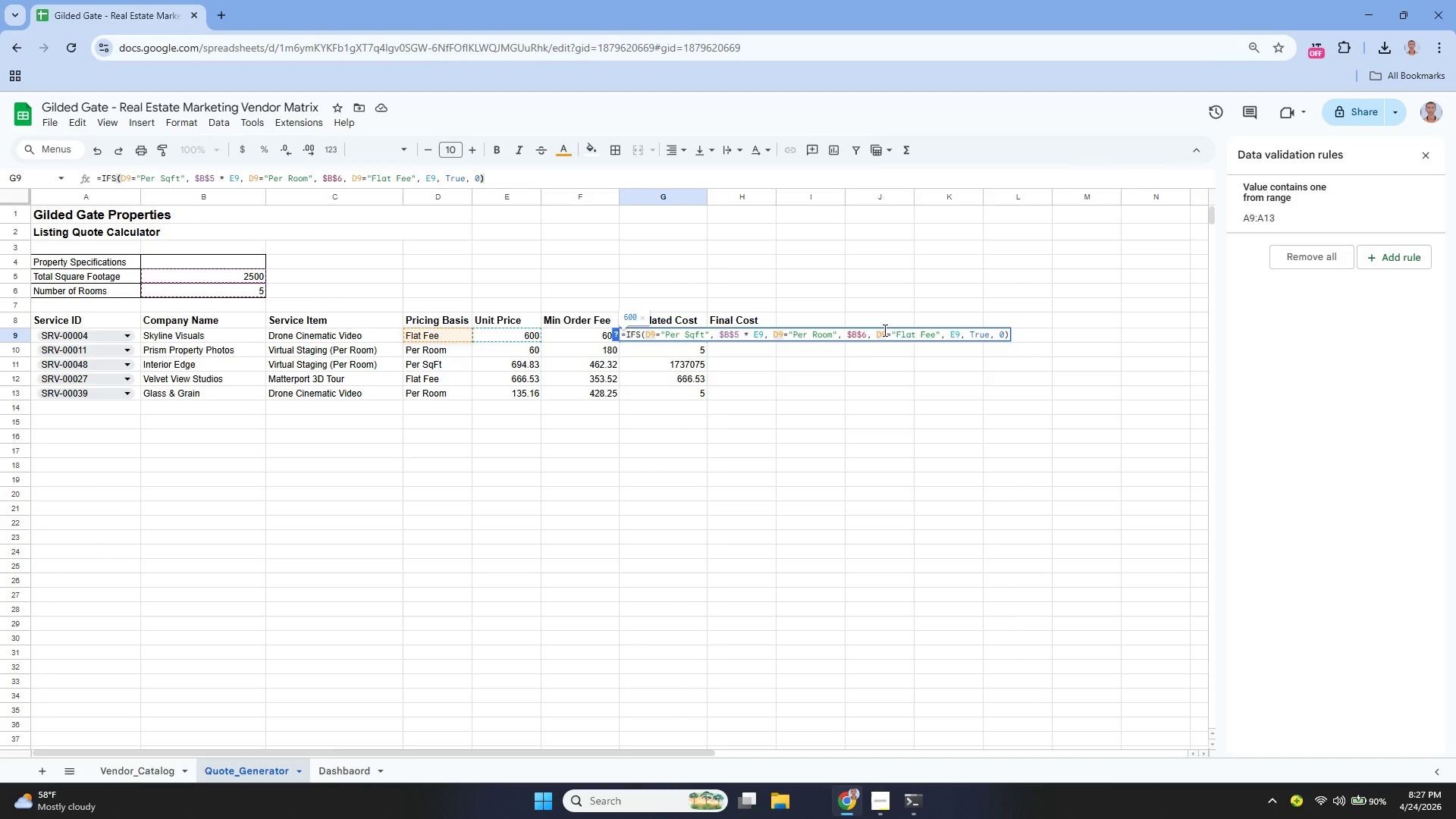 
key(Backspace)
 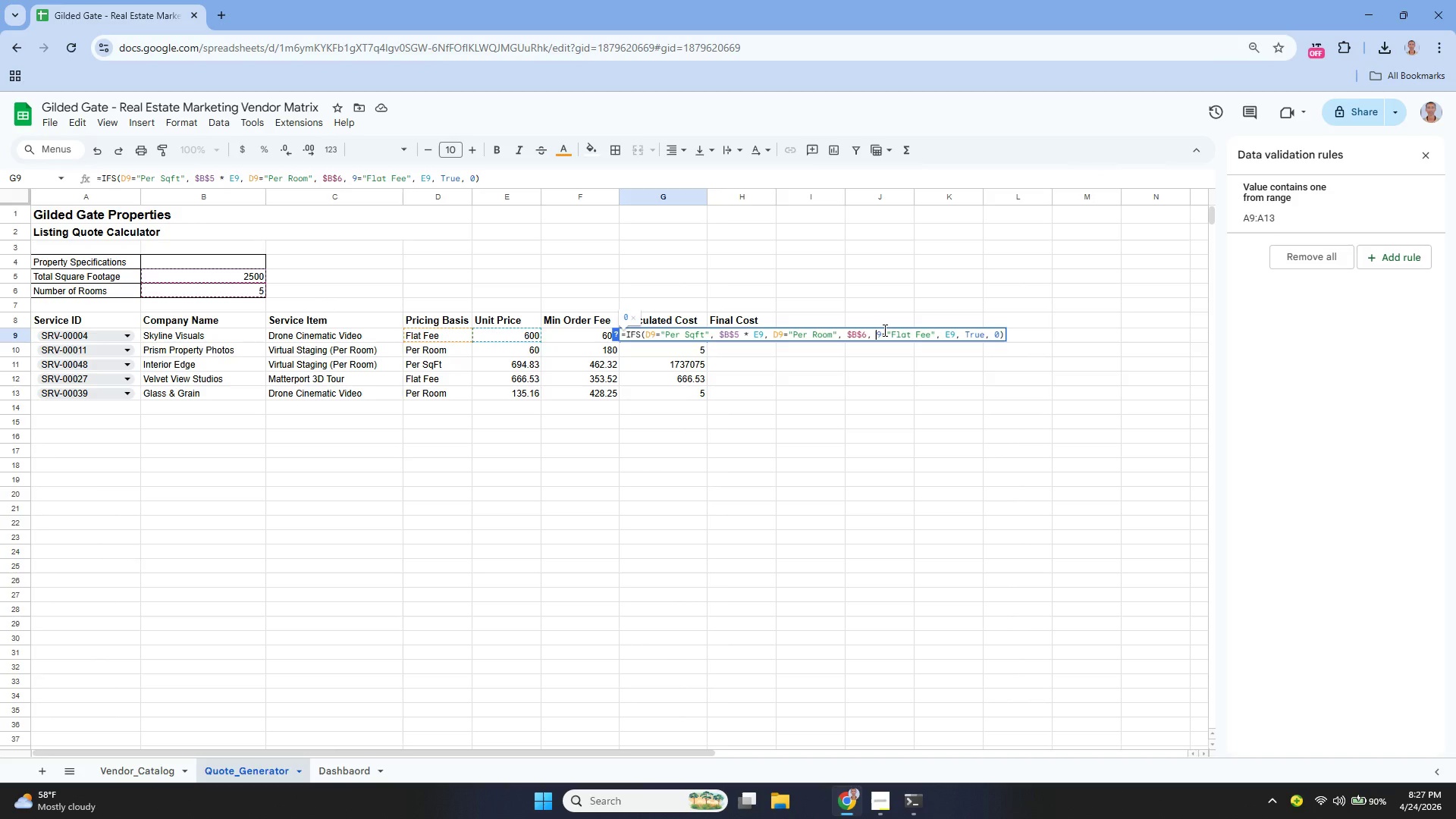 
key(Shift+ShiftLeft)
 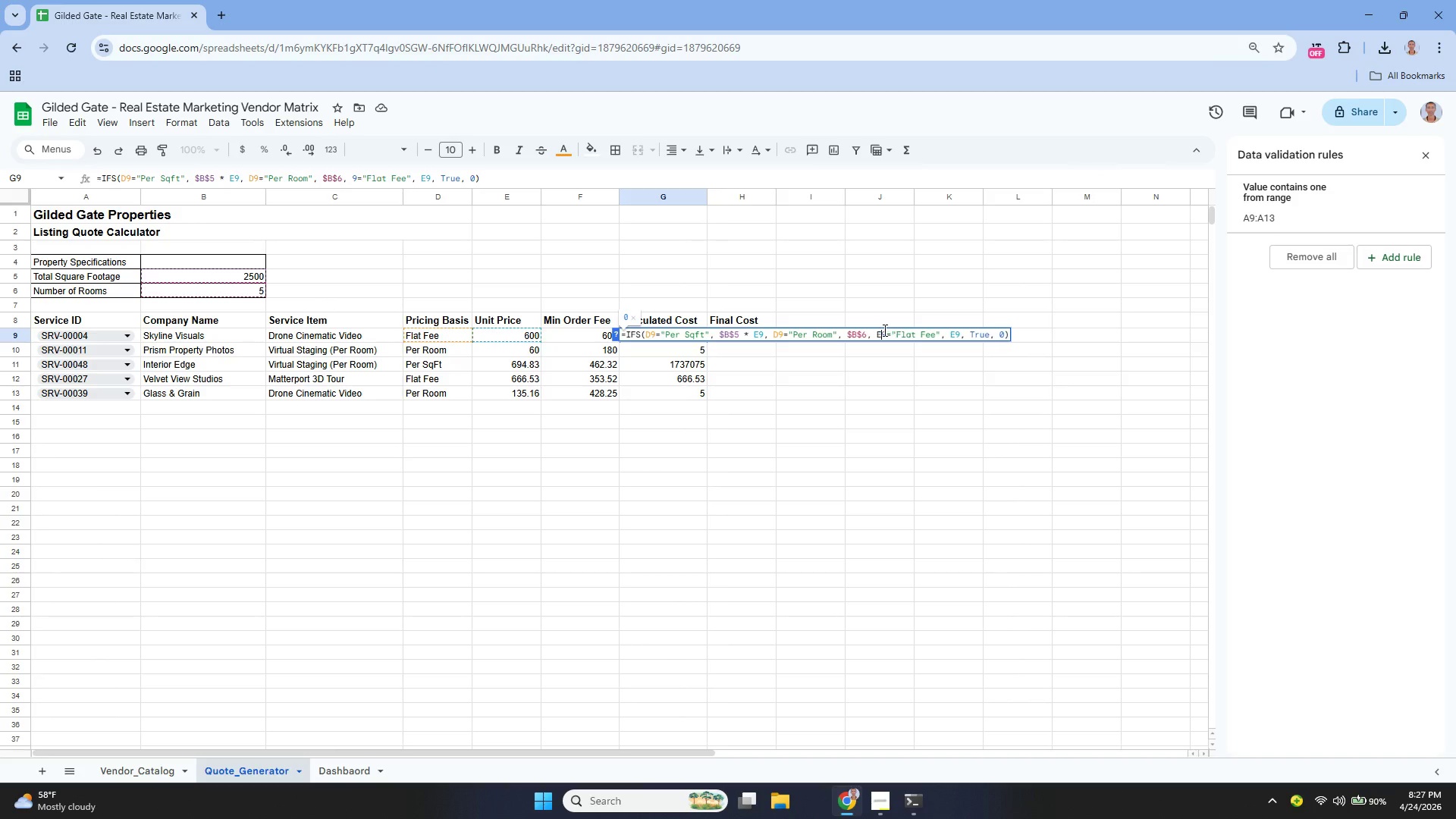 
key(Shift+E)
 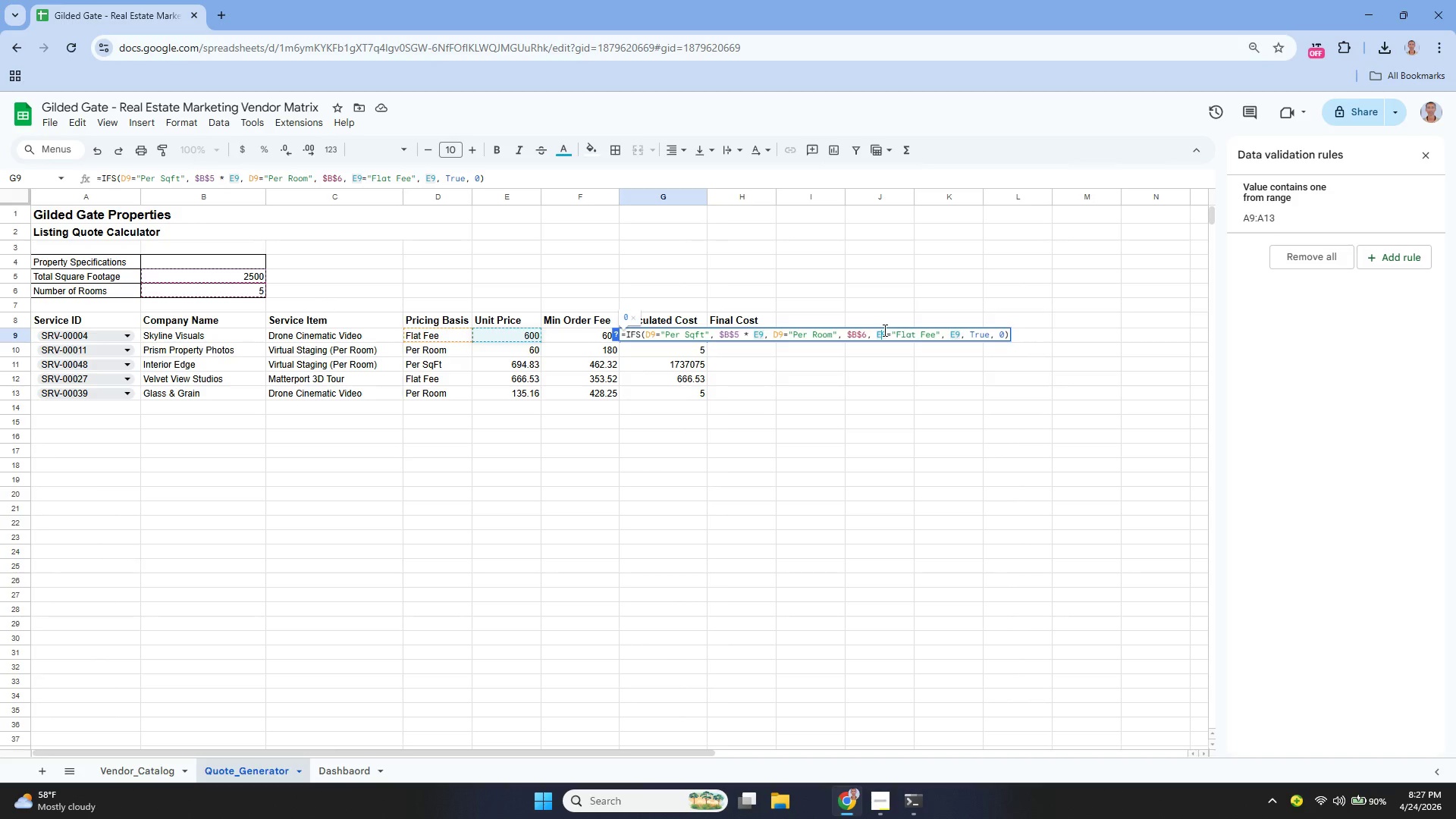 
key(ArrowLeft)
 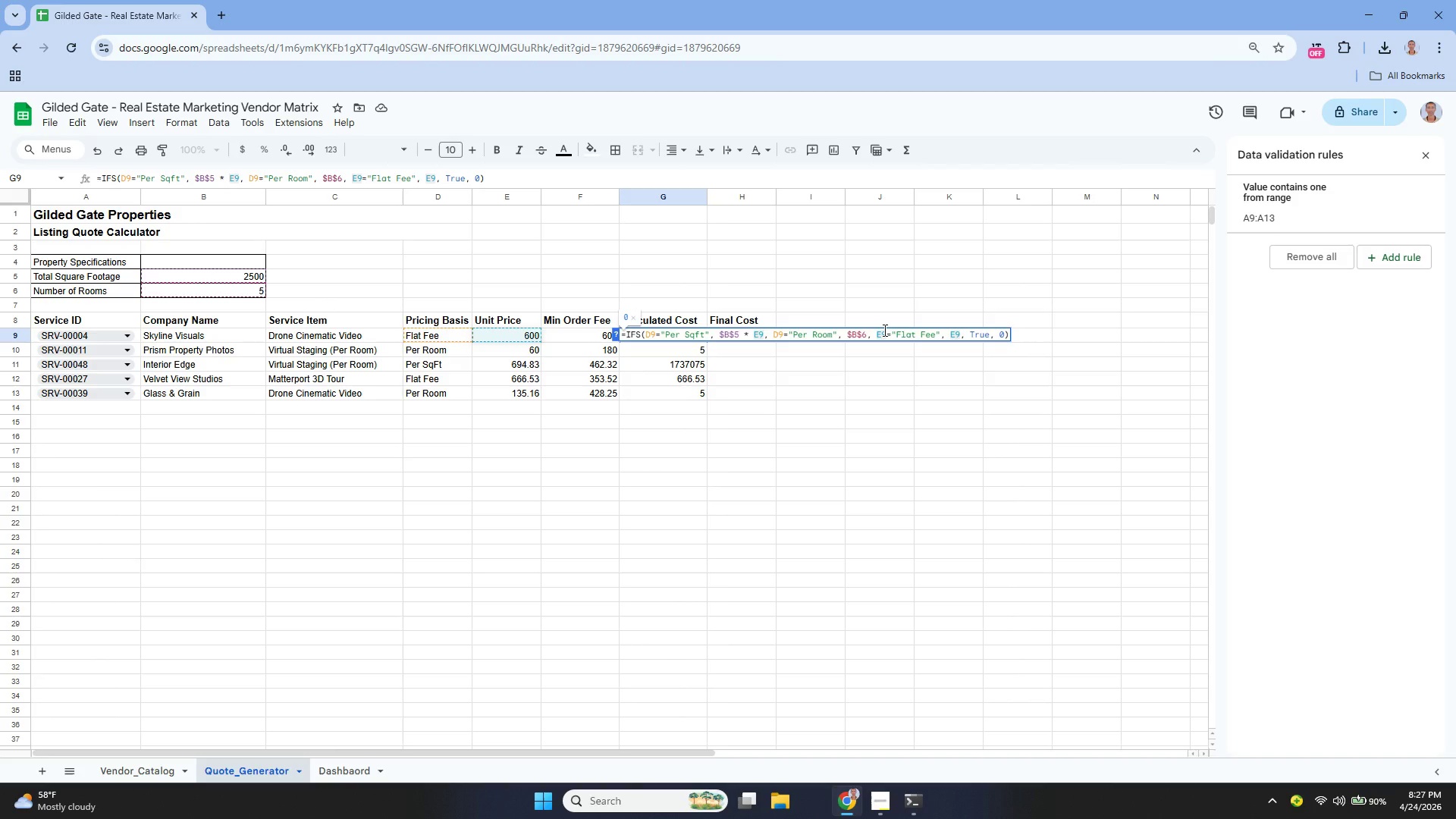 
key(Backspace)
 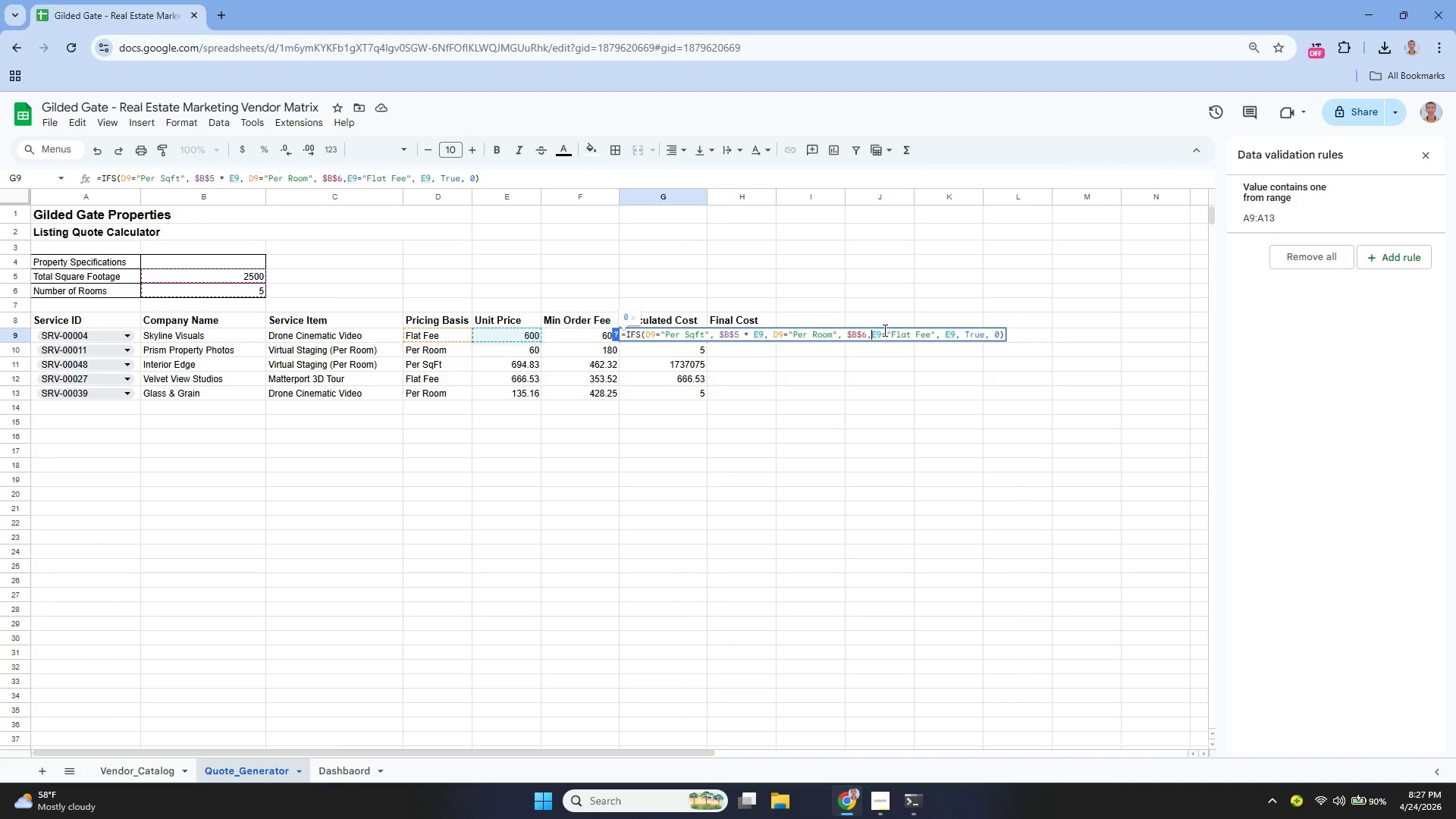 
key(Backspace)
 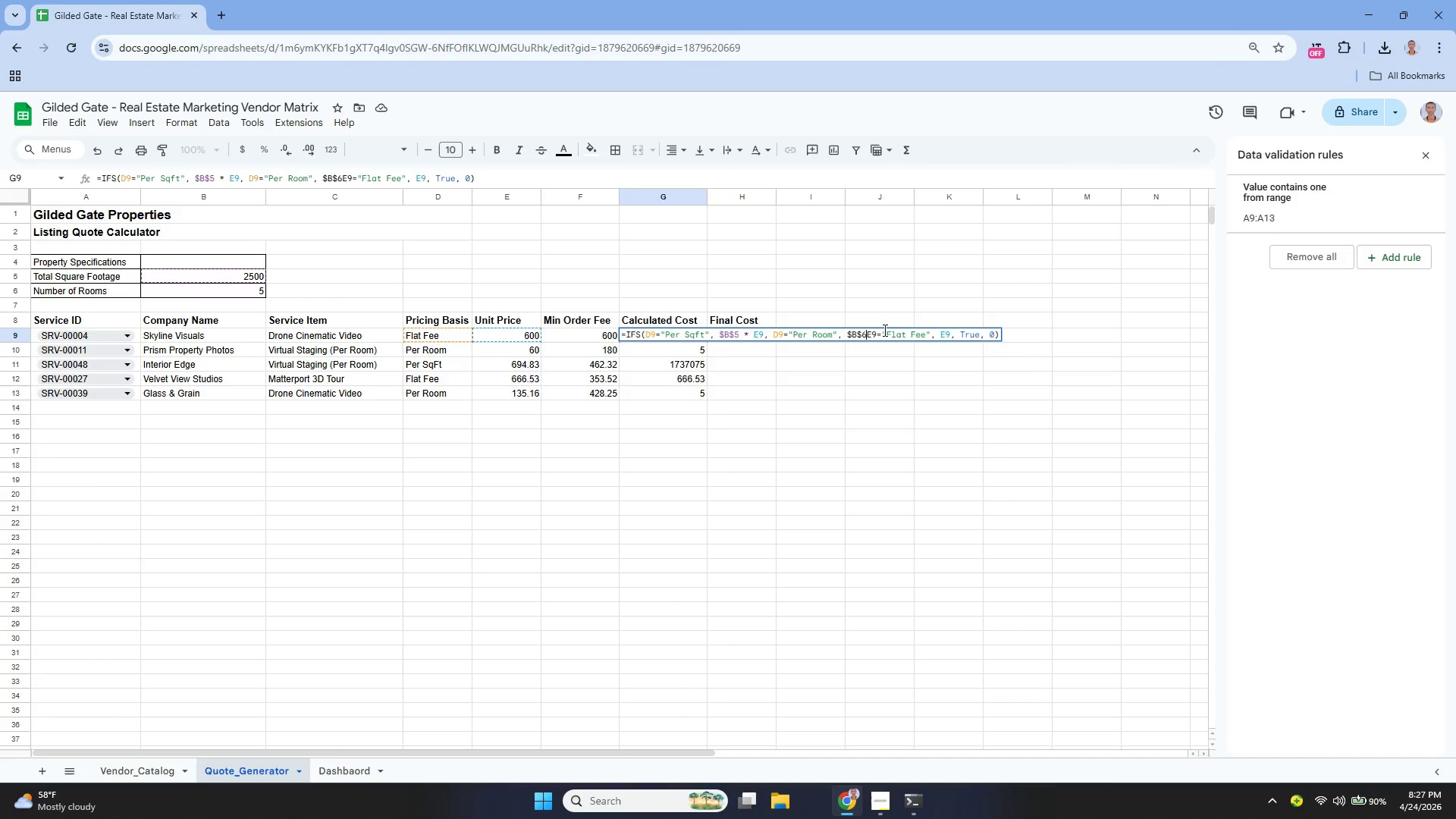 
key(Space)
 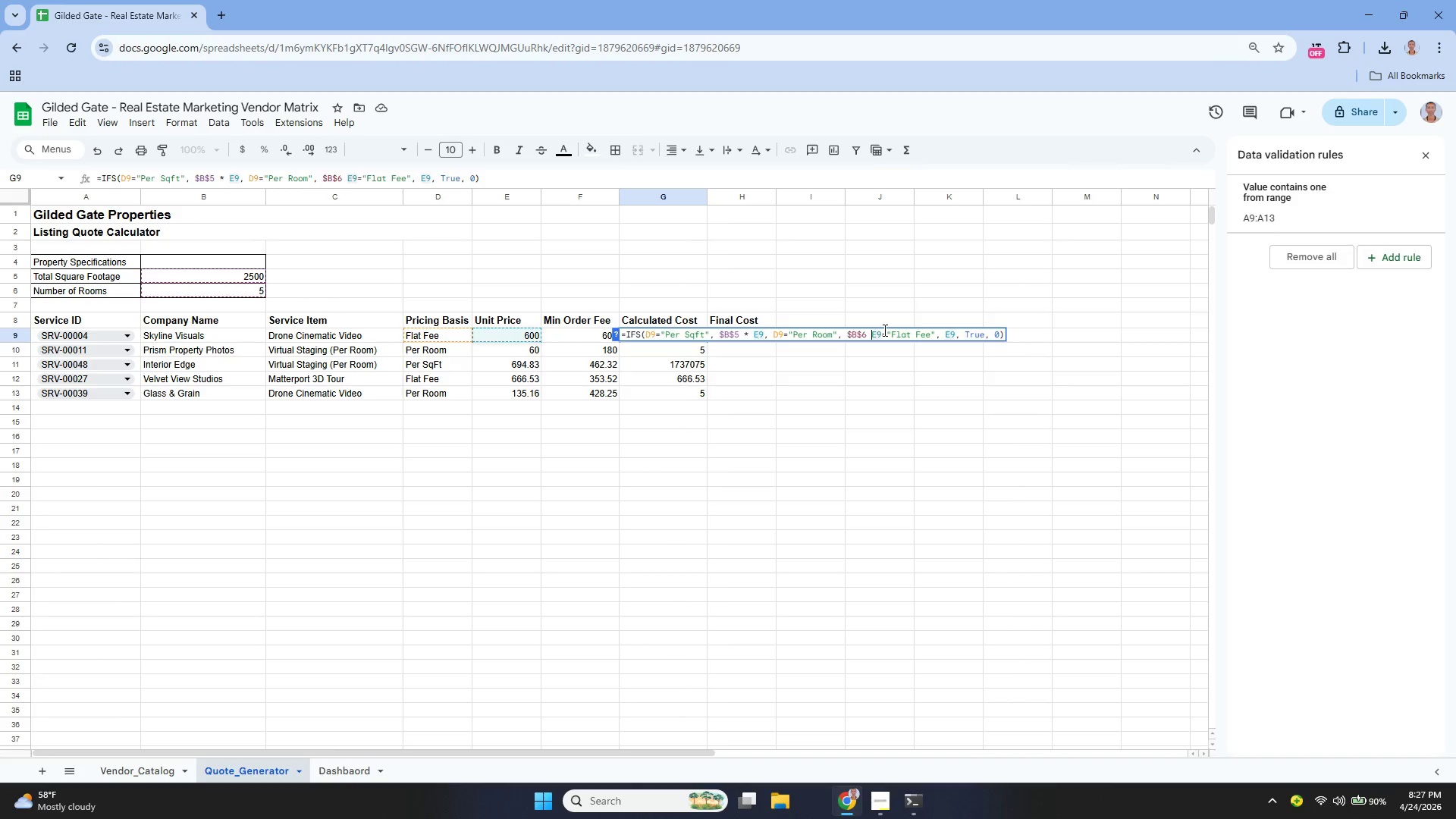 
key(Shift+ShiftLeft)
 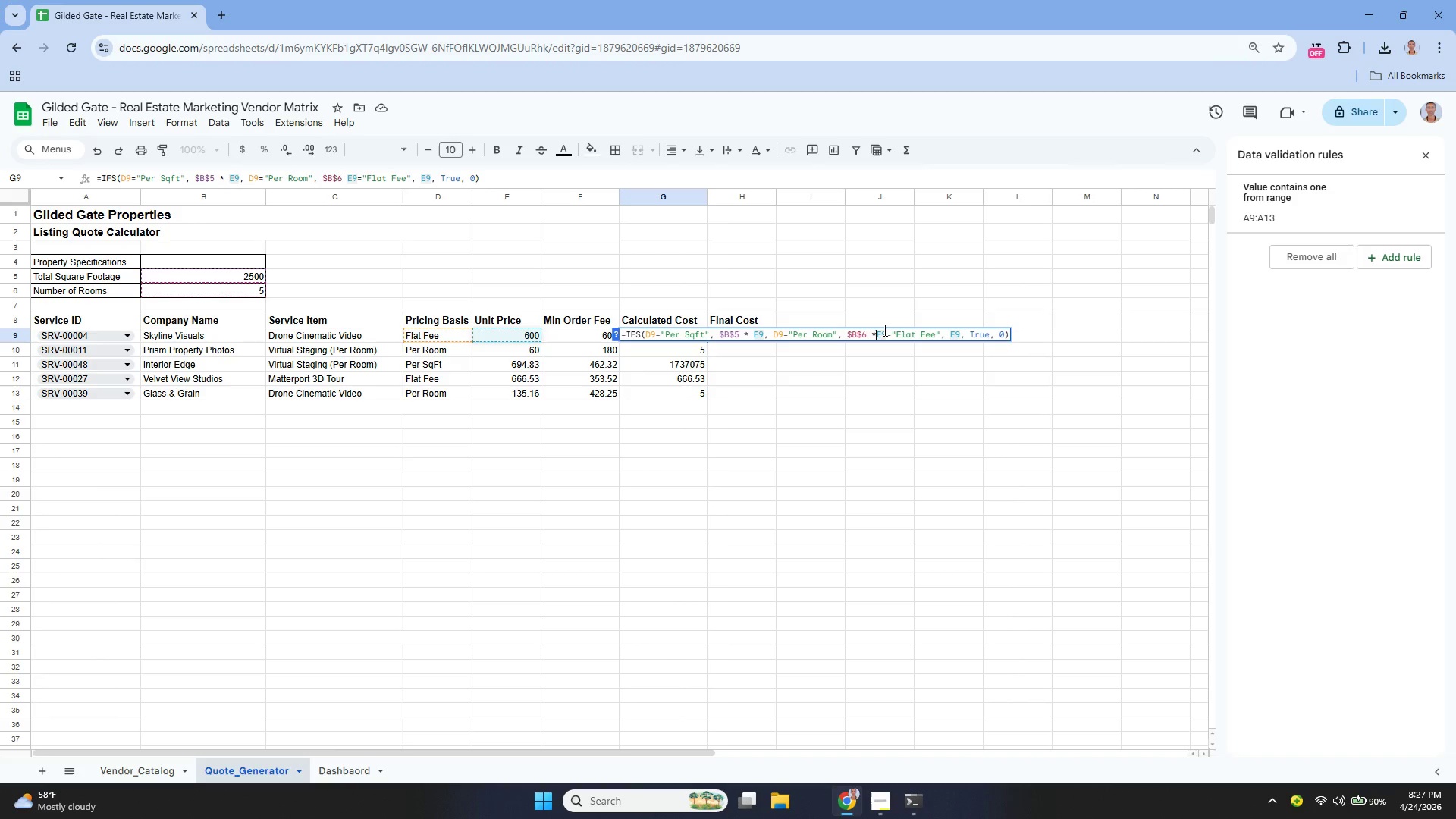 
key(Shift+8)
 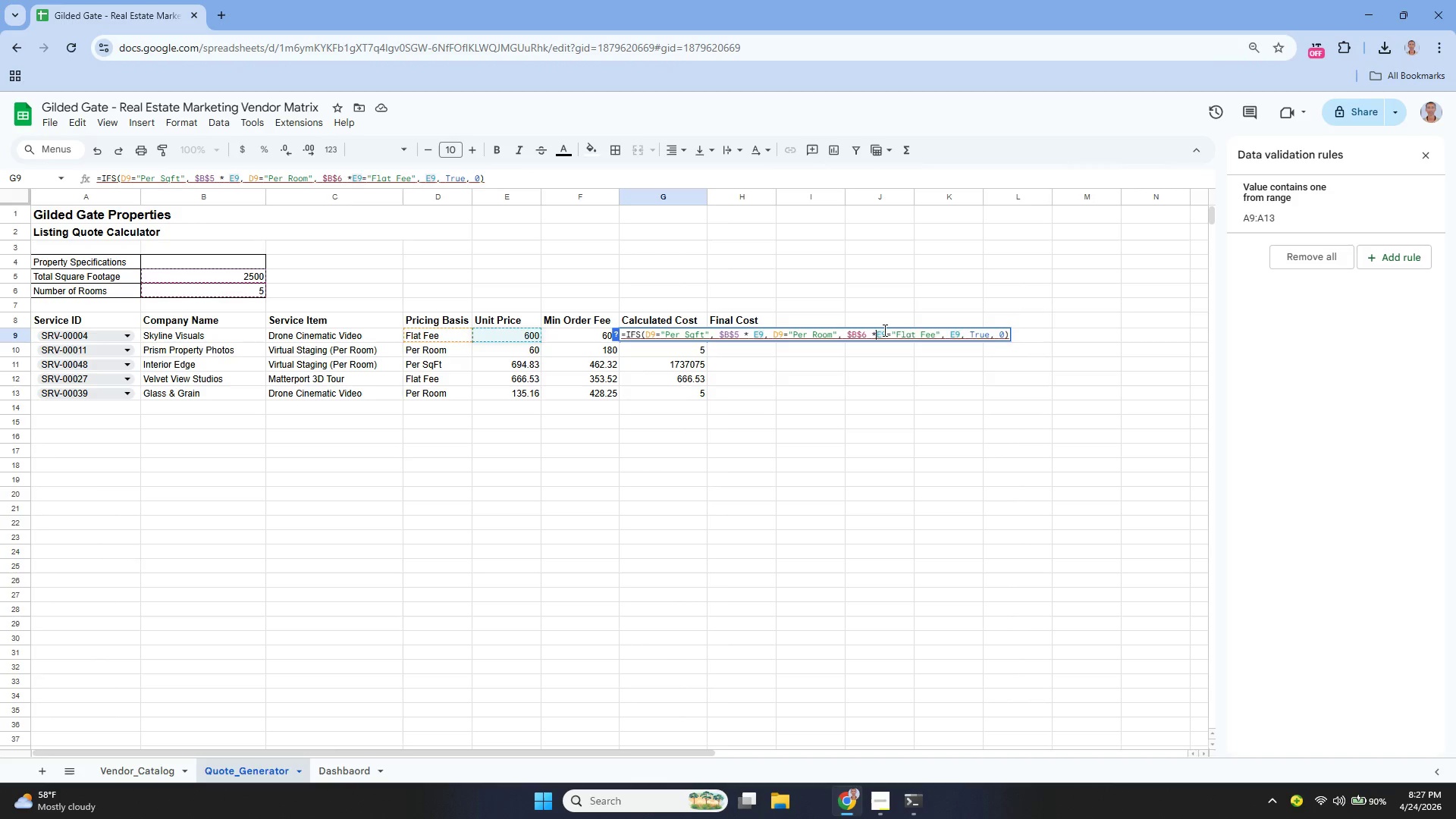 
key(Space)
 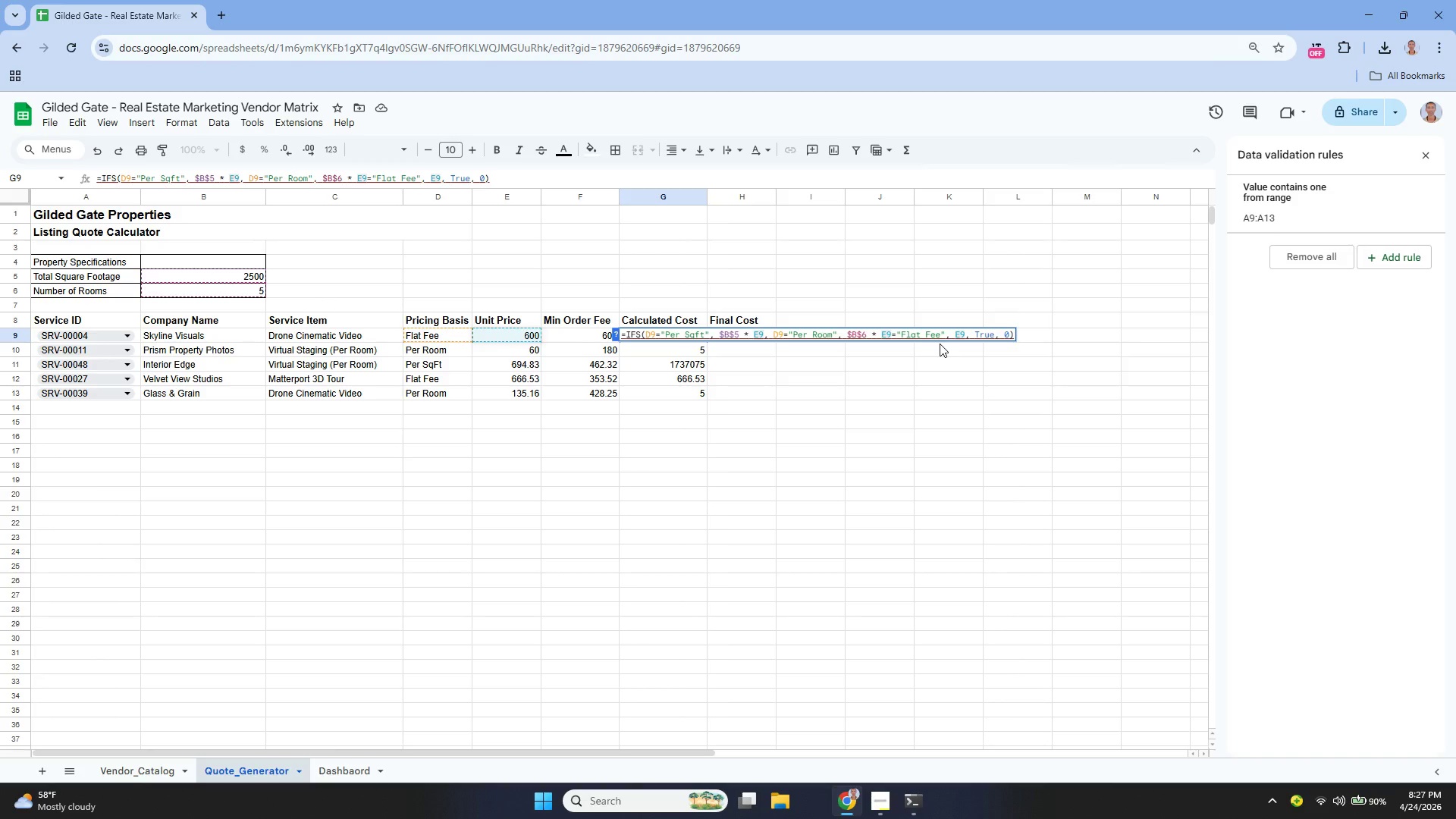 
wait(9.33)
 